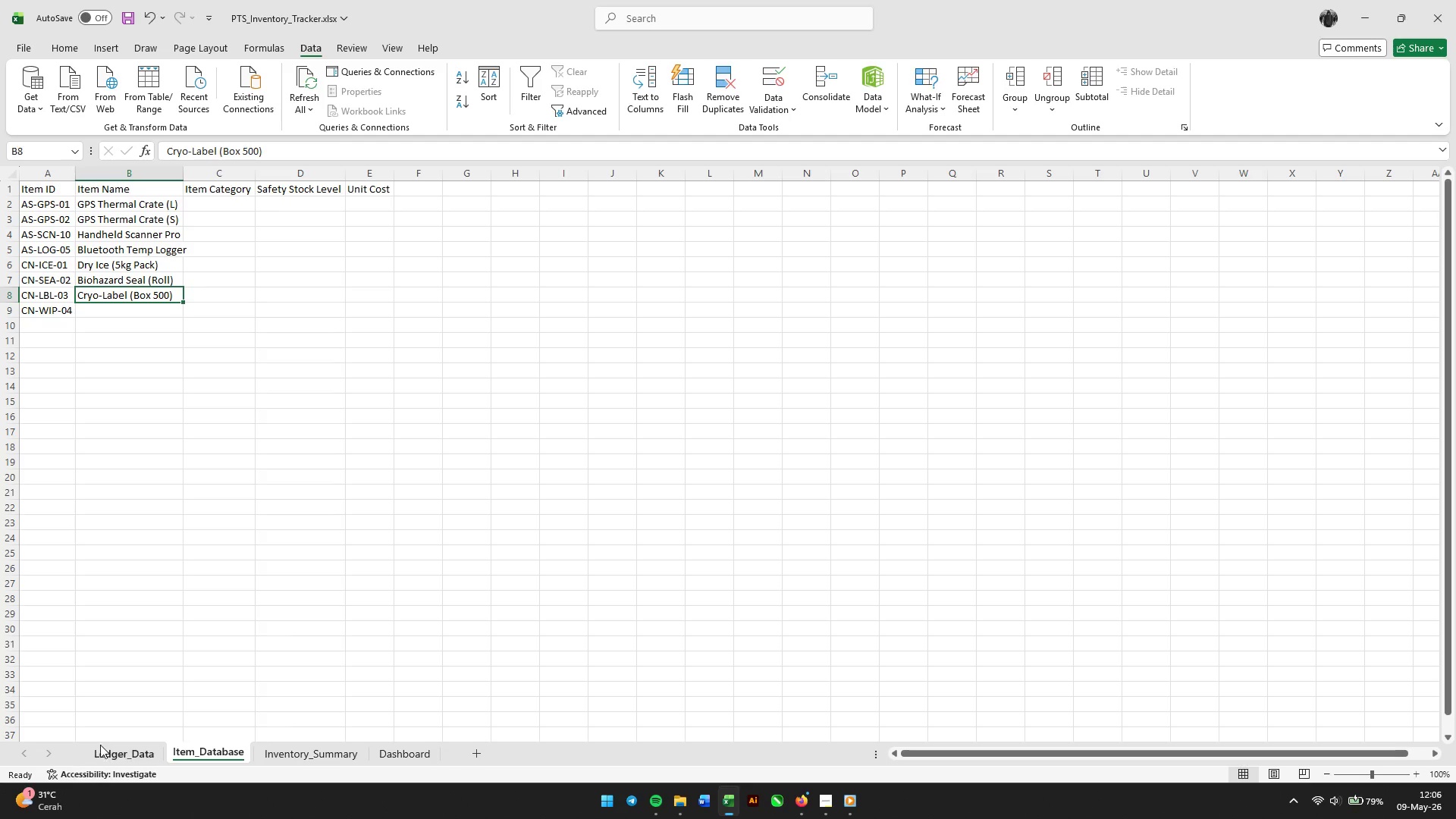 
left_click([120, 760])
 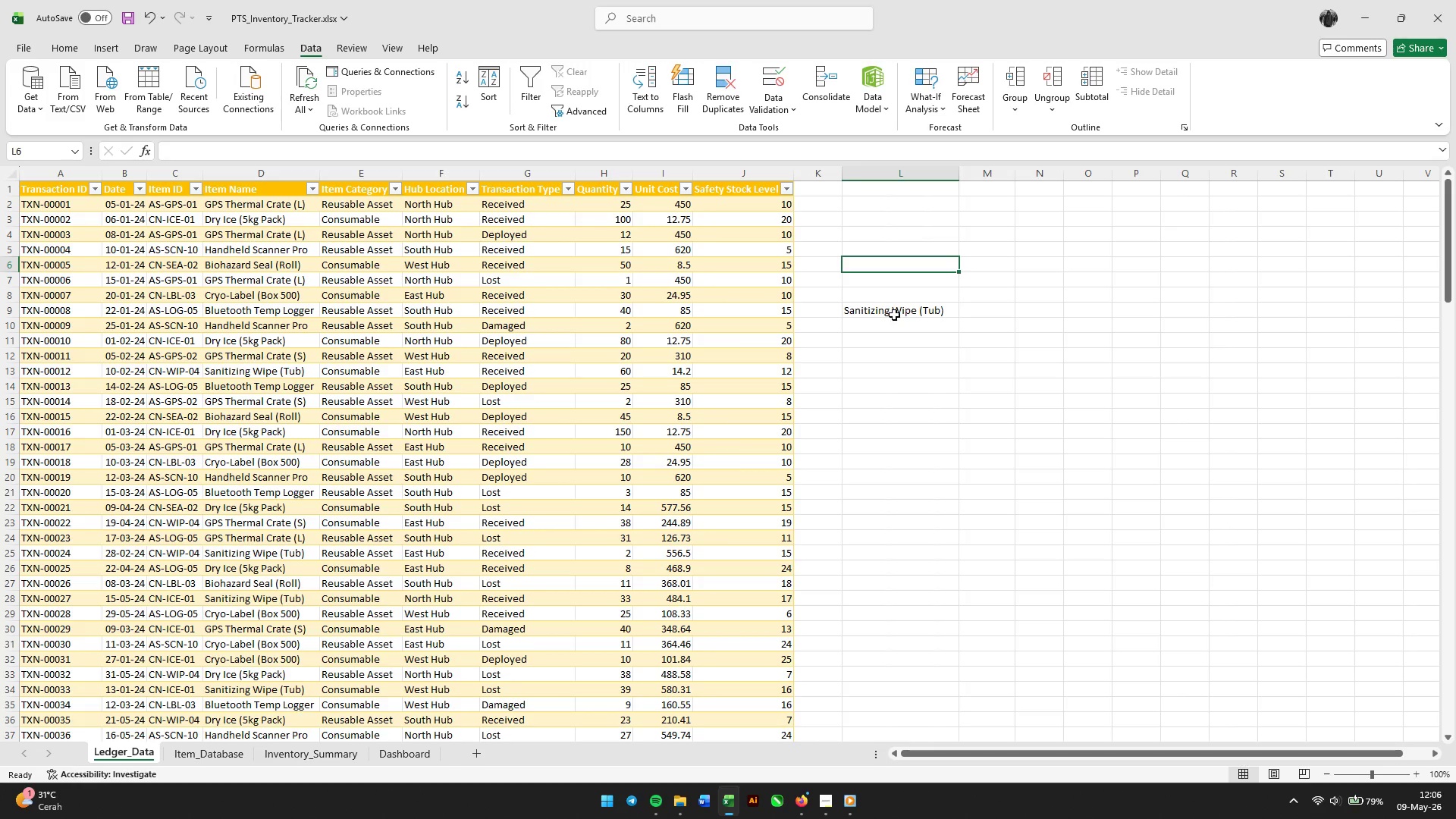 
left_click([894, 315])
 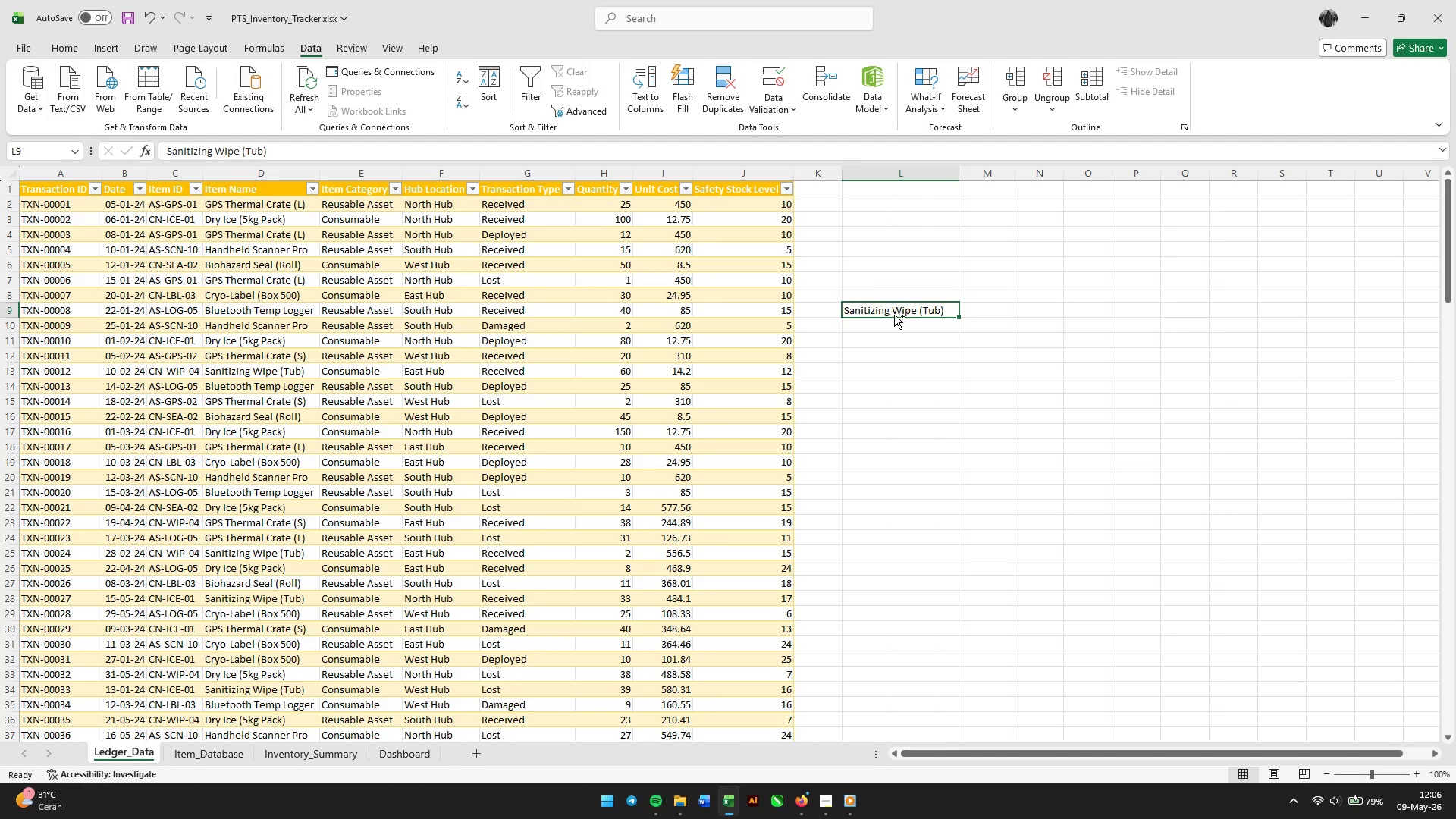 
key(Control+X)
 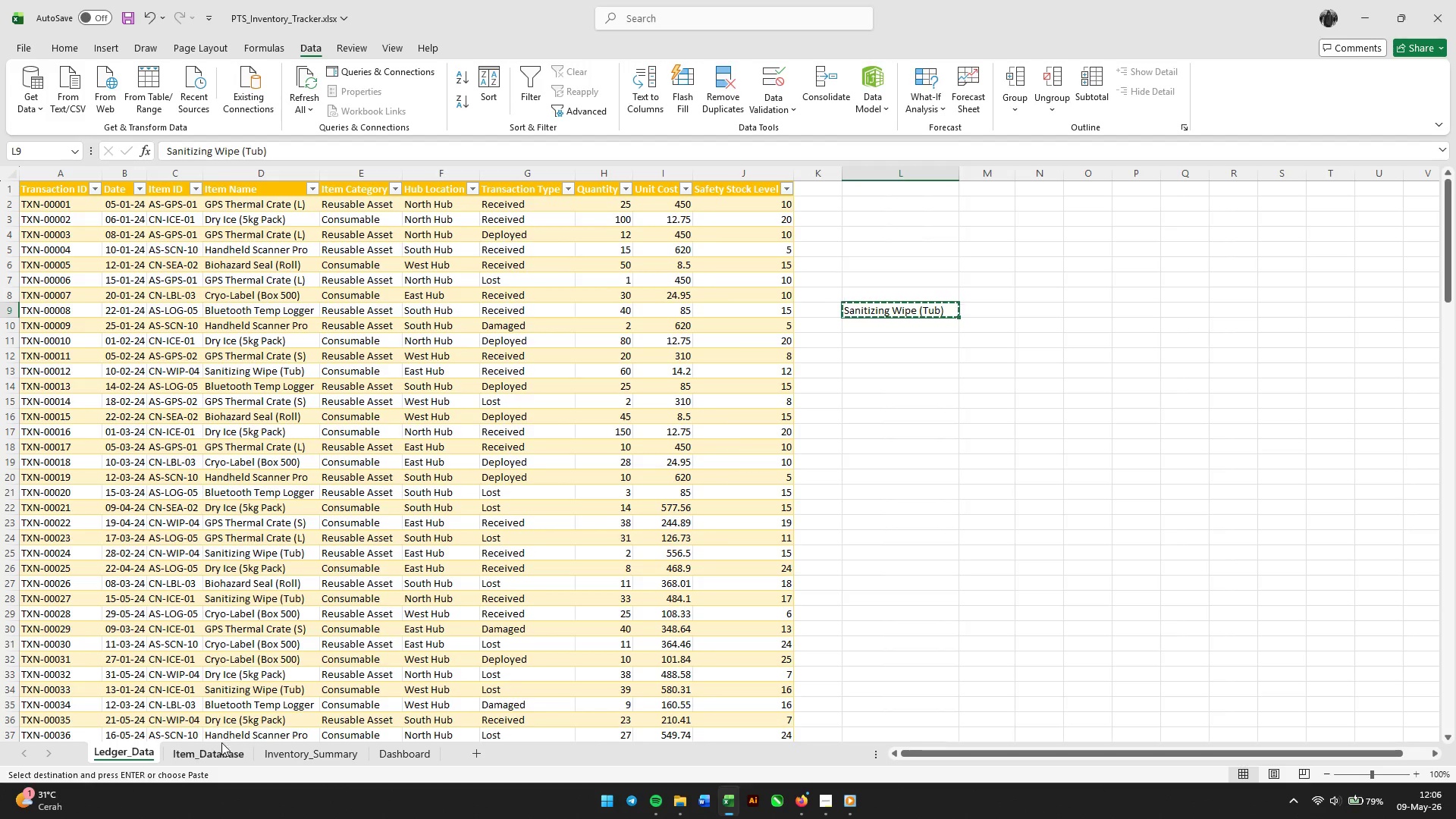 
left_click([201, 749])
 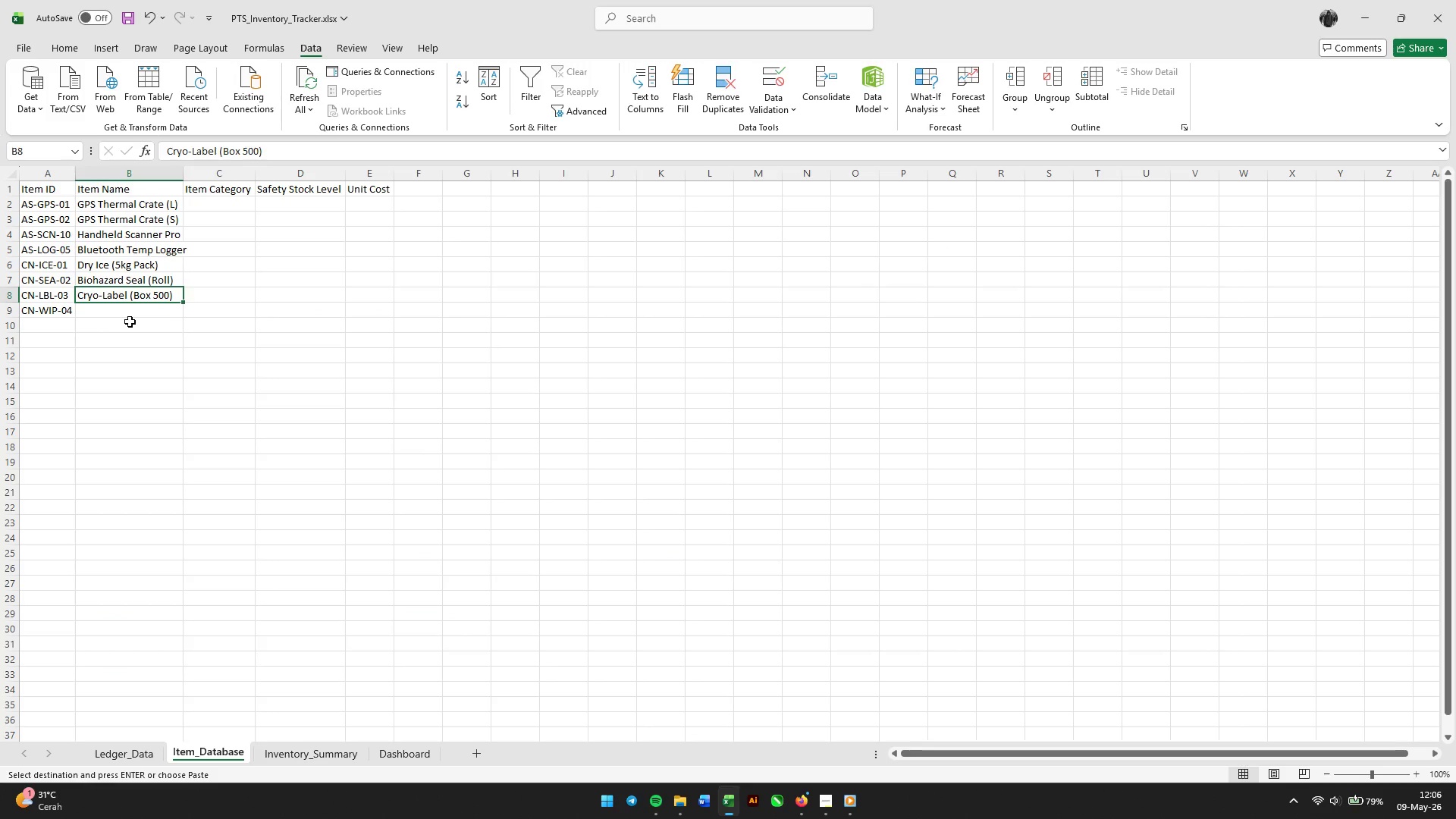 
left_click([132, 316])
 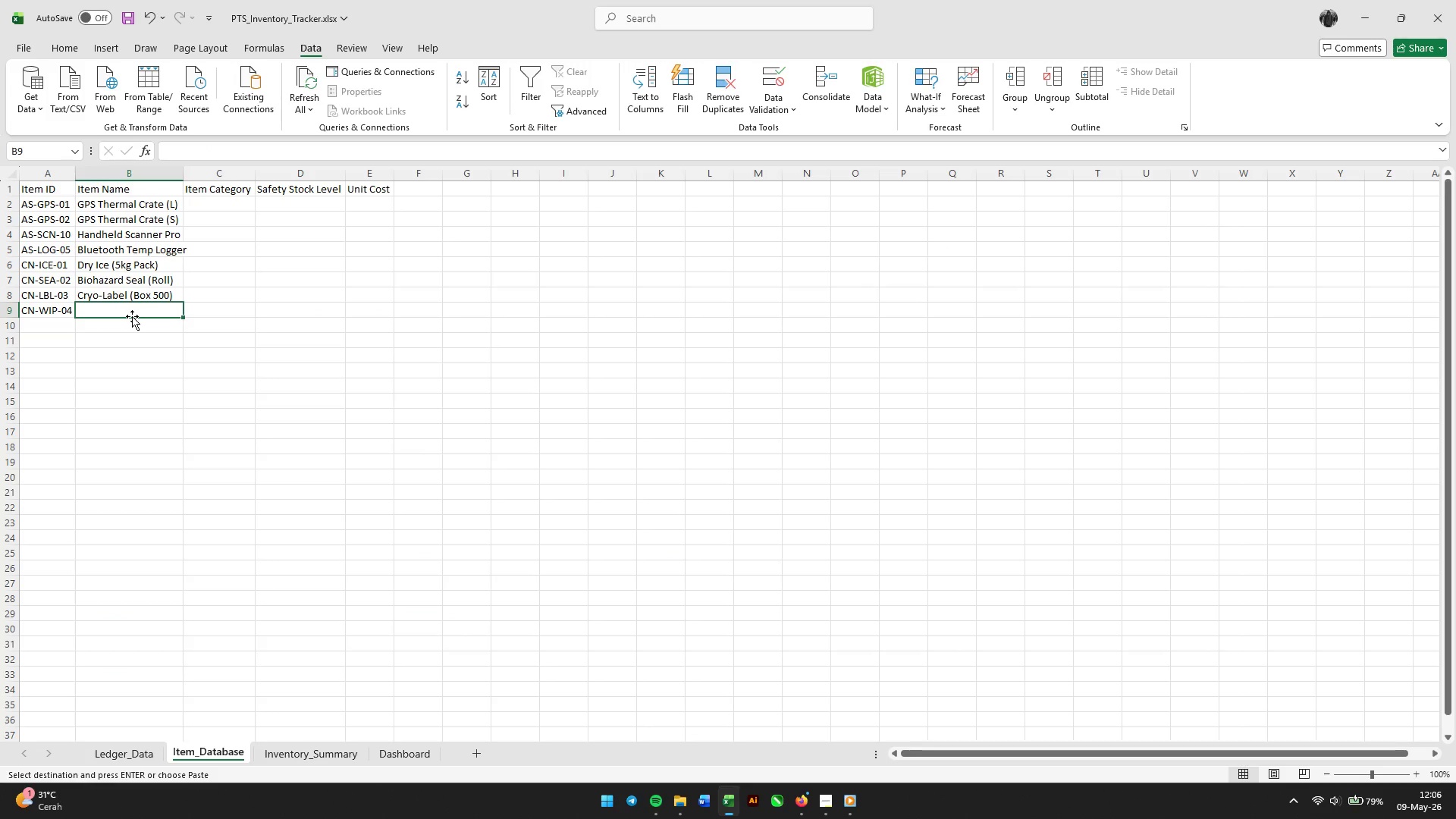 
key(Control+V)
 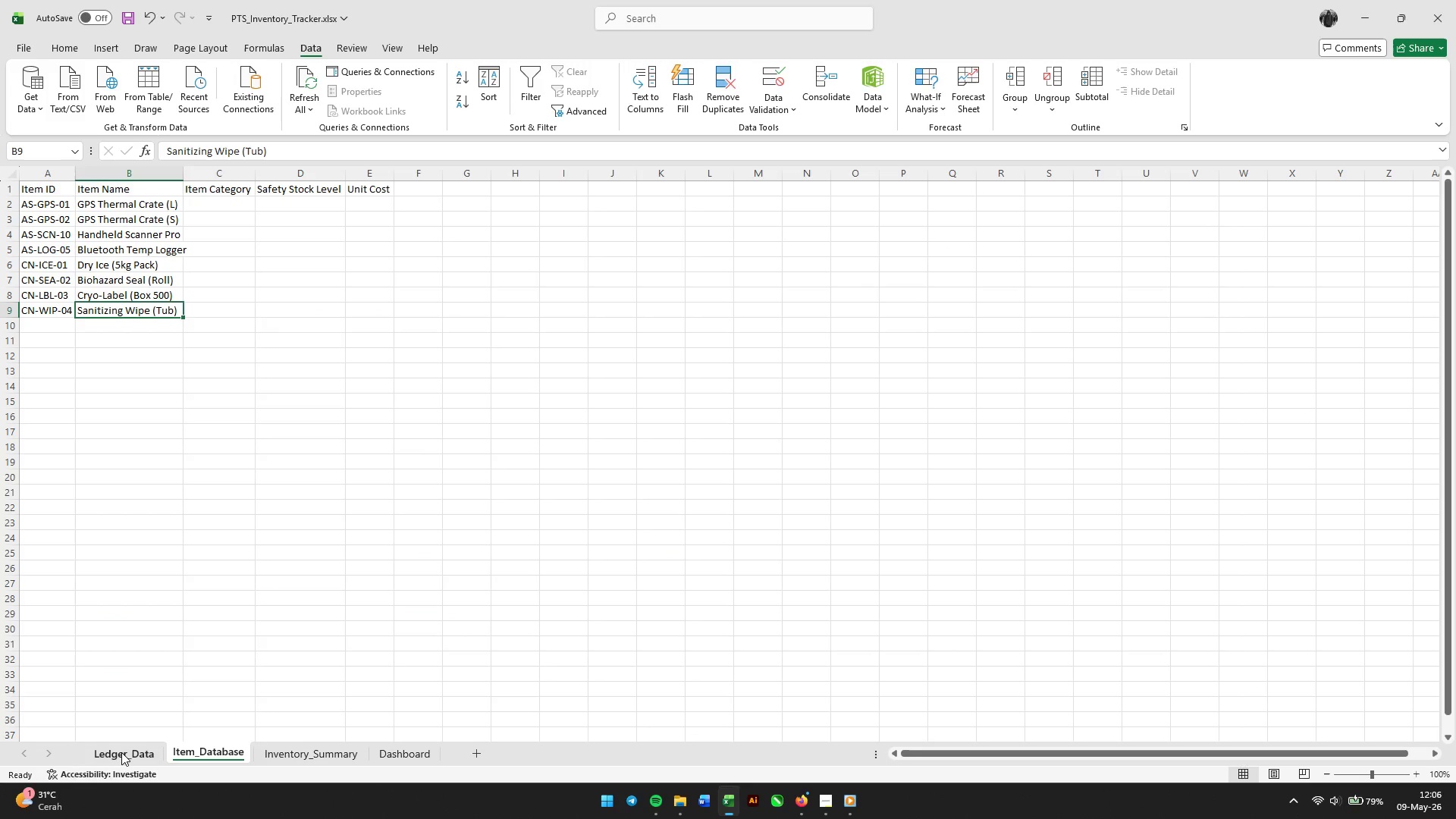 
left_click([121, 752])
 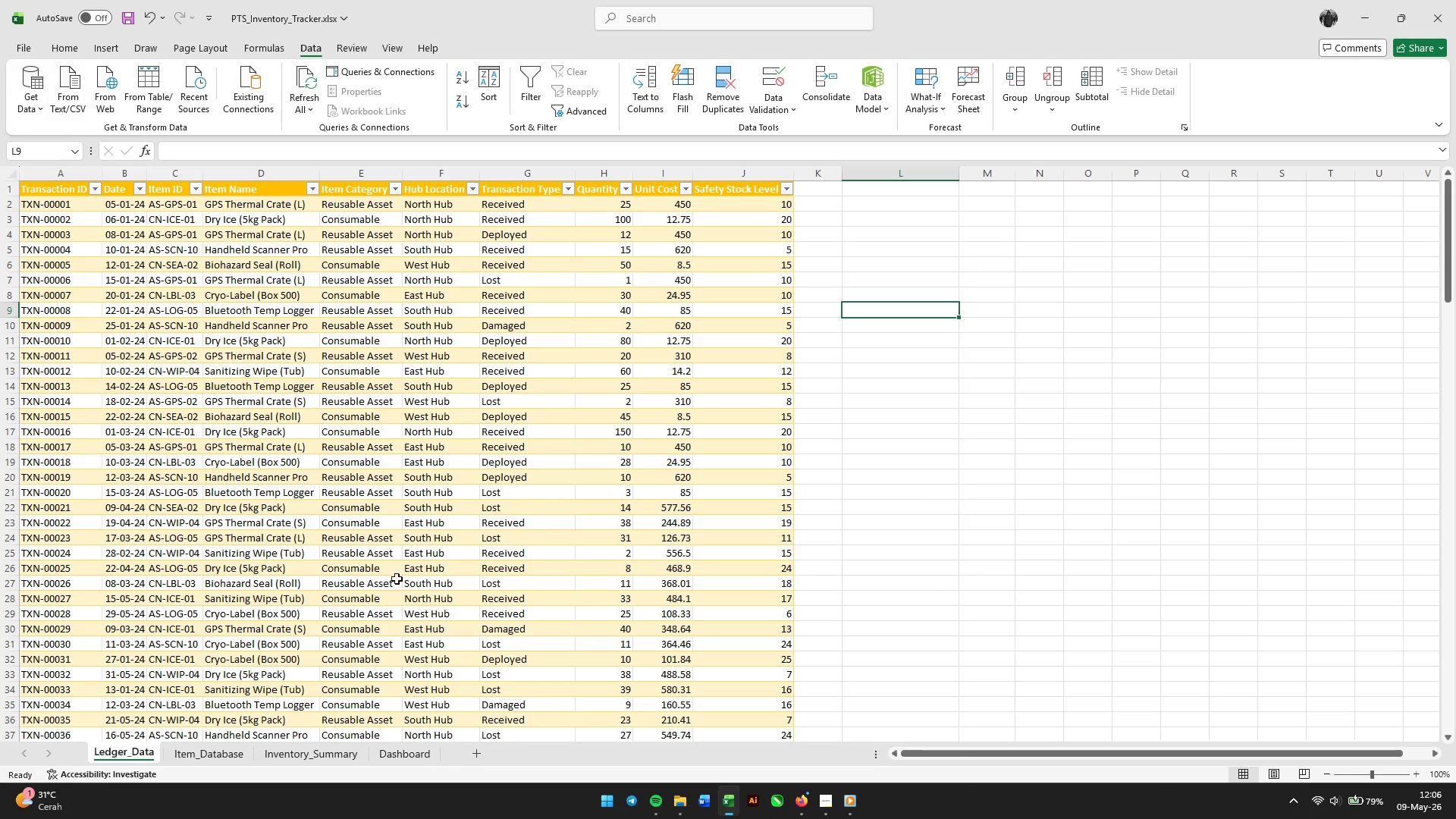 
wait(7.25)
 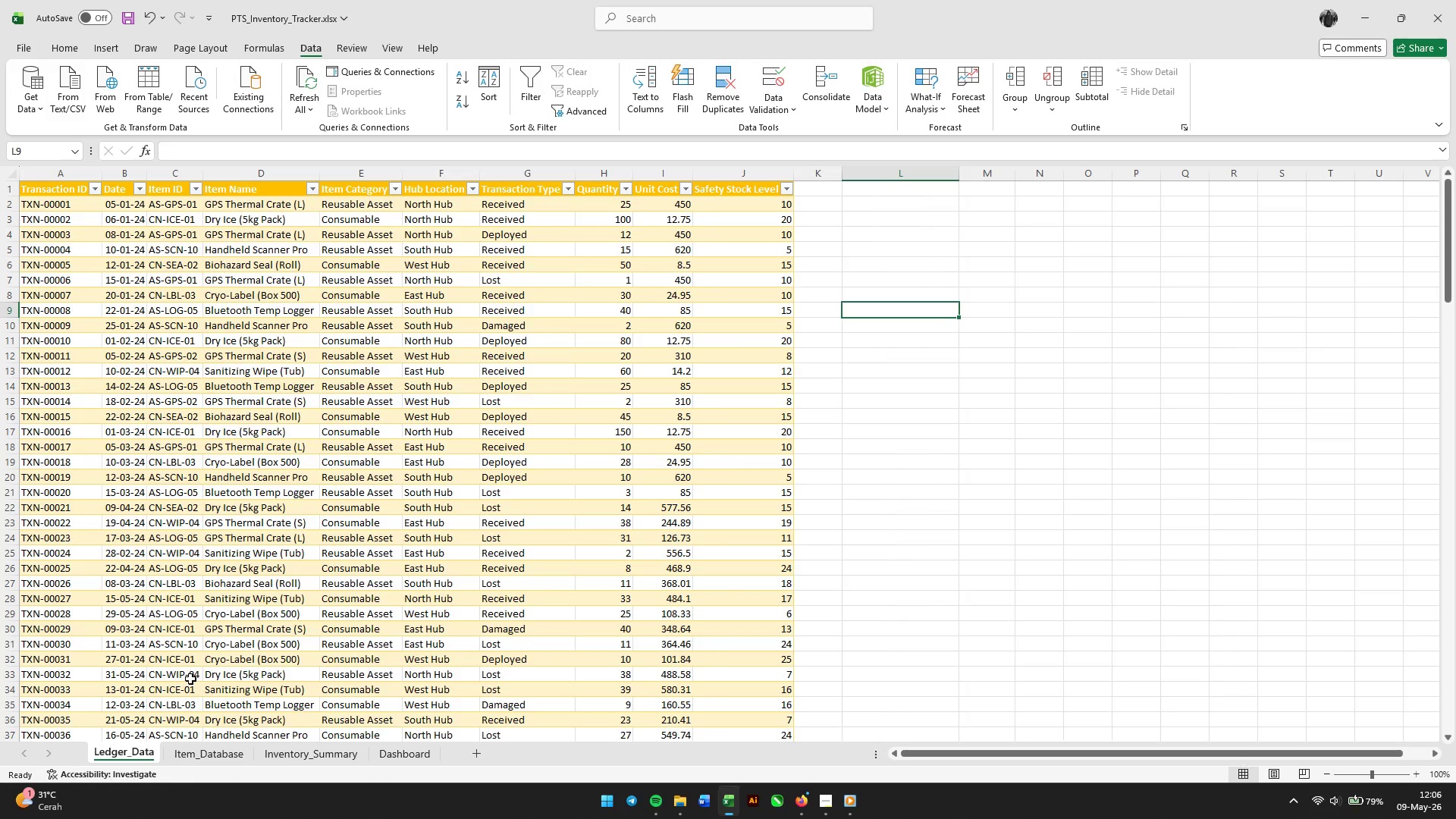 
scroll: coordinate [448, 496], scroll_direction: down, amount: 1.0
 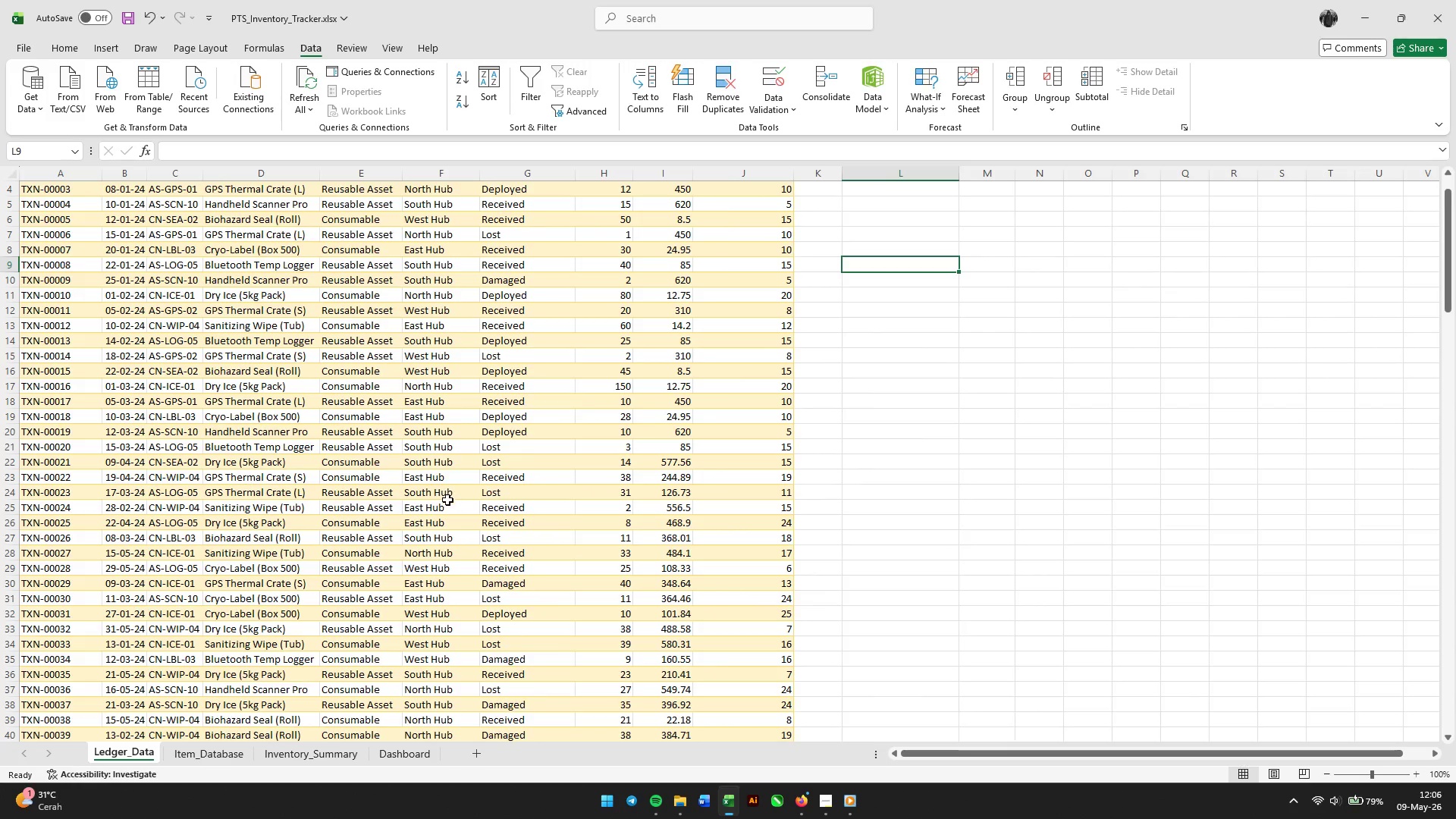 
scroll: coordinate [406, 592], scroll_direction: up, amount: 3.0
 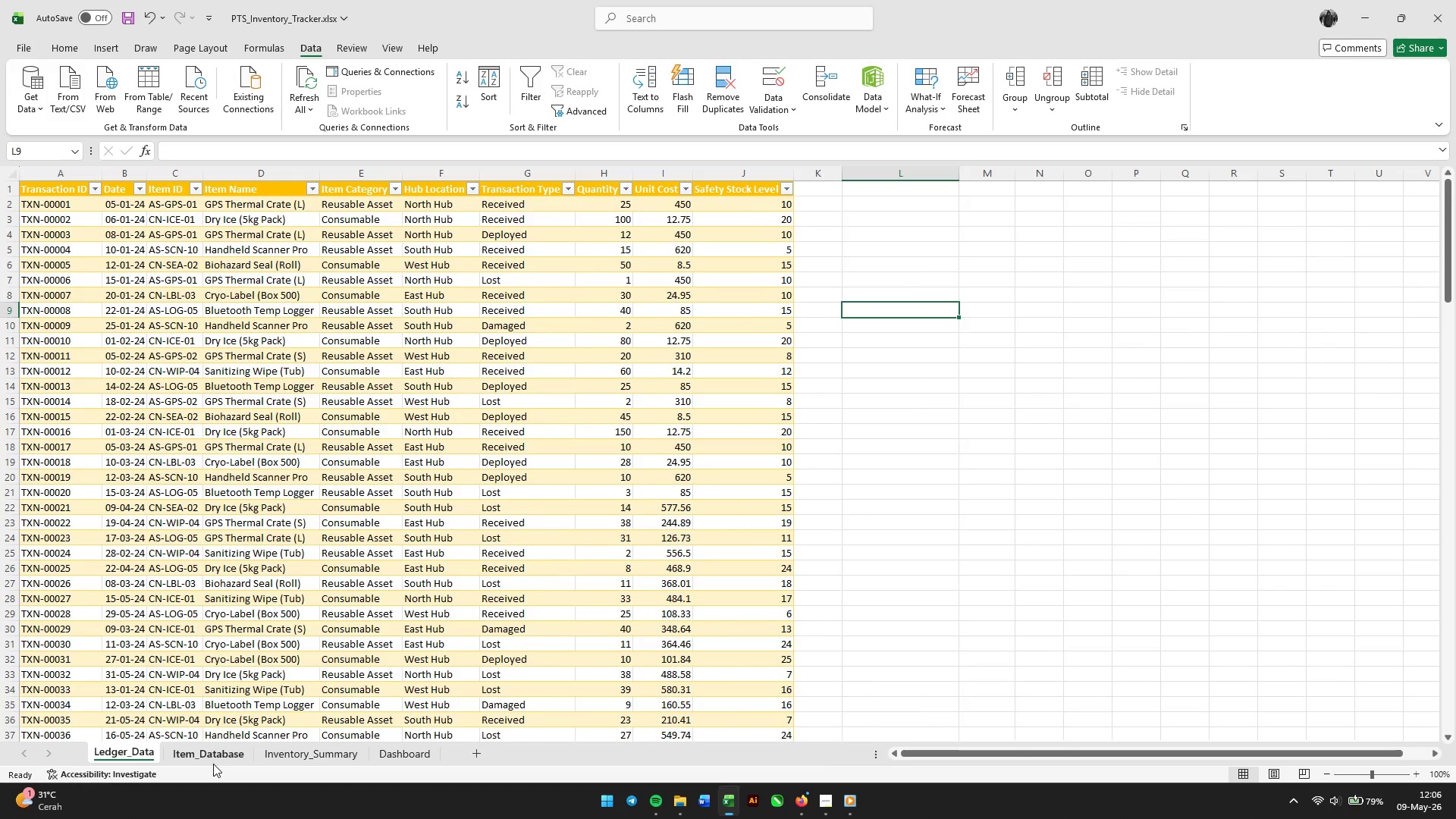 
left_click([213, 764])
 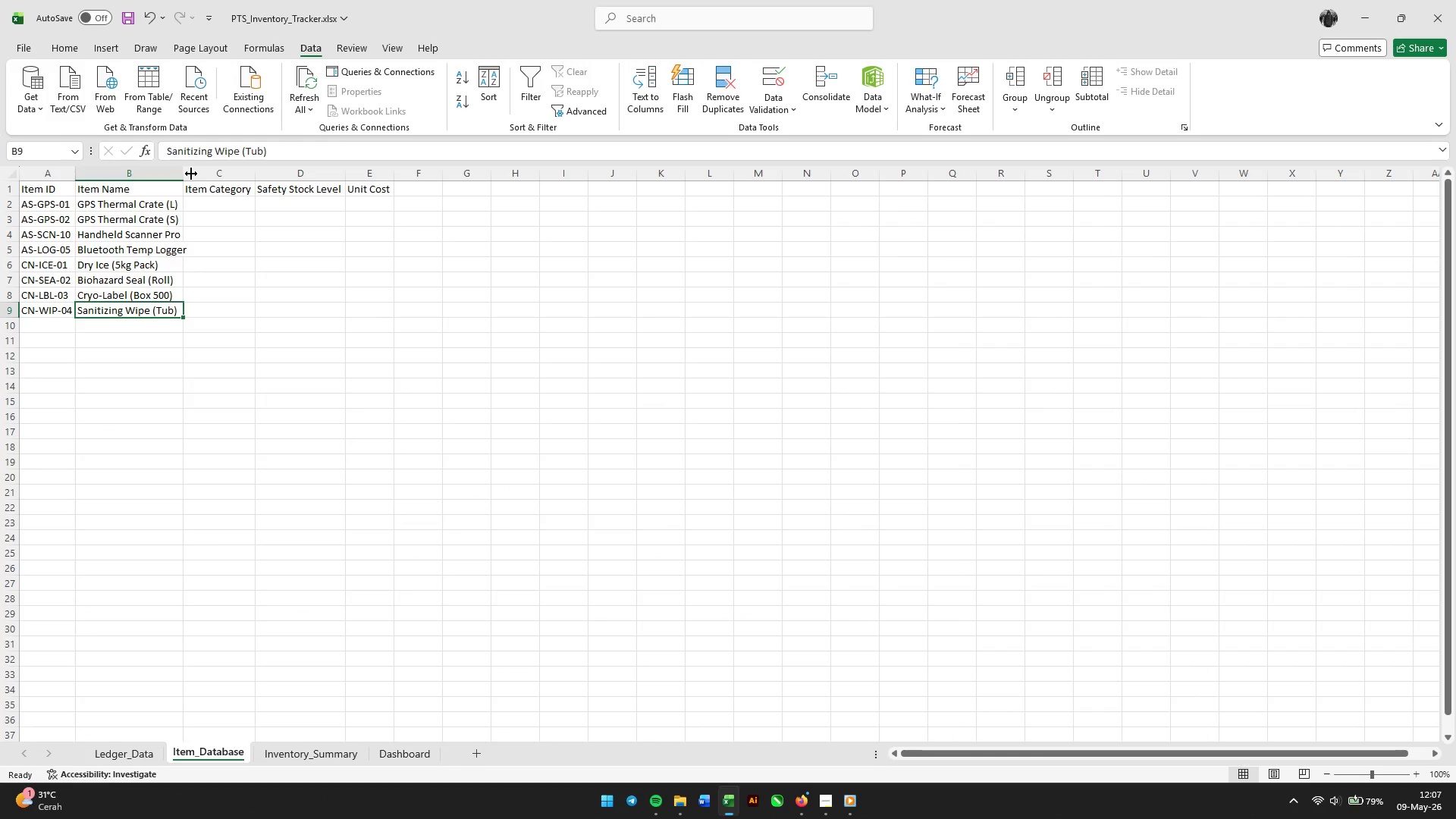 
double_click([189, 174])
 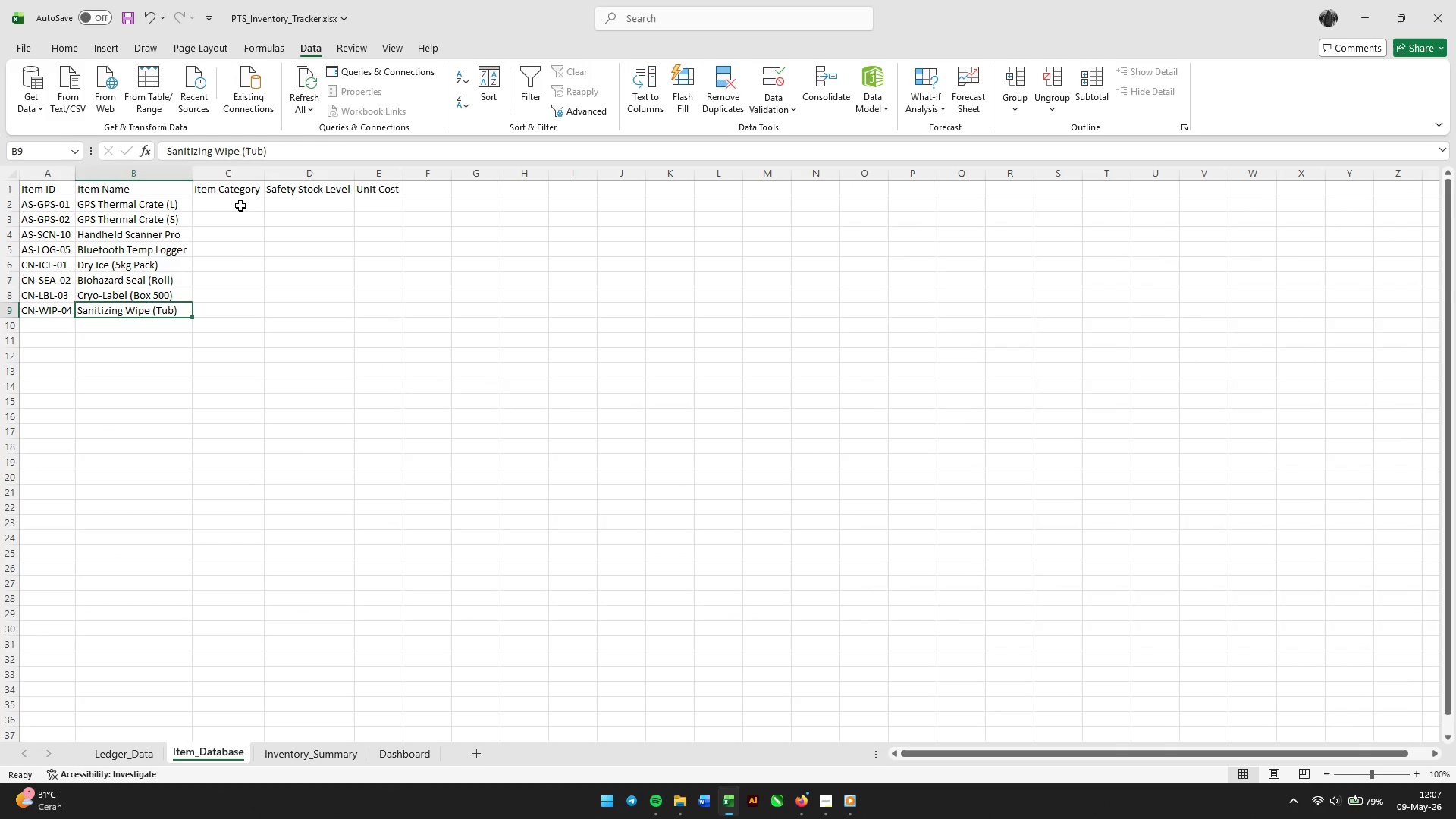 
left_click([240, 206])
 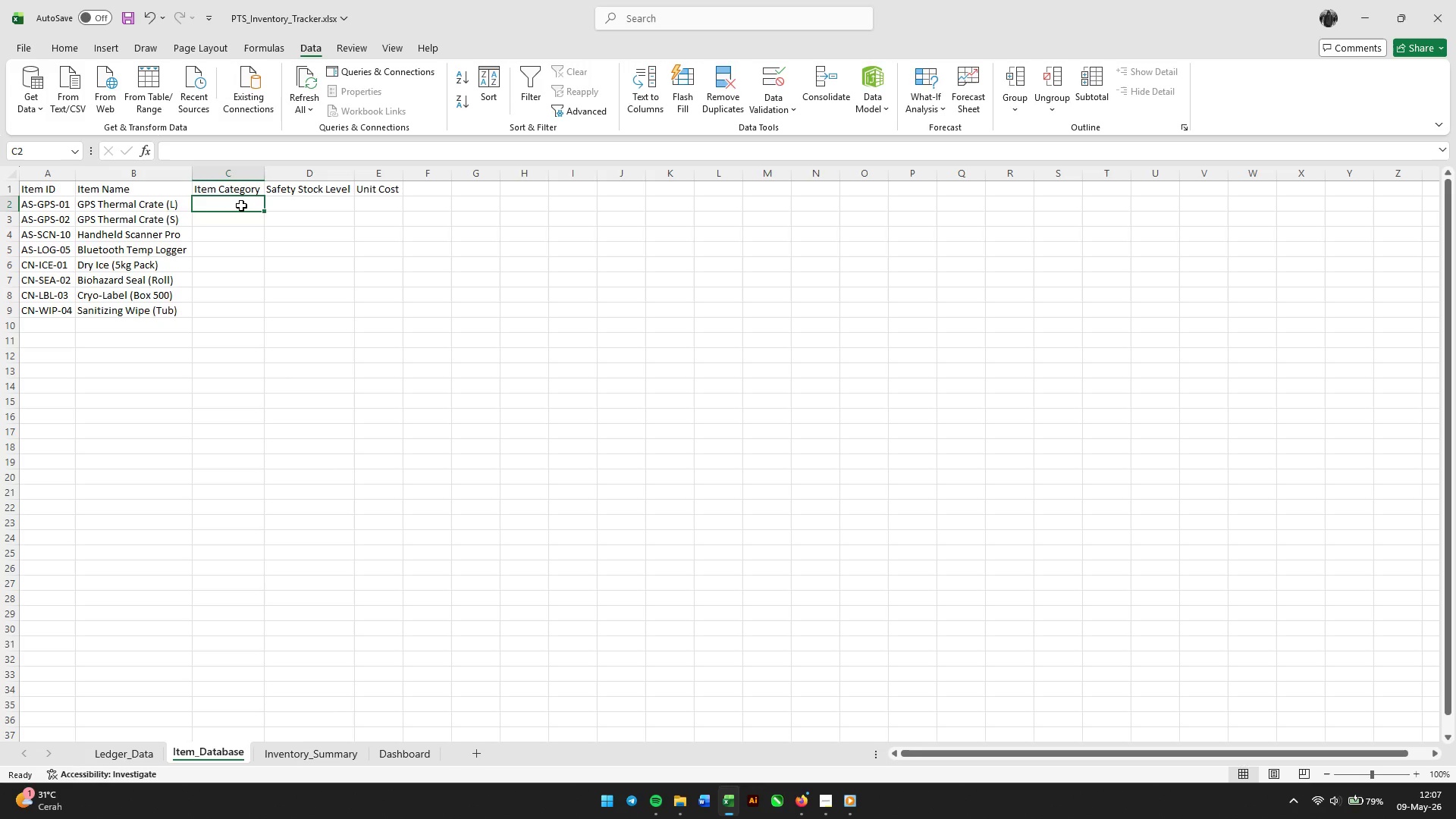 
type(Reusabbk)
key(Backspace)
key(Backspace)
 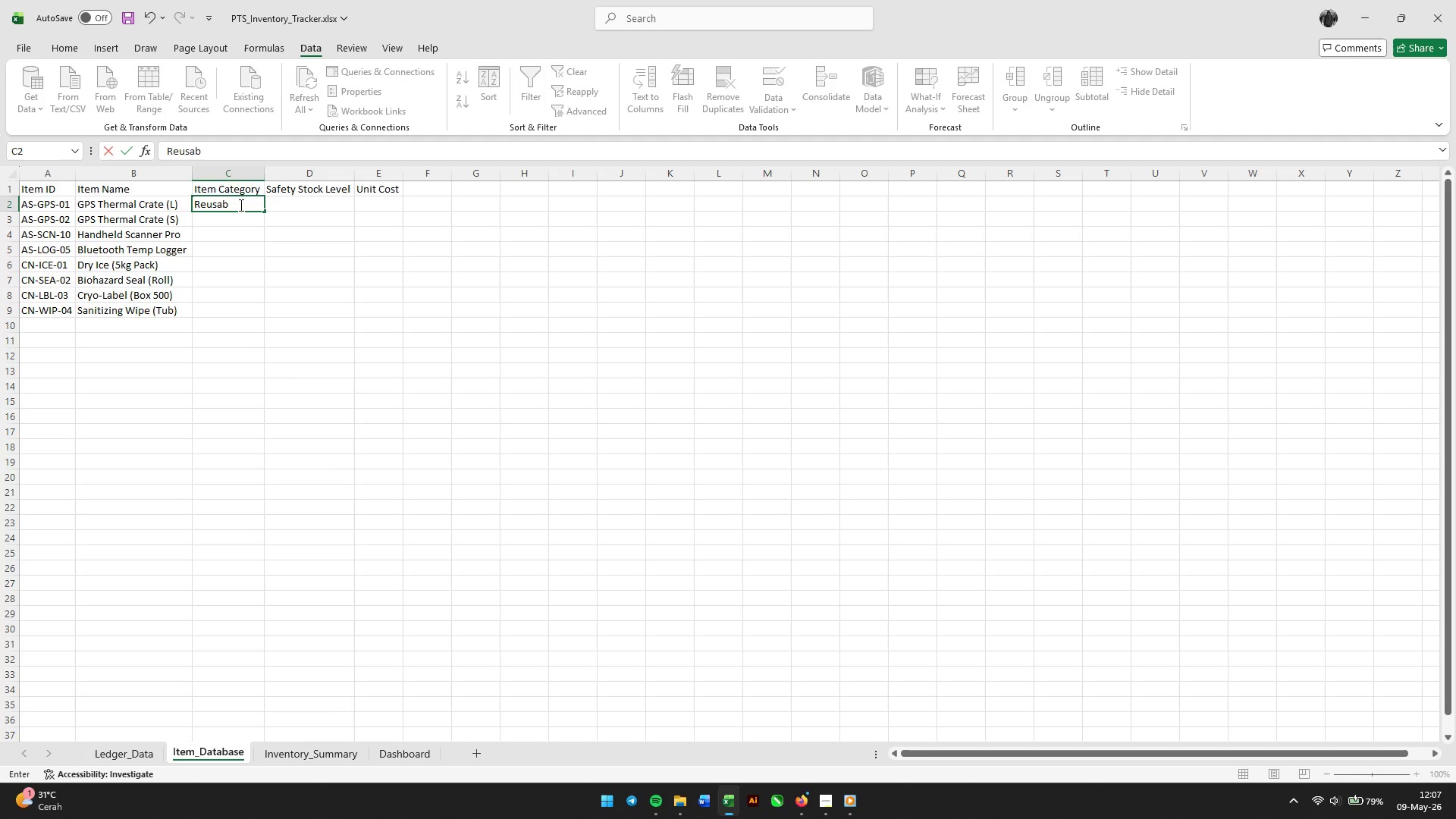 
type(le Asset)
 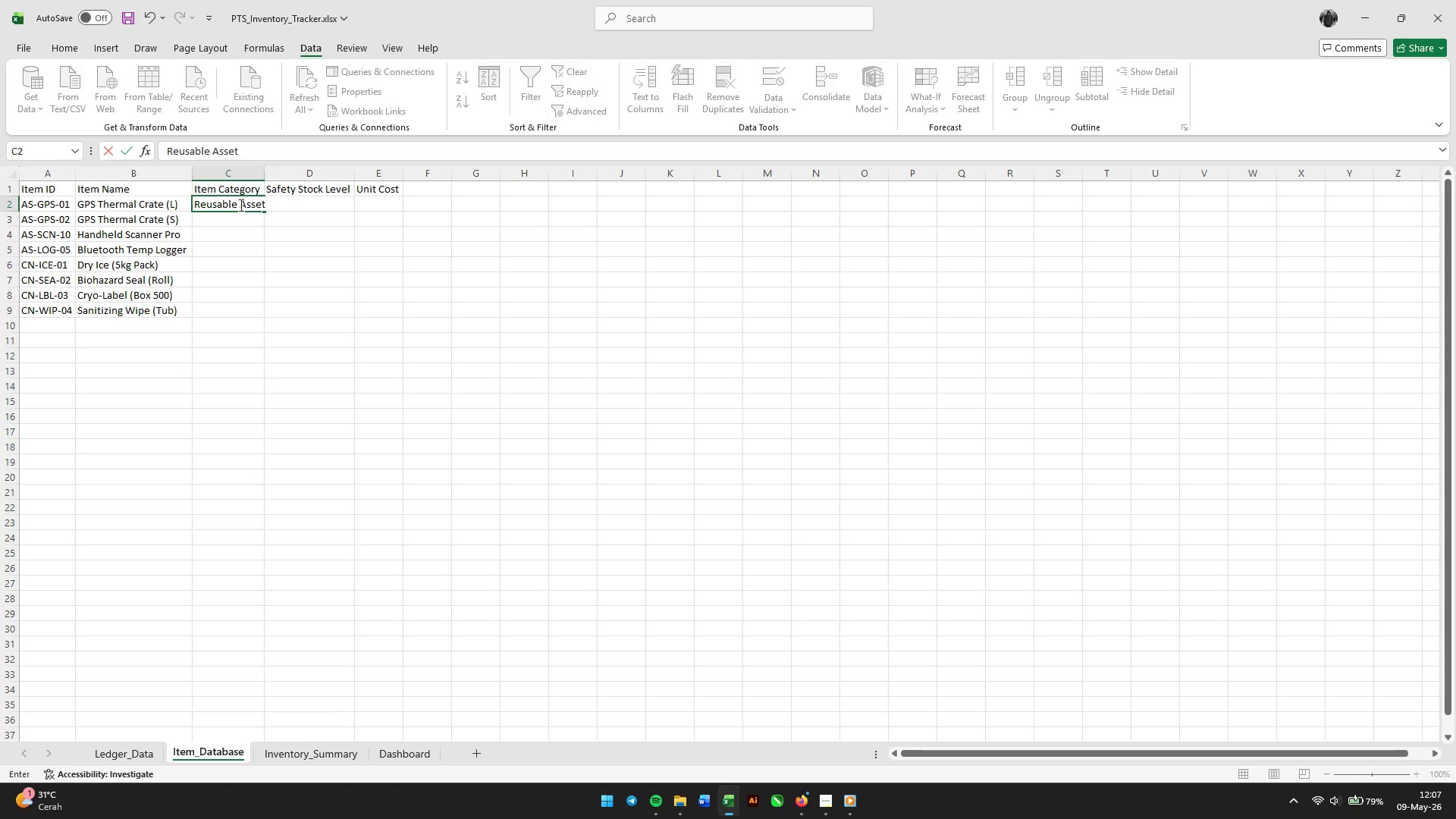 
key(Enter)
 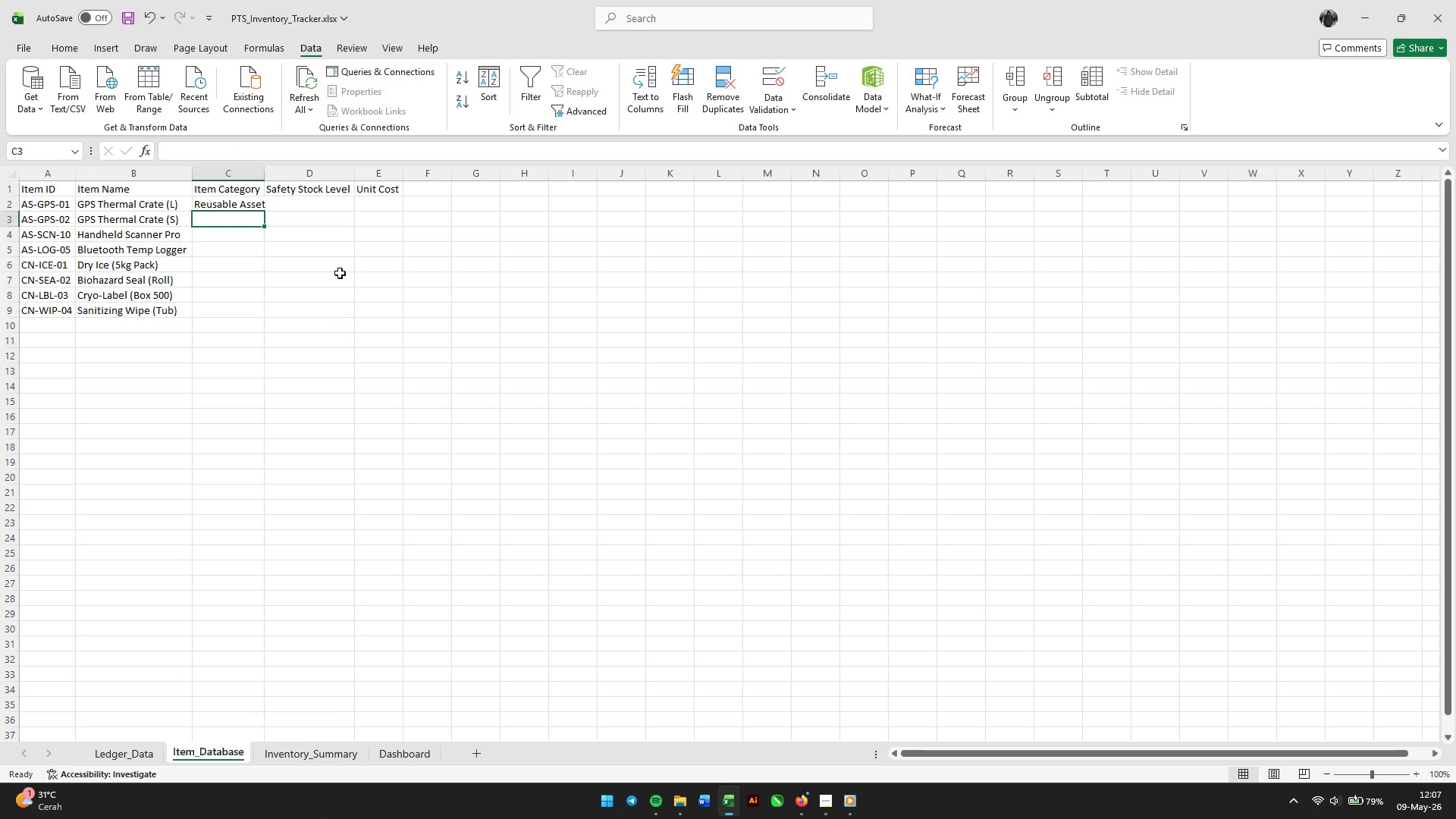 
left_click([146, 756])
 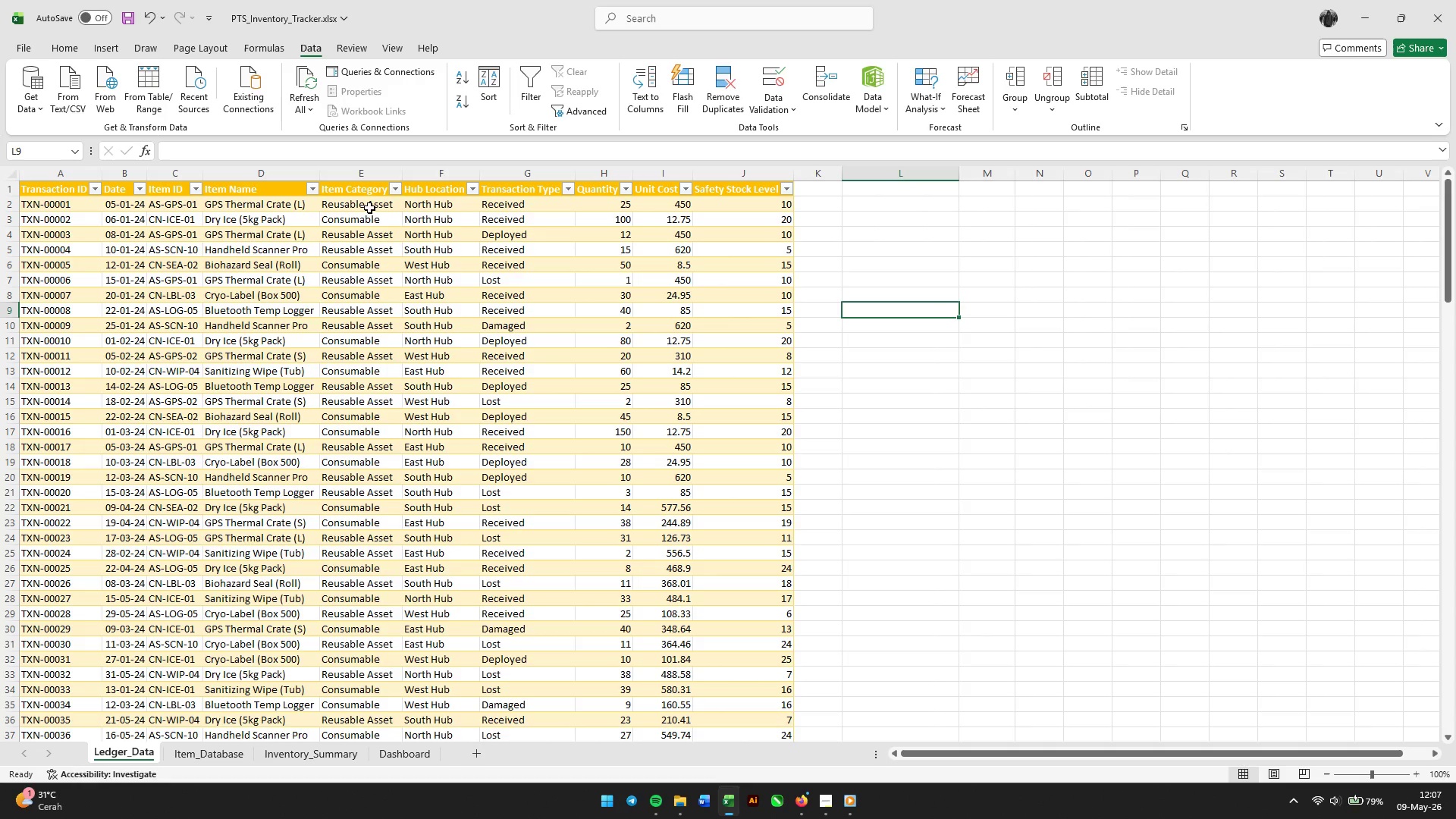 
left_click([368, 206])
 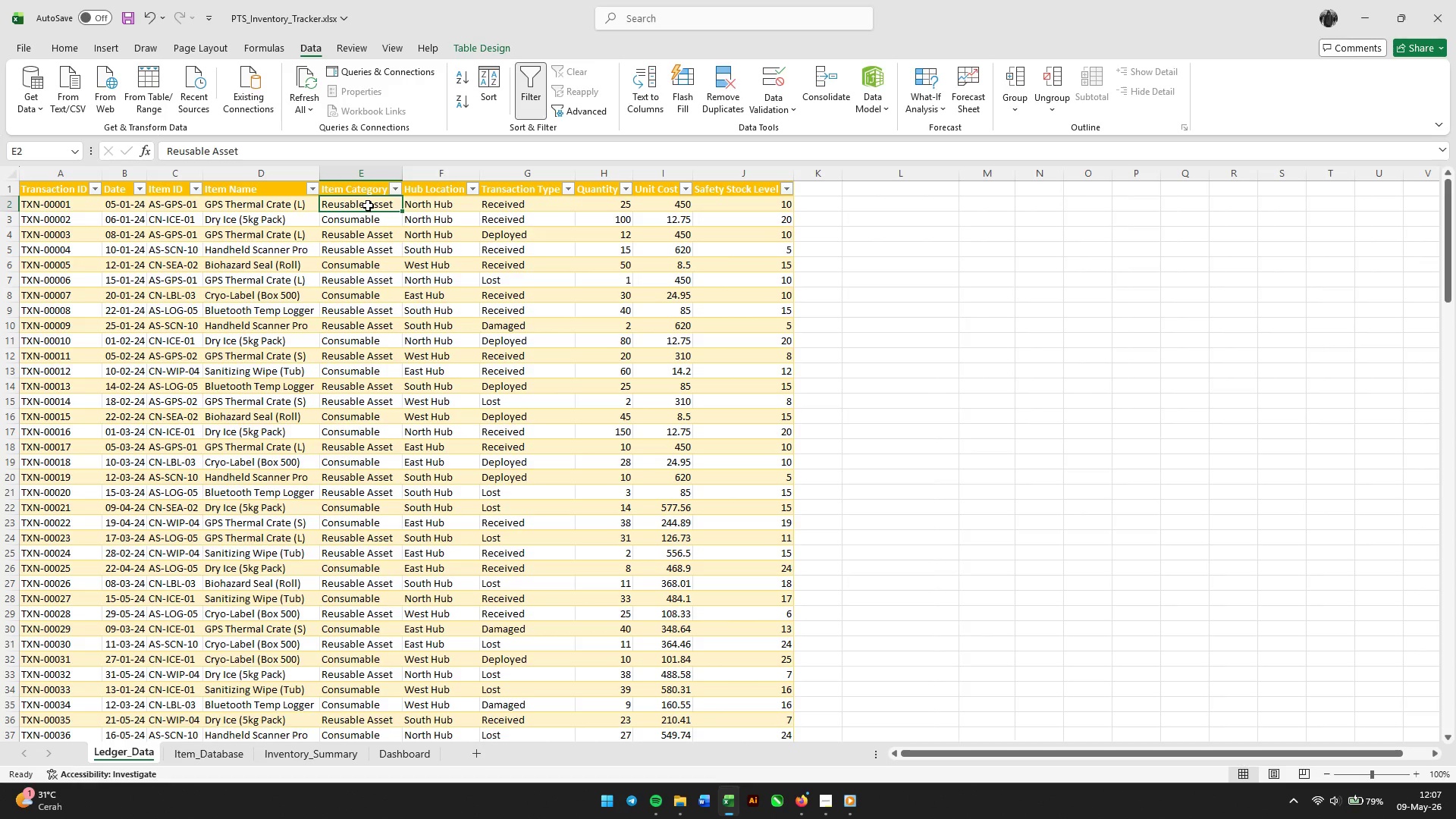 
key(Control+C)
 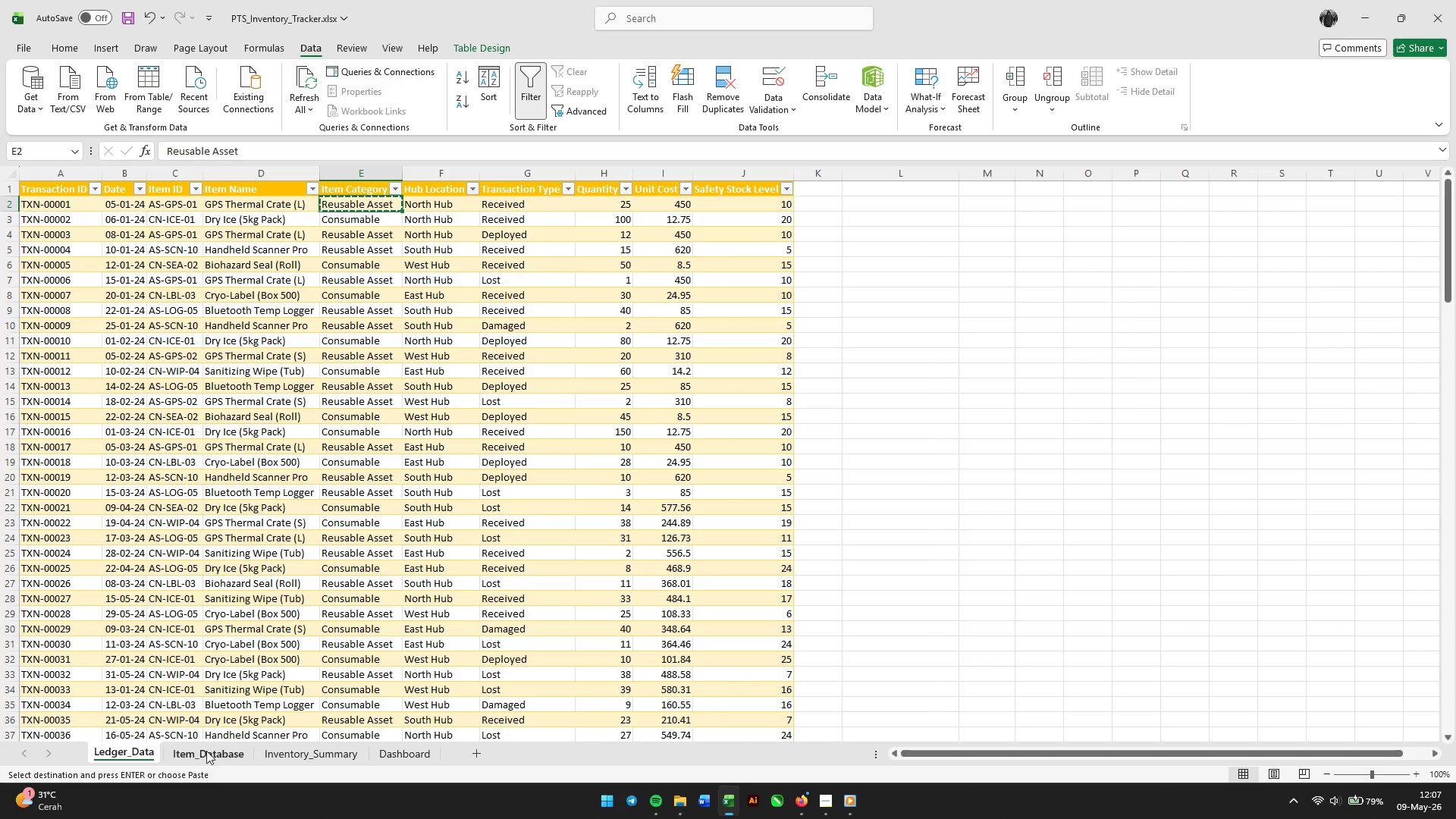 
left_click([206, 756])
 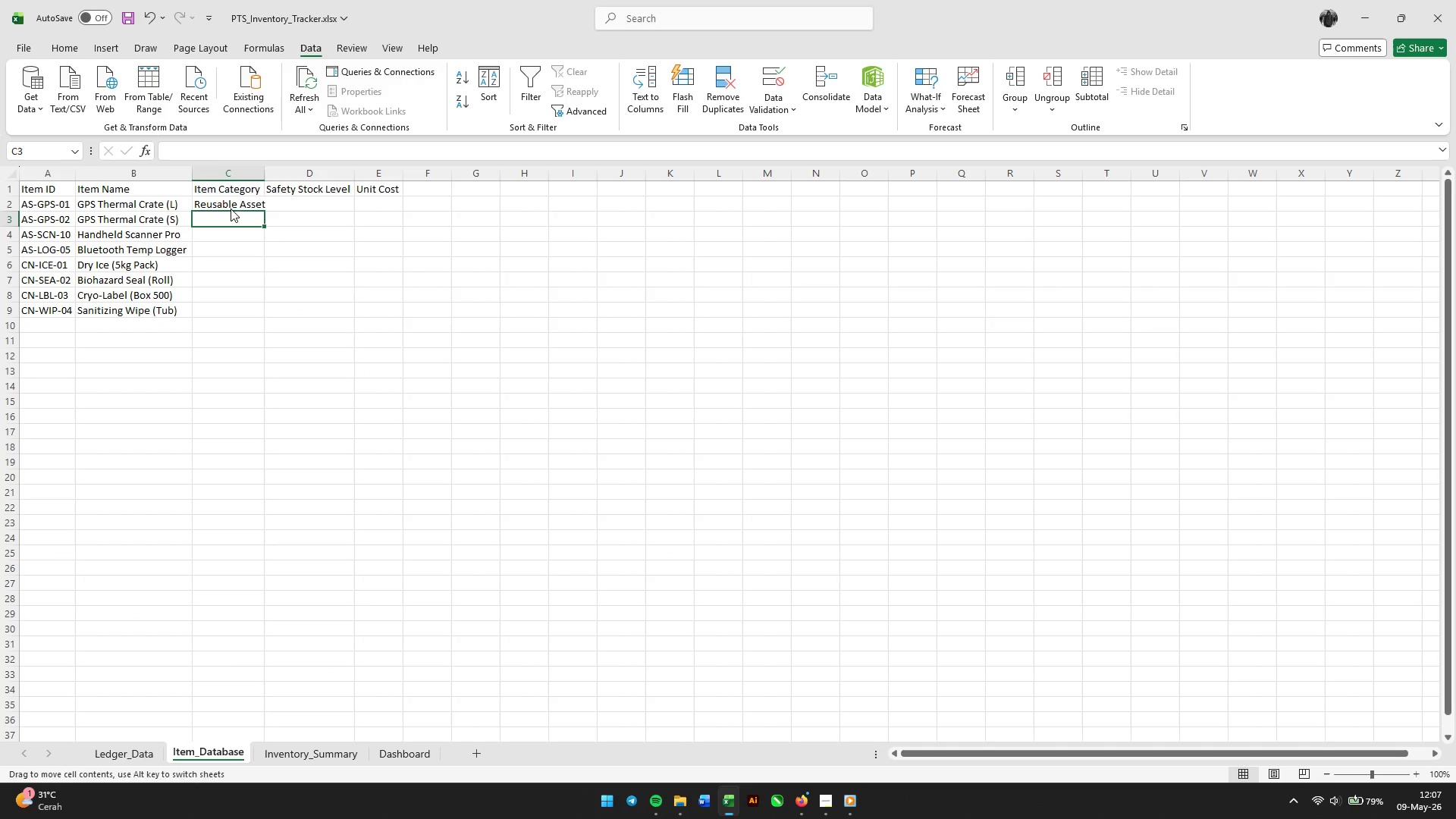 
double_click([233, 200])
 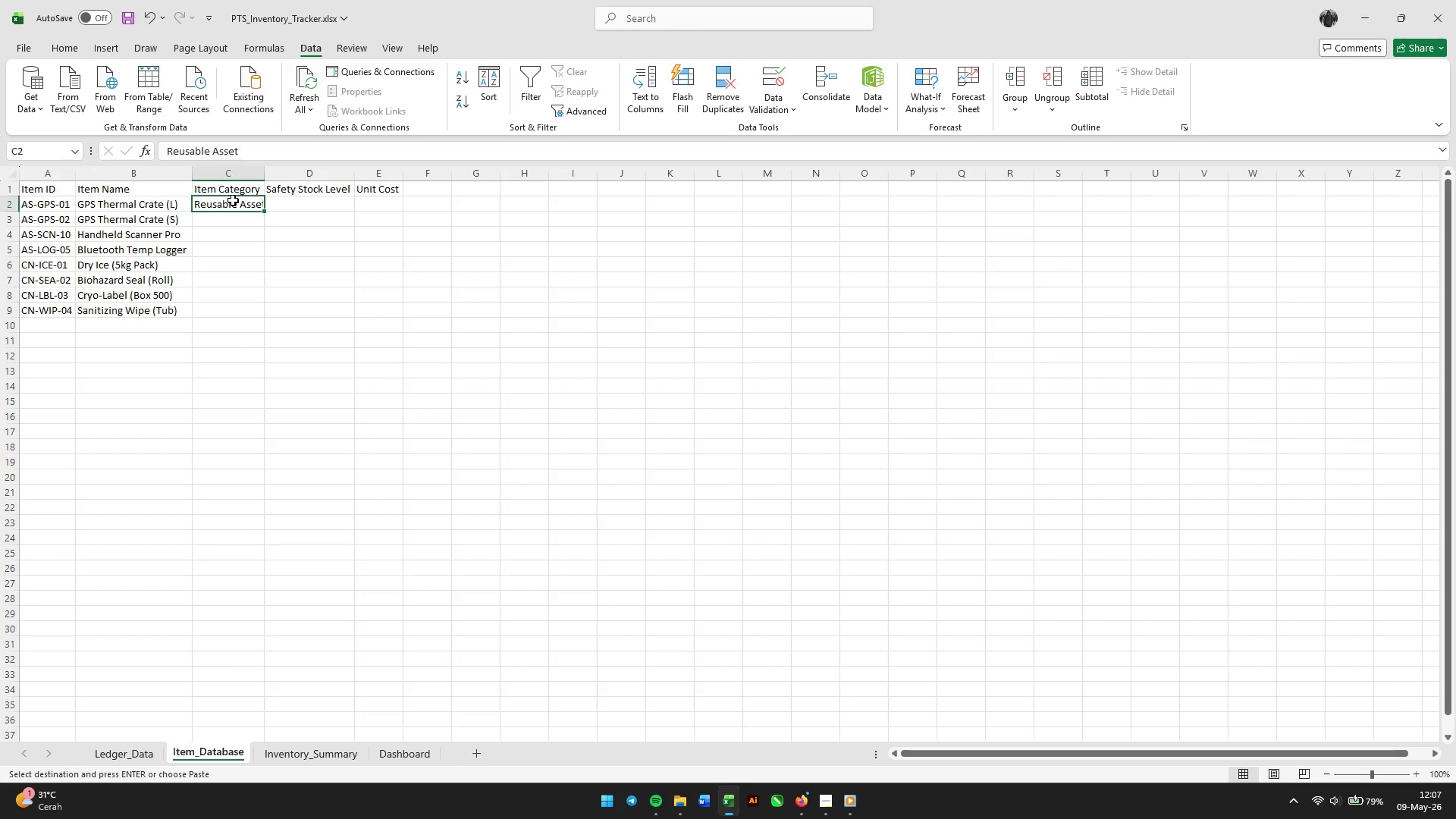 
right_click([233, 200])
 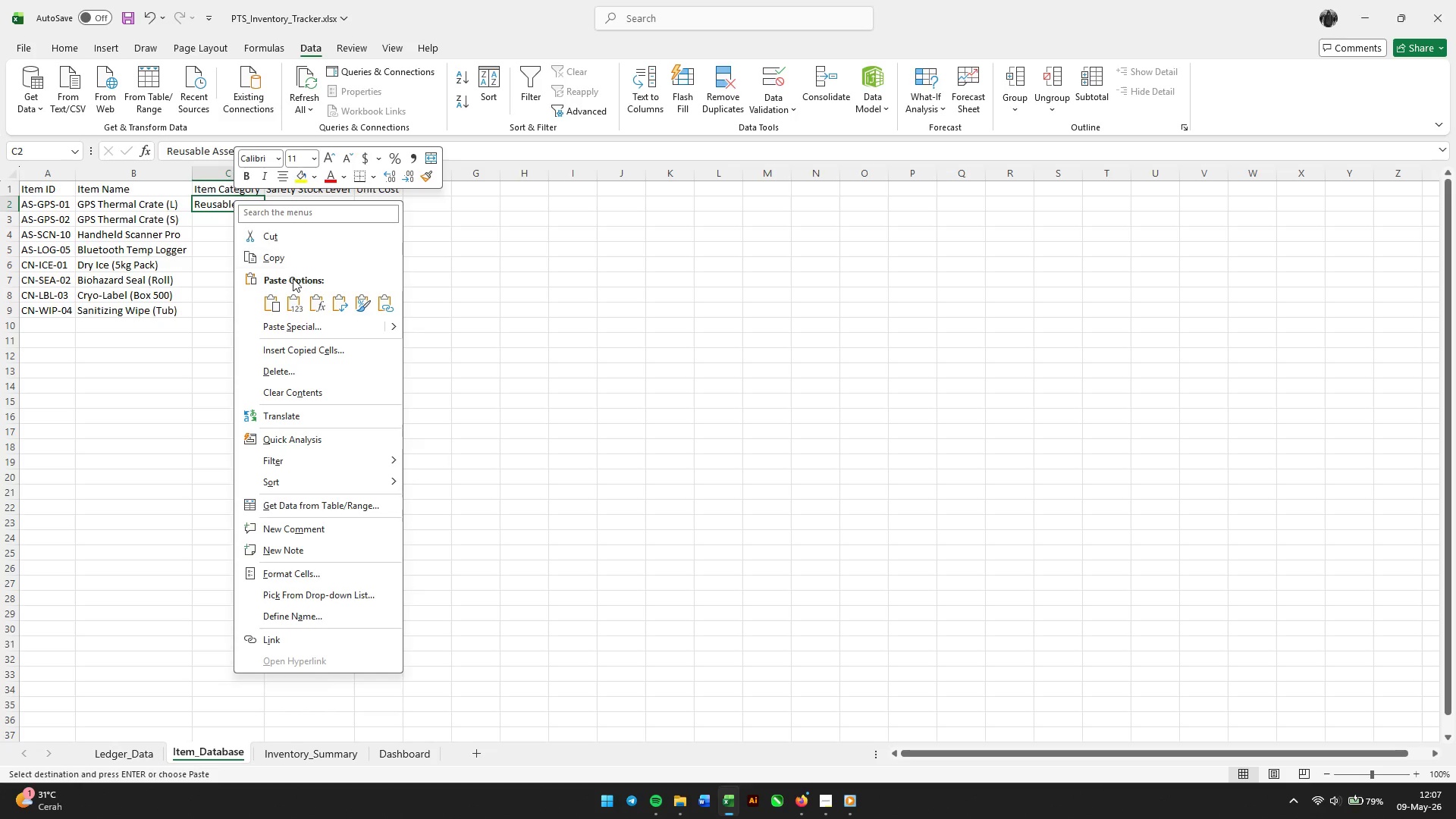 
left_click([294, 306])
 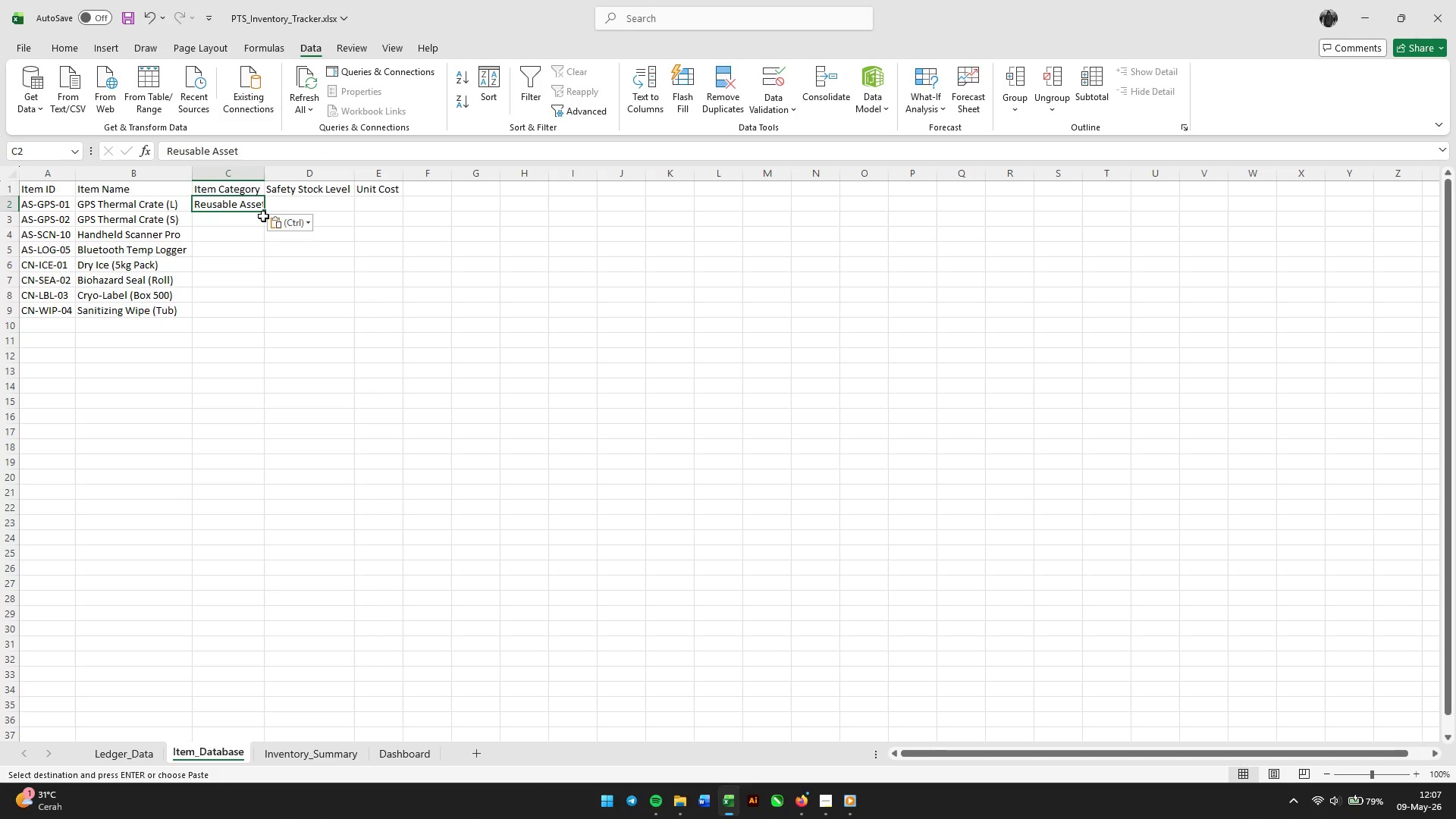 
left_click_drag(start_coordinate=[264, 214], to_coordinate=[264, 228])
 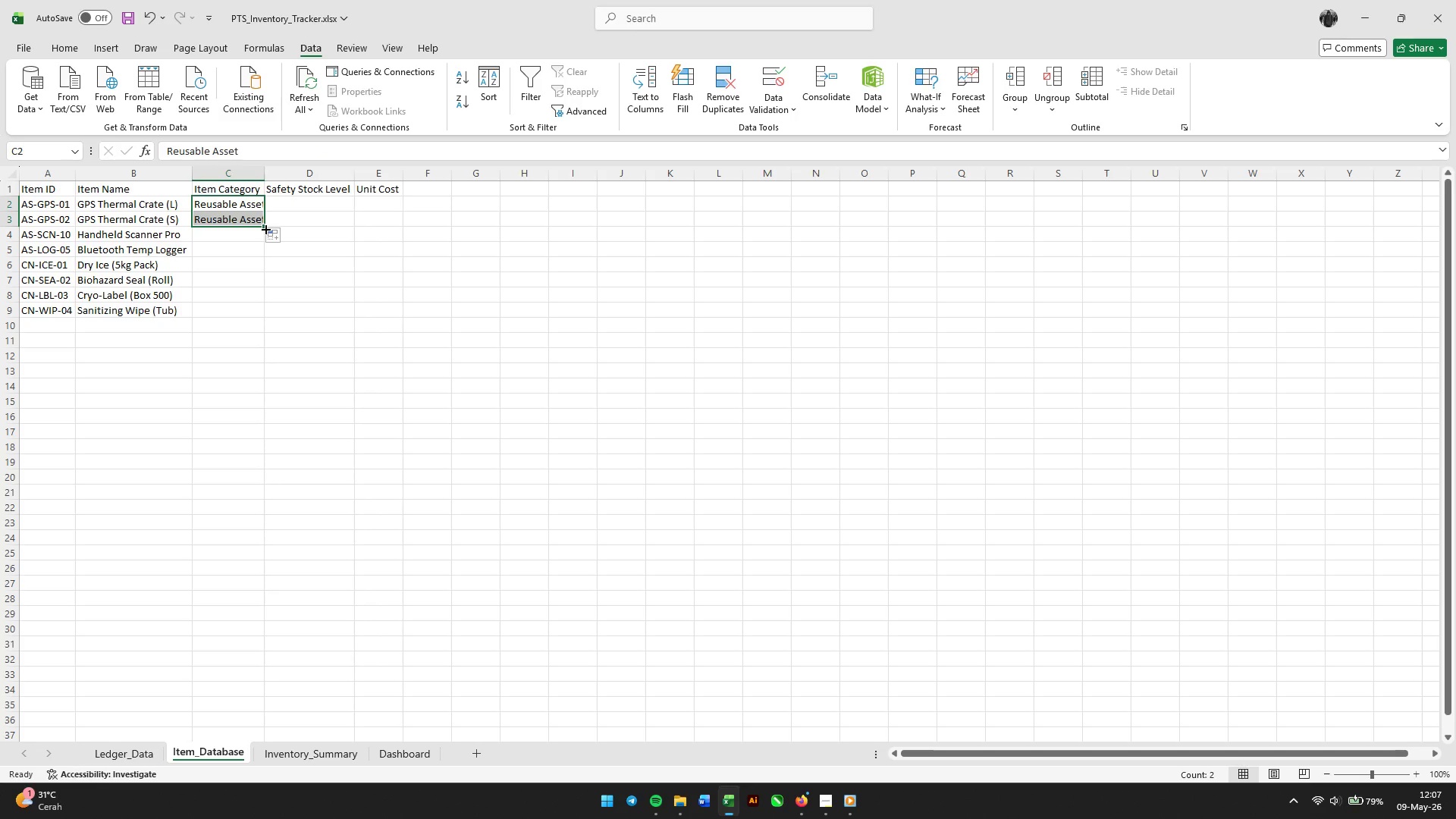 
left_click_drag(start_coordinate=[265, 228], to_coordinate=[265, 254])
 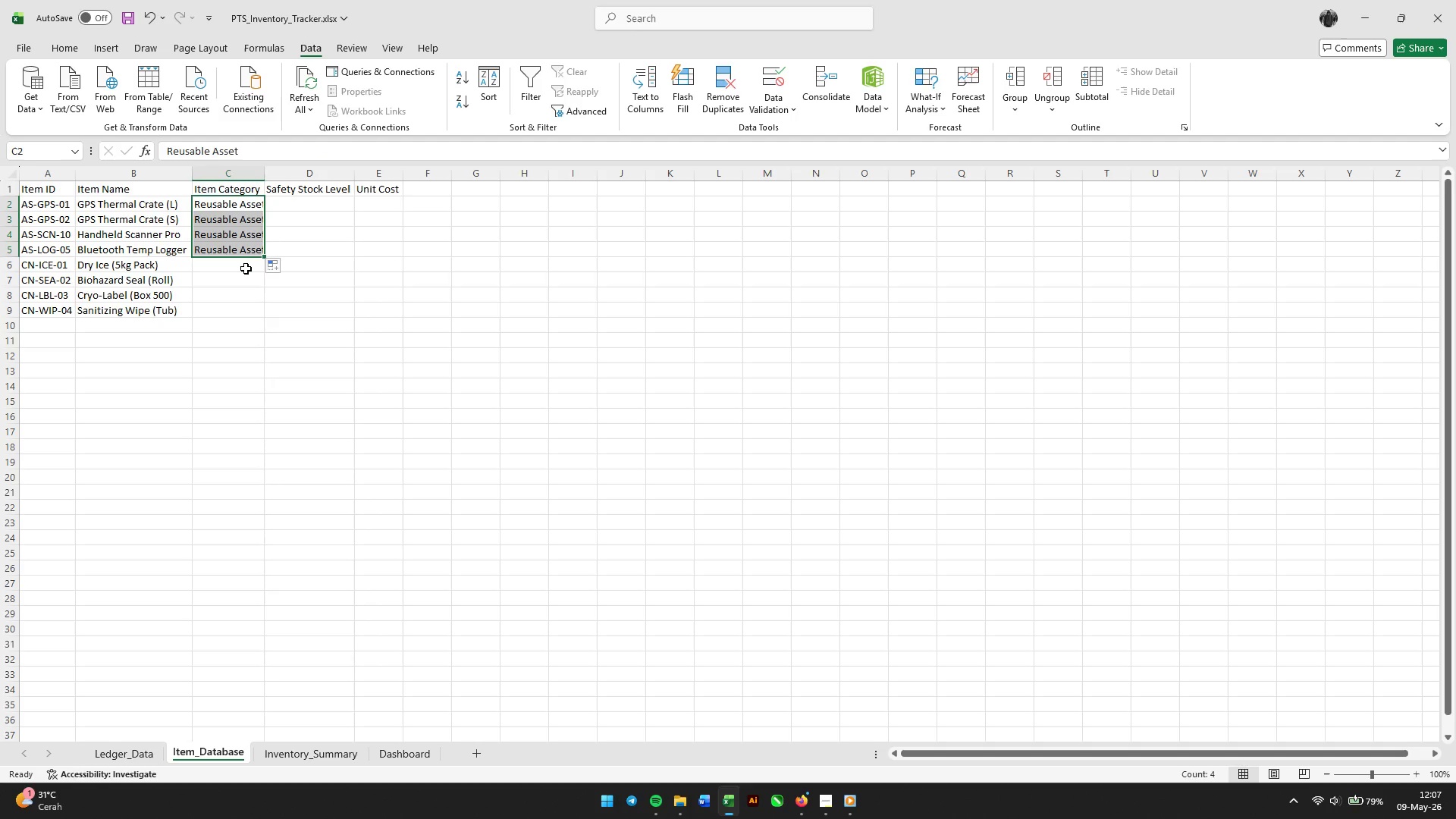 
left_click([246, 268])
 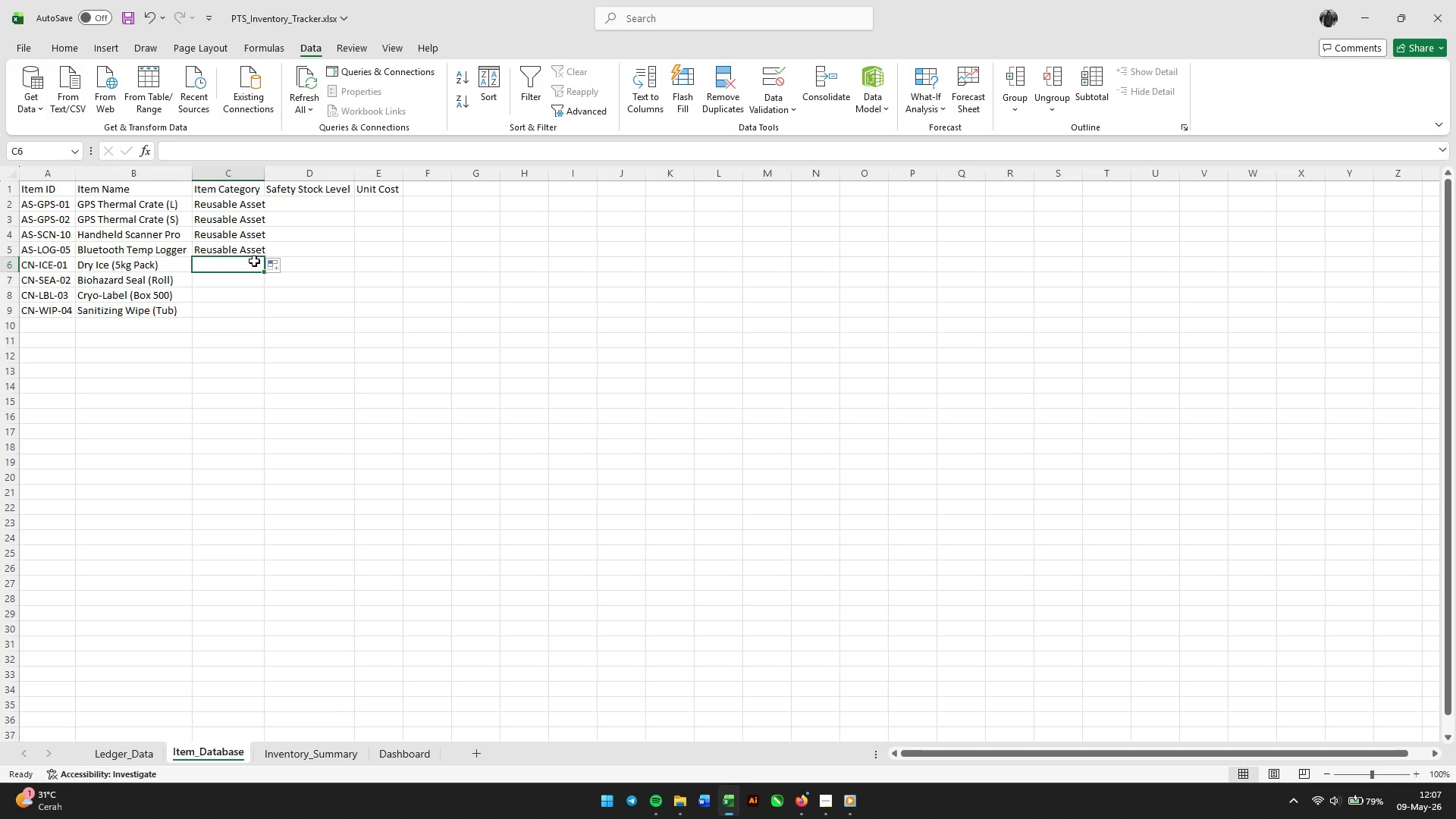 
hold_key(key=ShiftLeft, duration=0.59)
 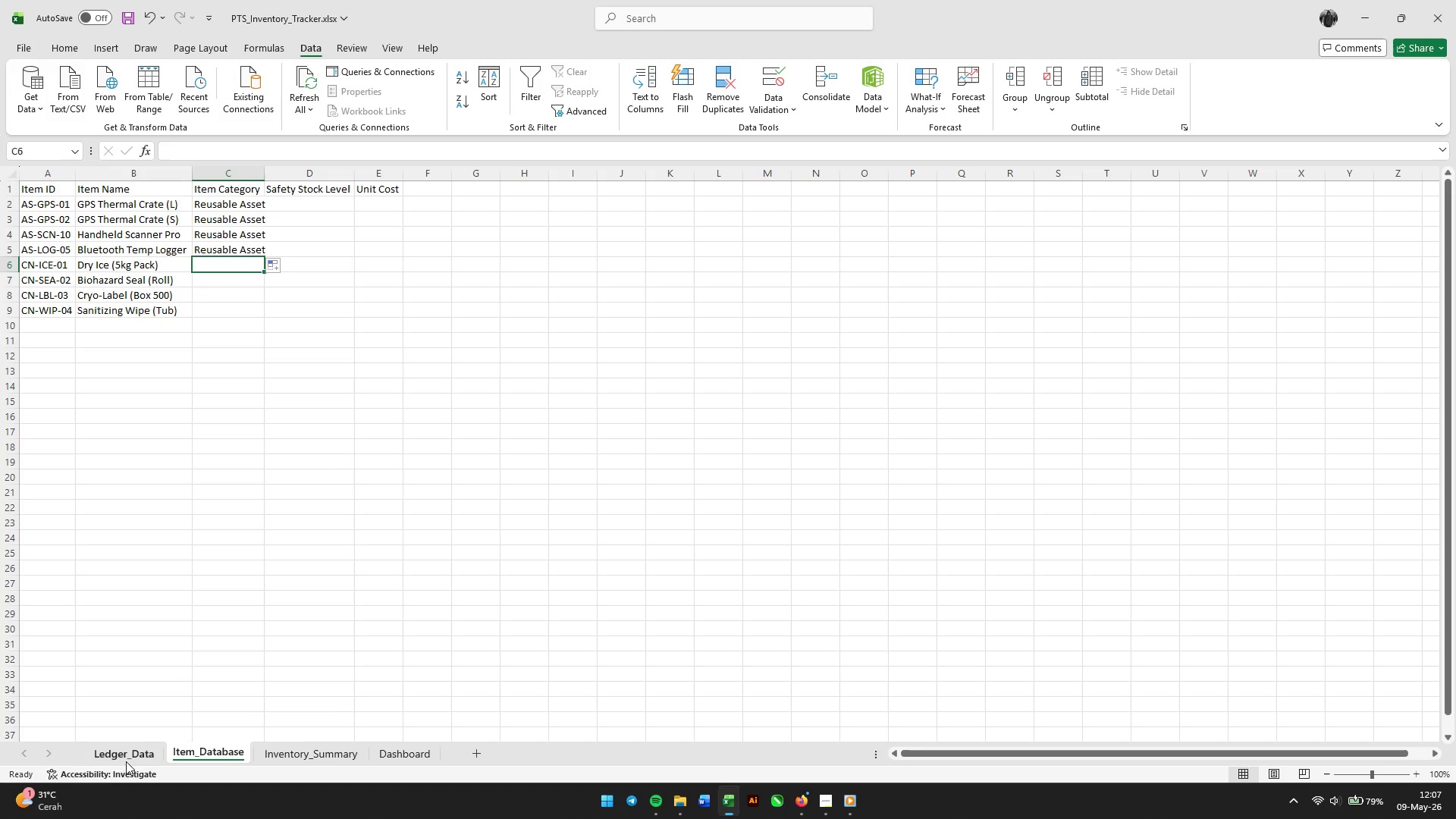 
left_click([127, 755])
 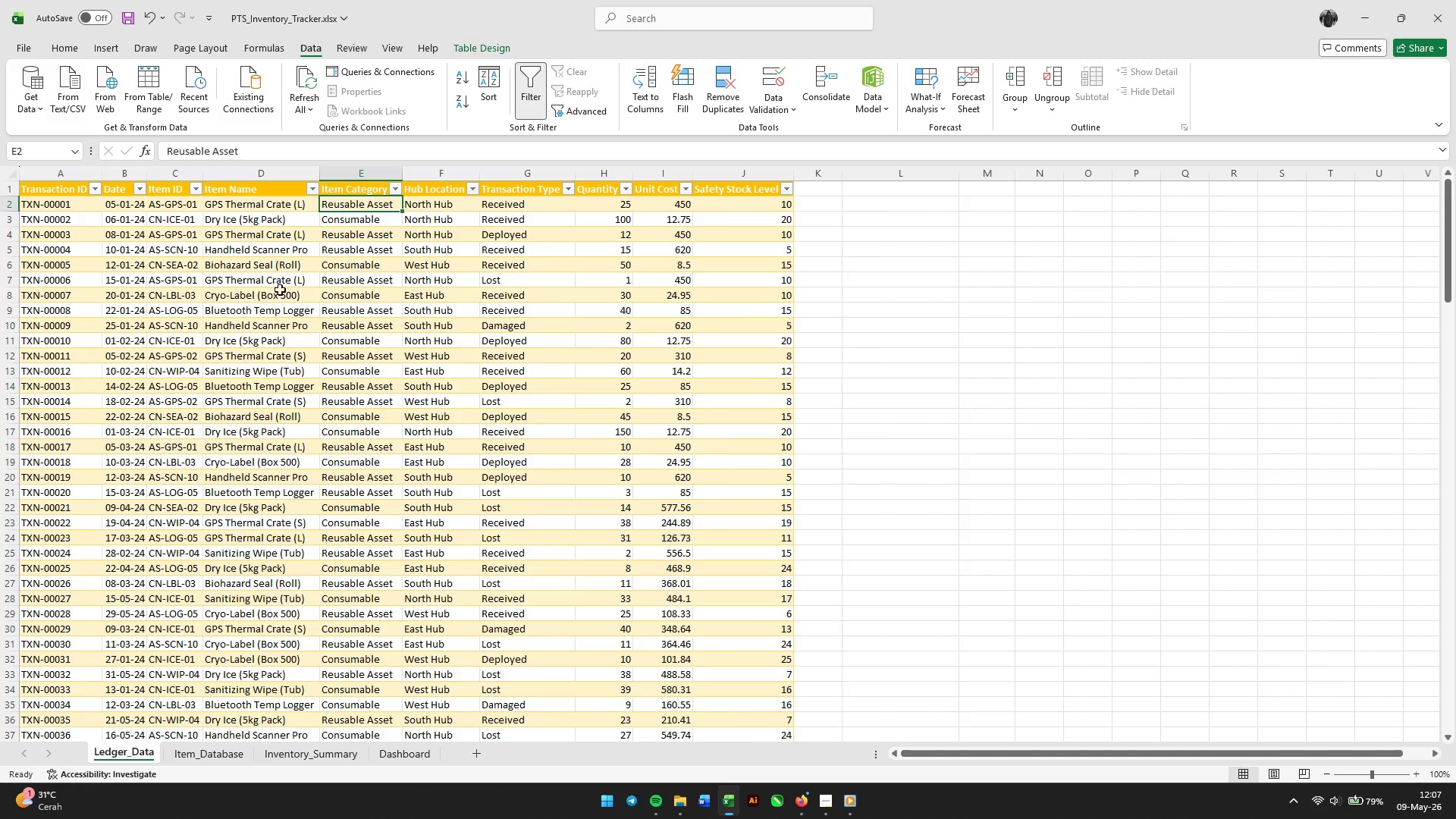 
left_click([366, 271])
 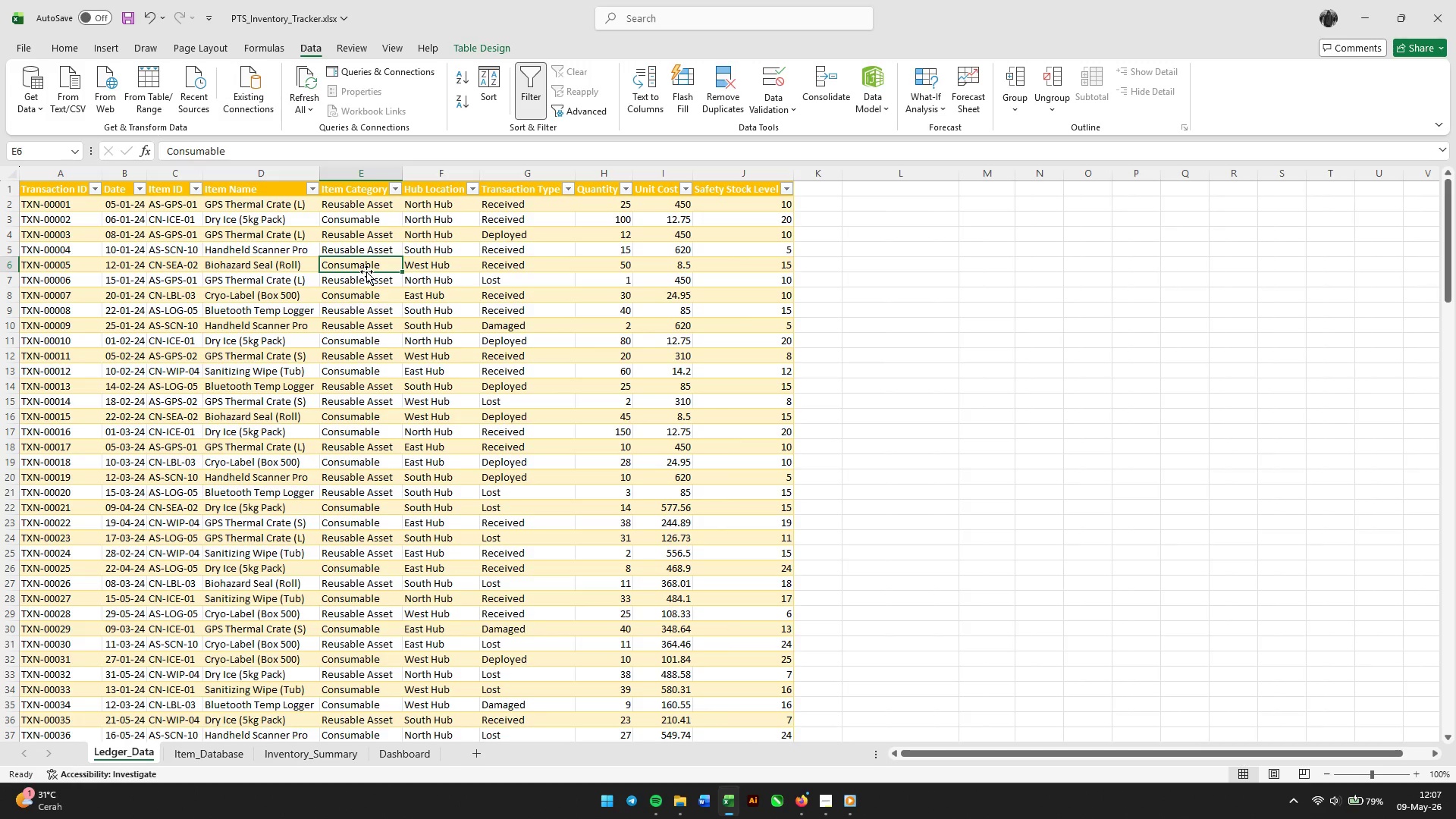 
key(Control+C)
 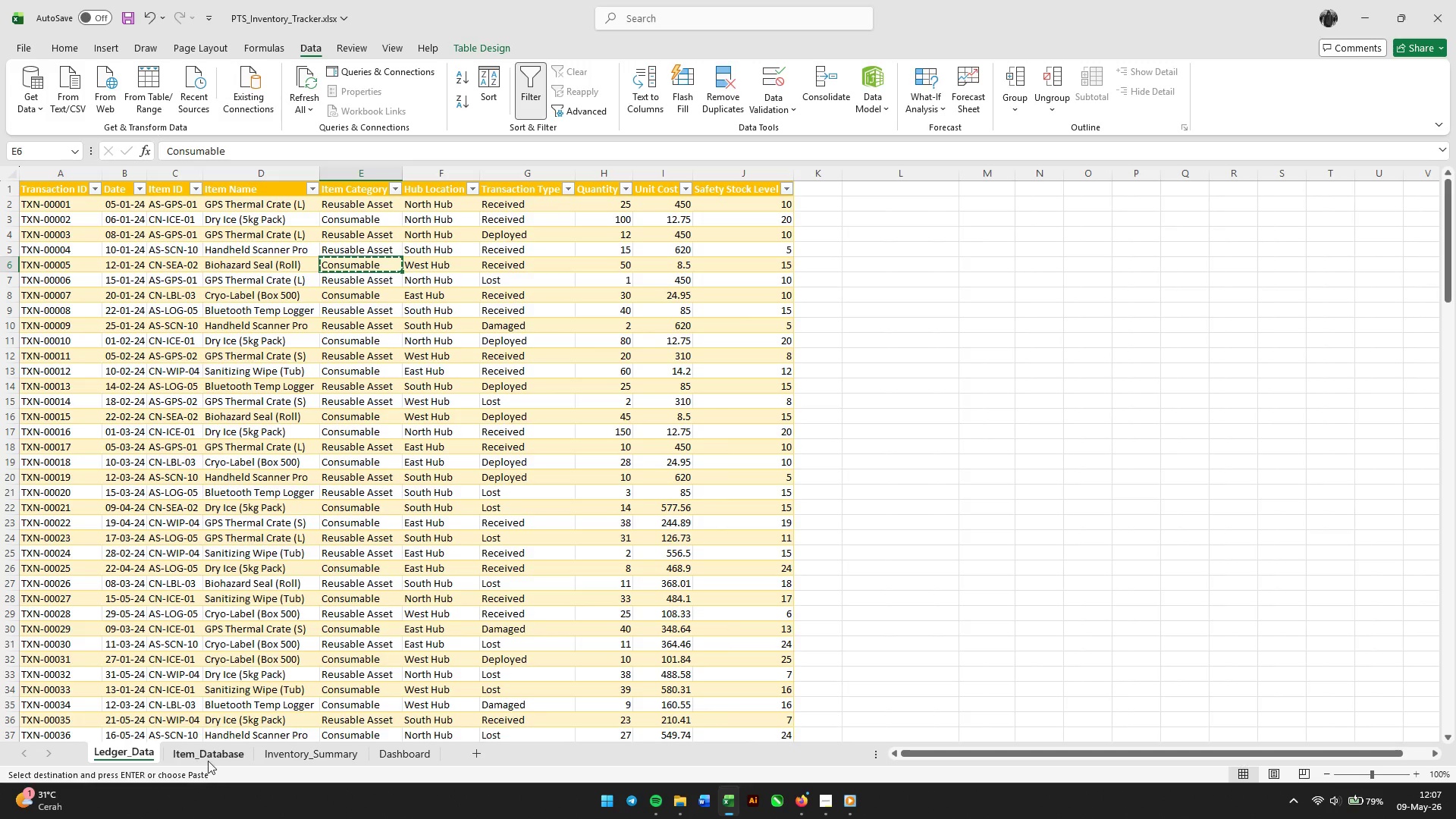 
left_click([208, 760])
 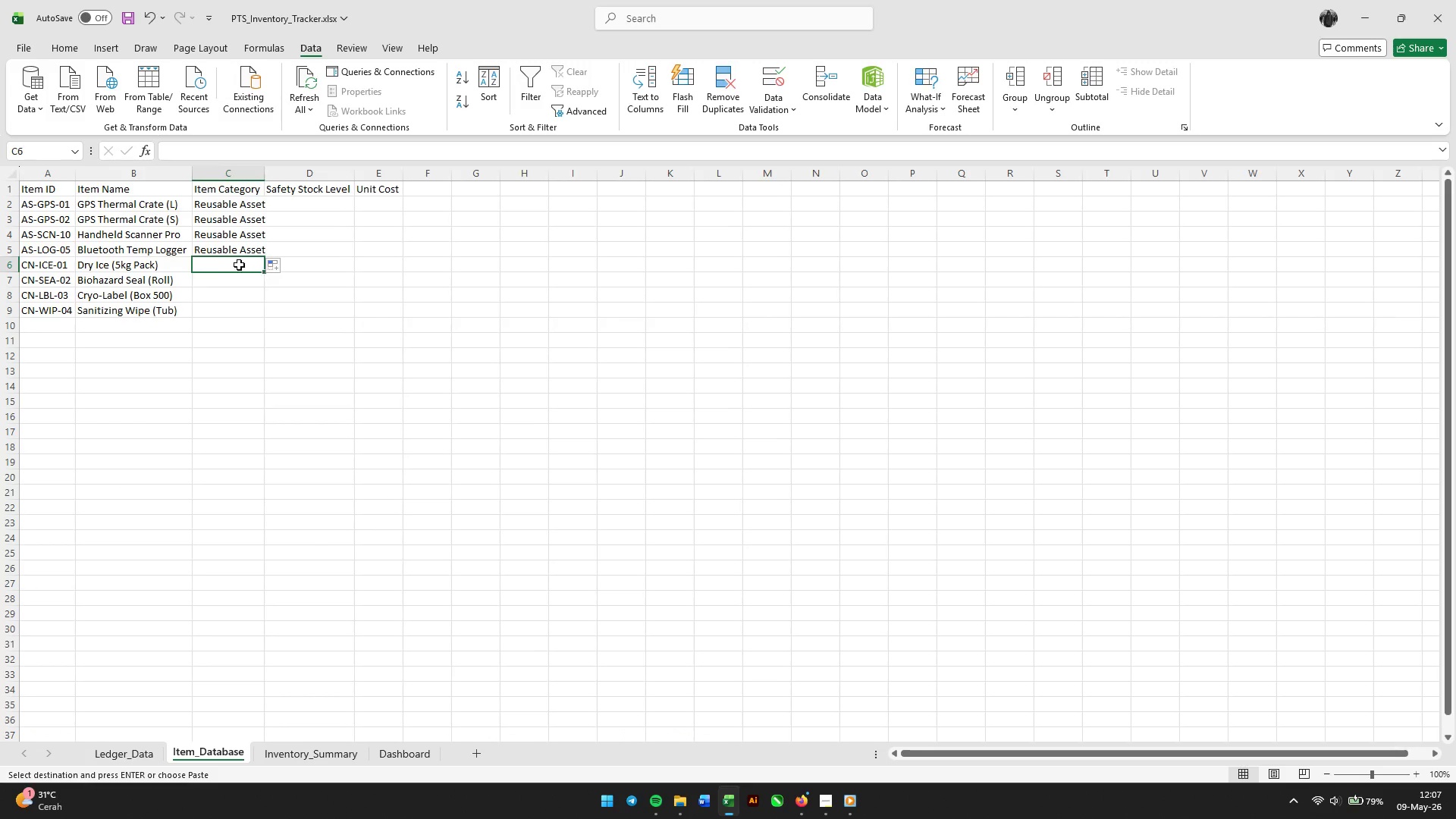 
right_click([234, 264])
 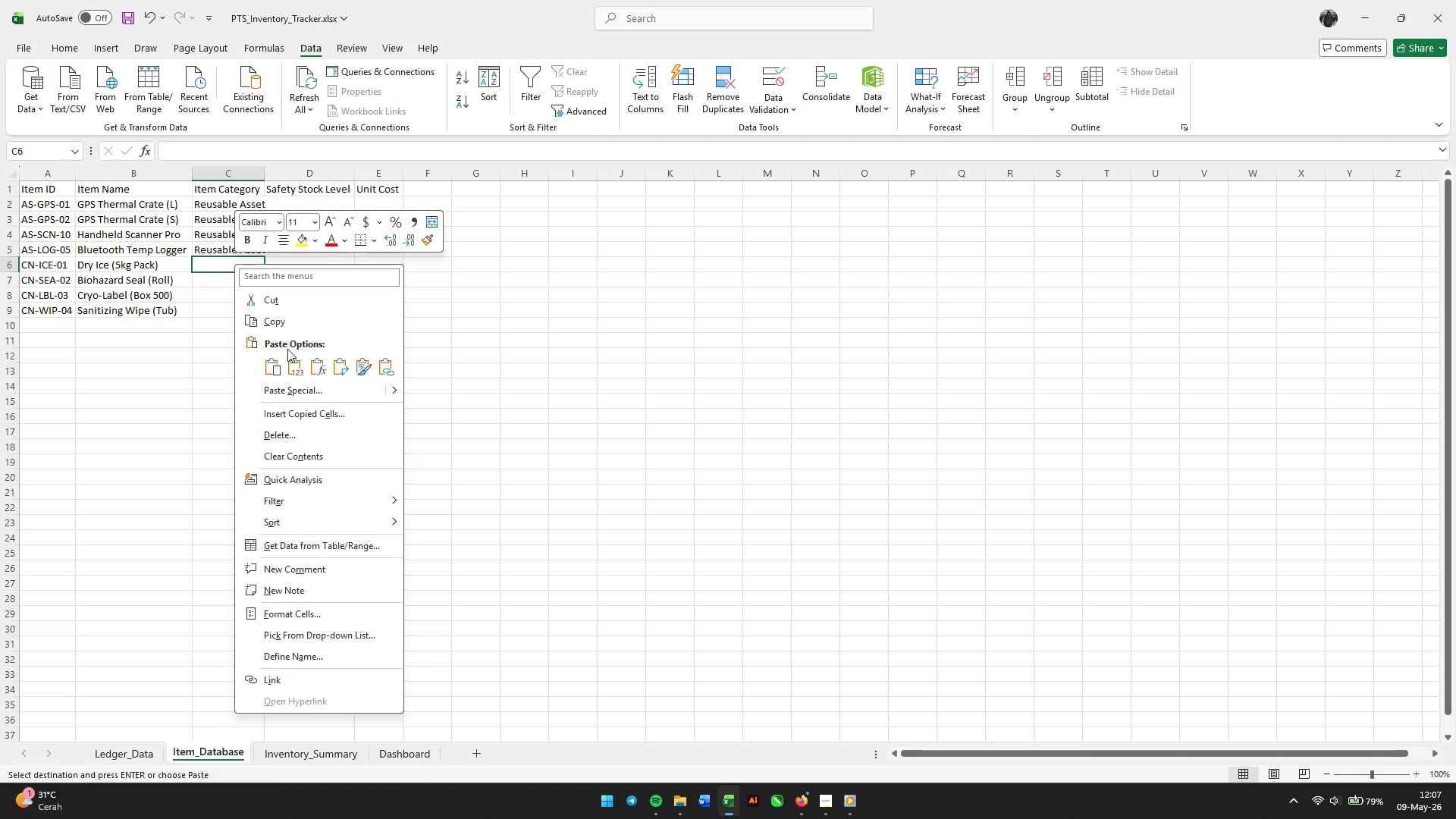 
left_click([298, 366])
 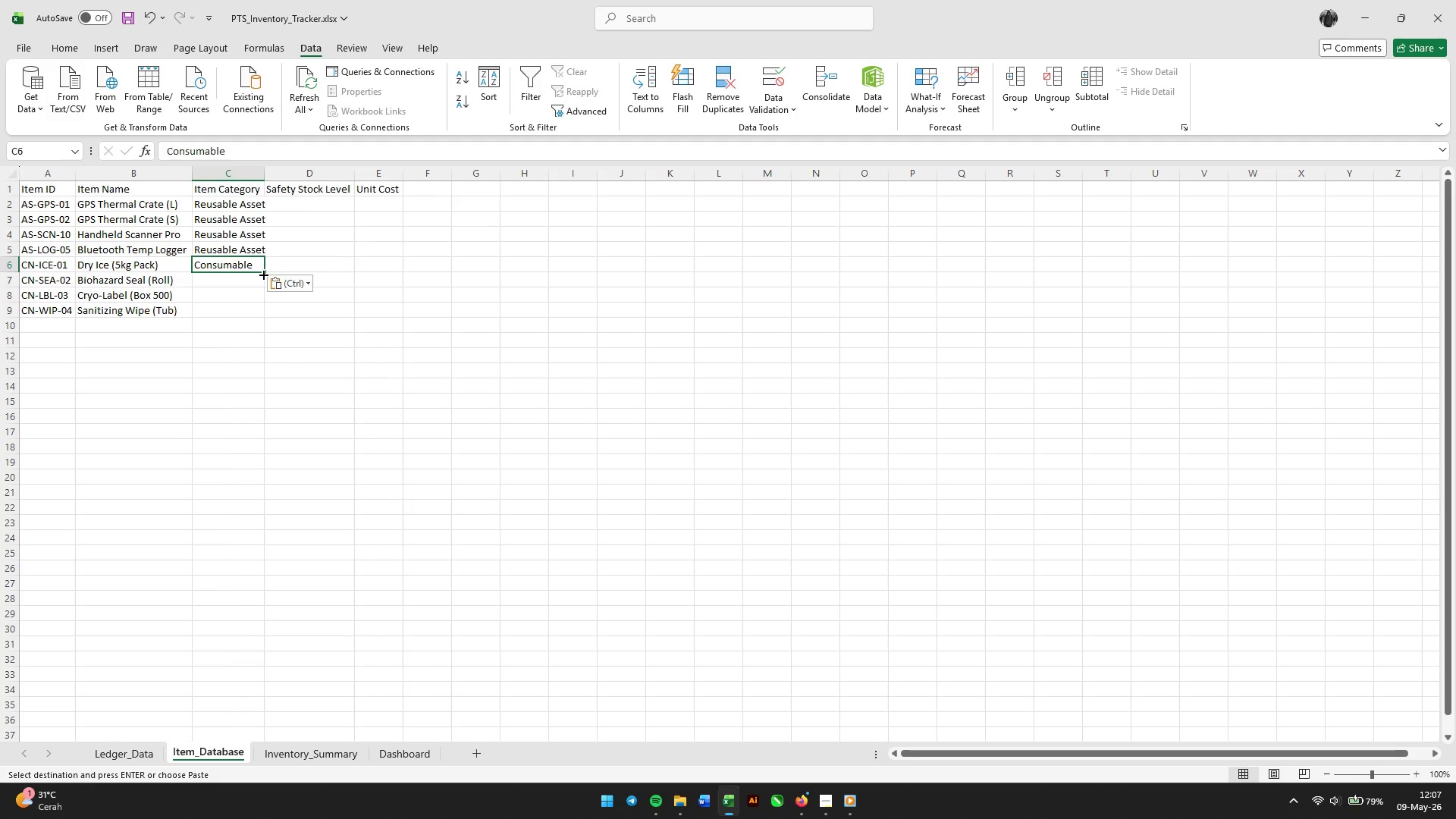 
left_click_drag(start_coordinate=[262, 274], to_coordinate=[261, 316])
 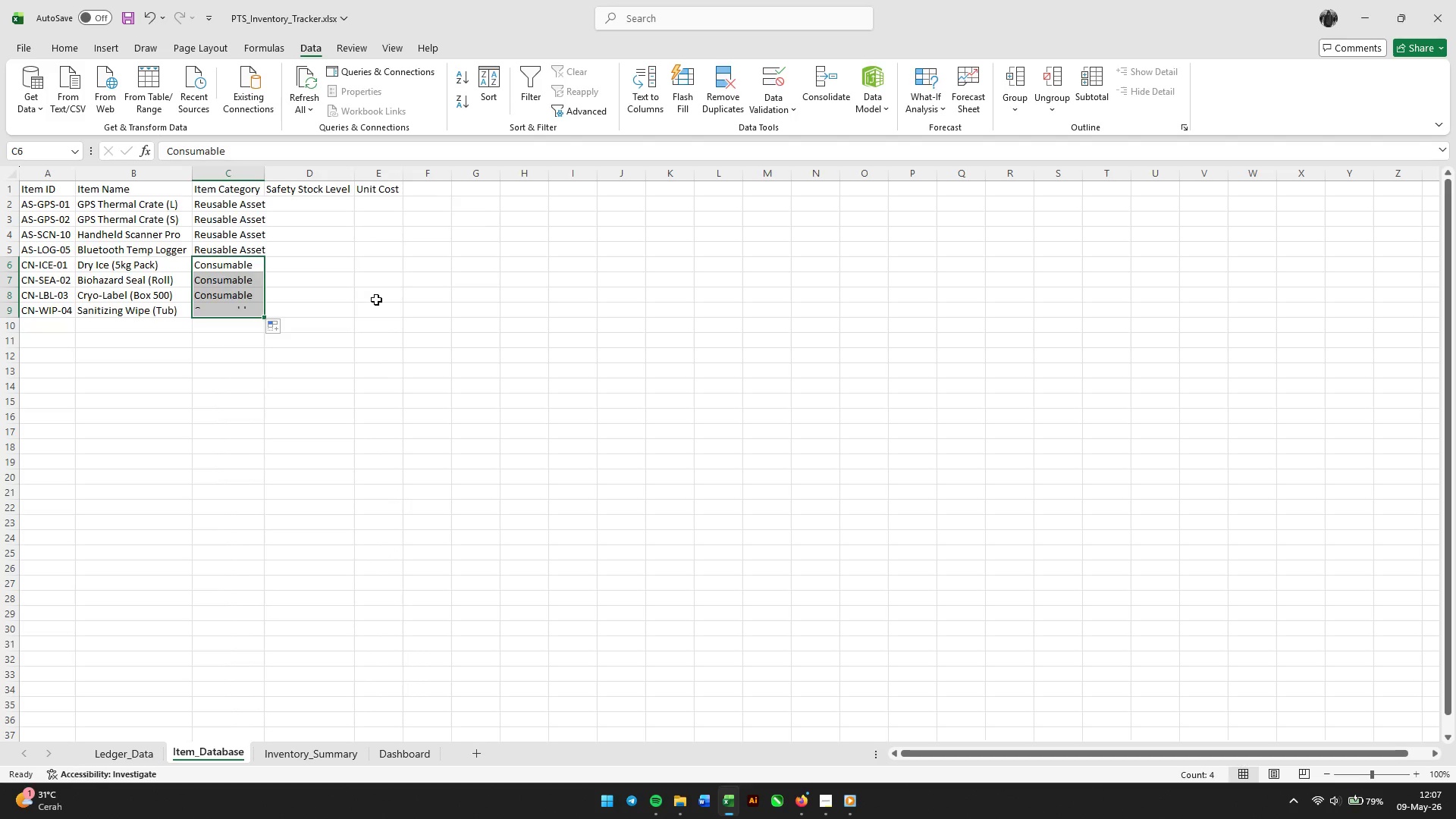 
left_click([377, 300])
 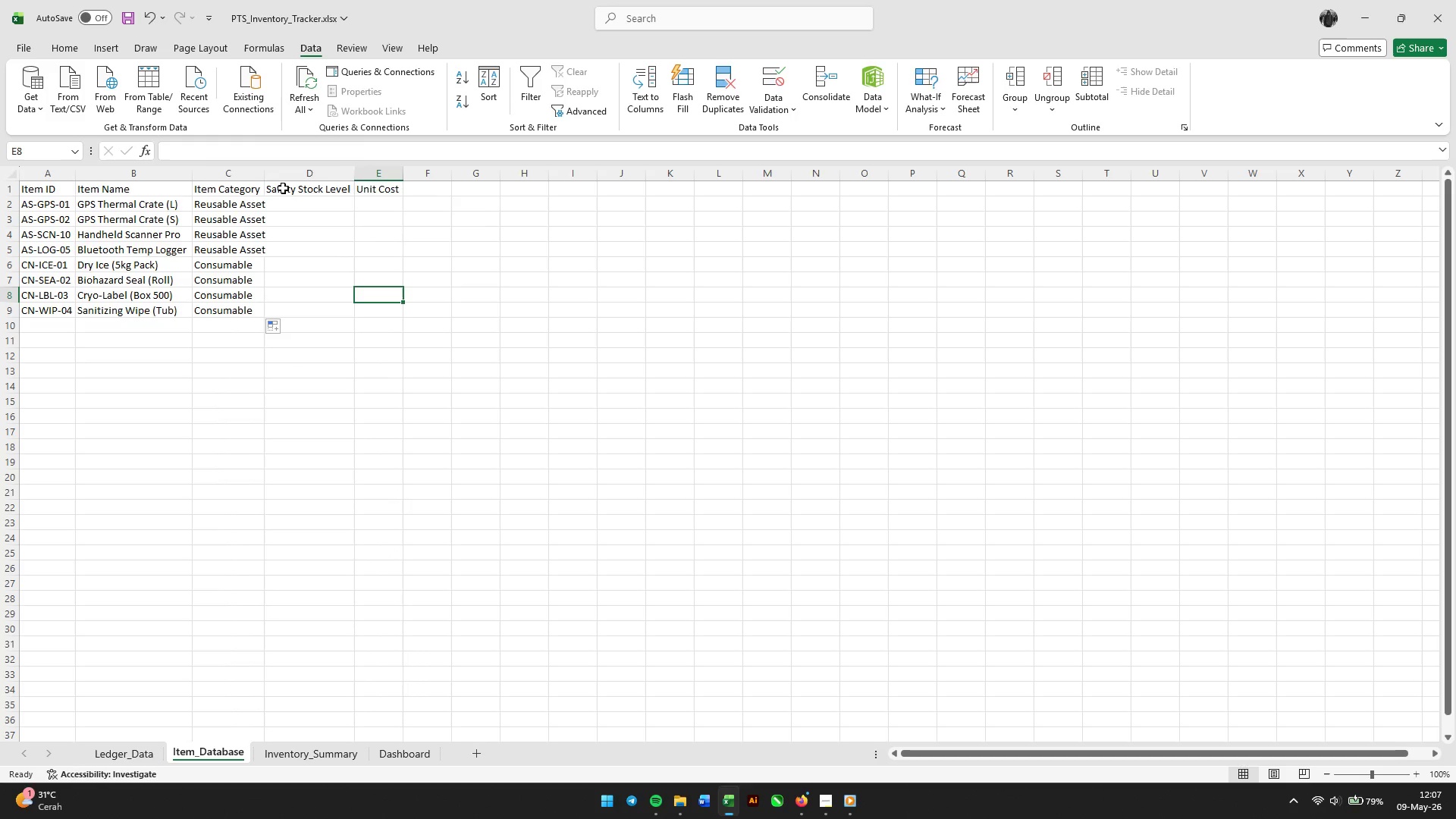 
left_click([274, 176])
 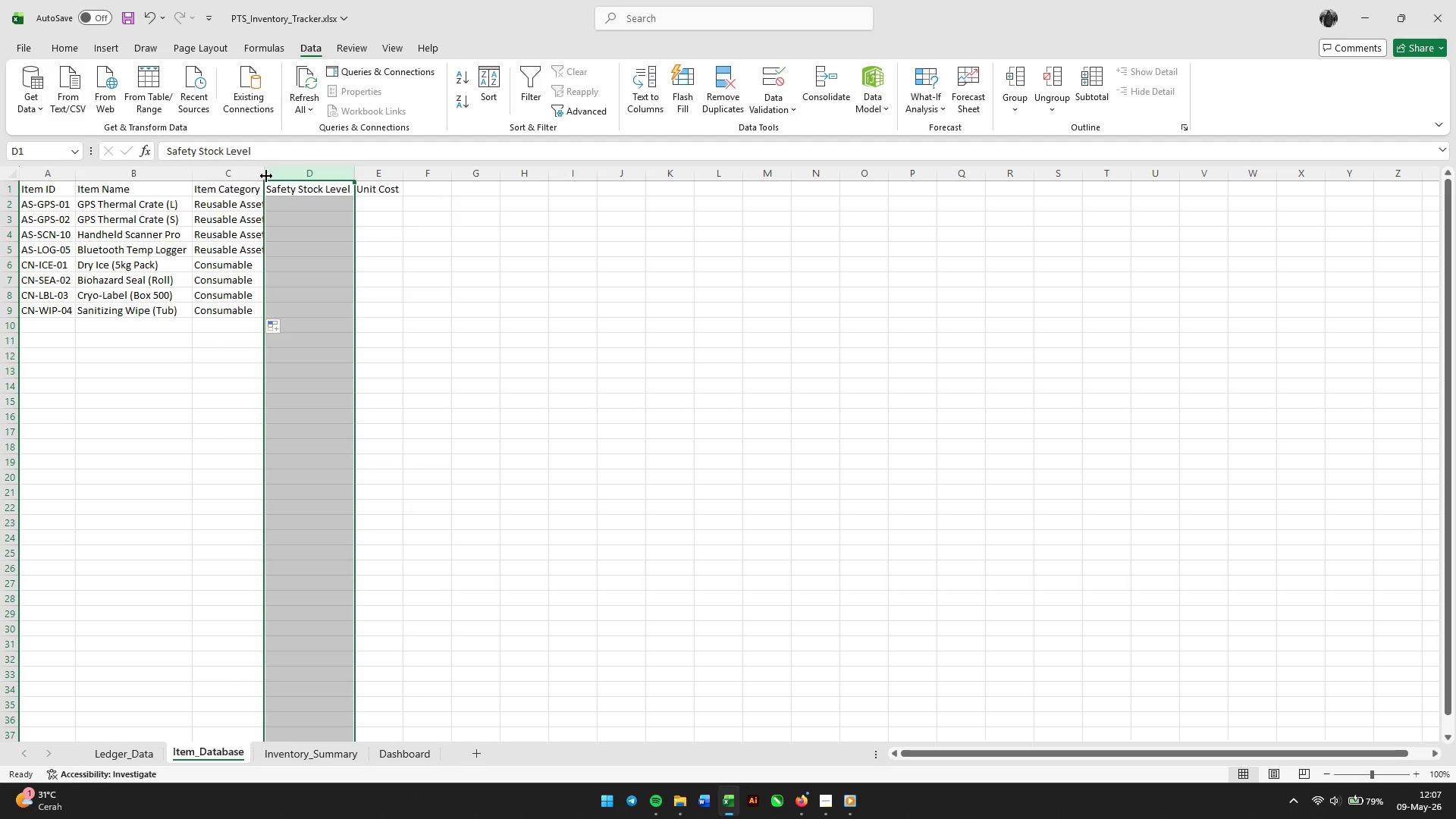 
double_click([266, 176])
 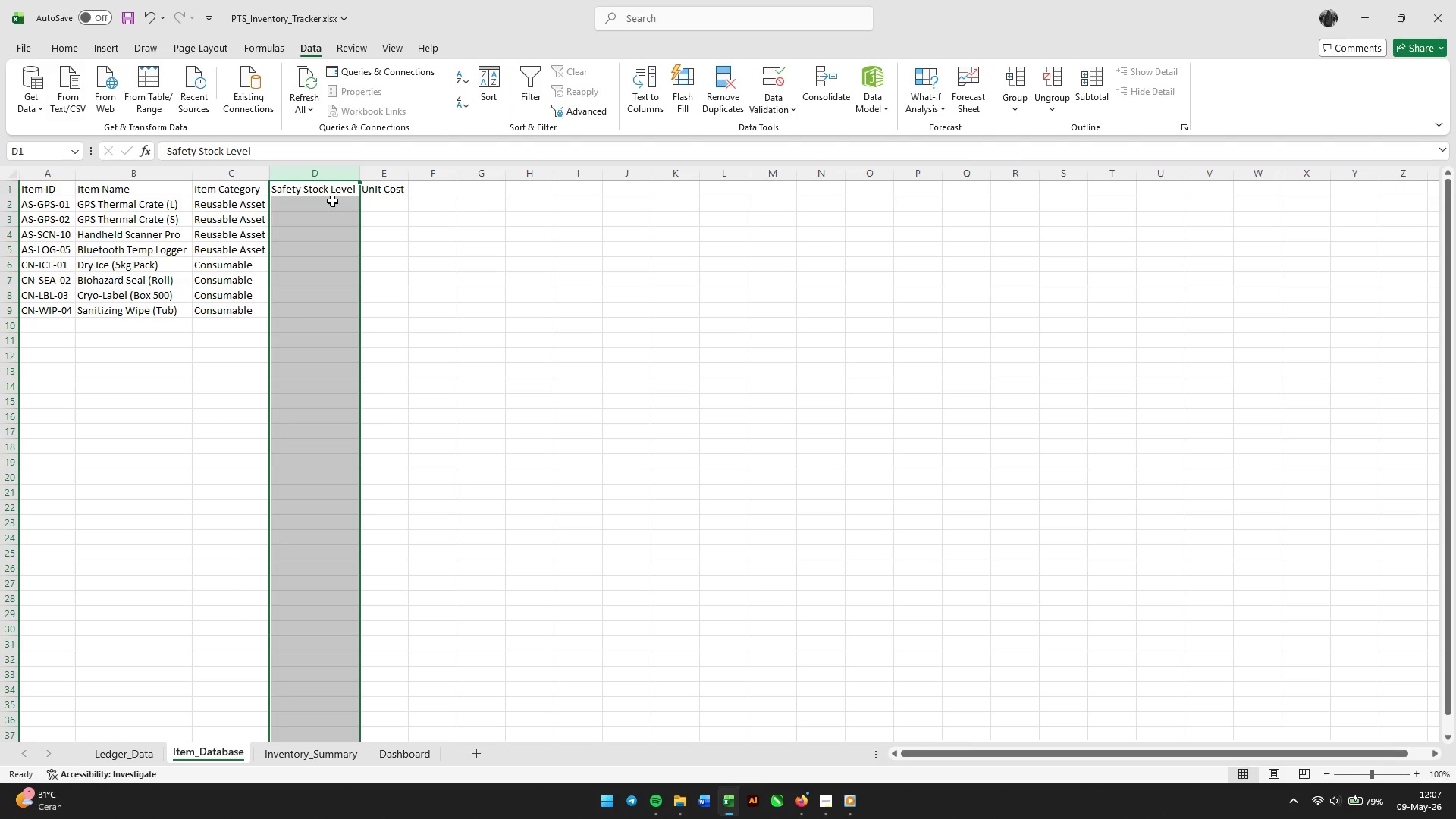 
left_click([332, 201])
 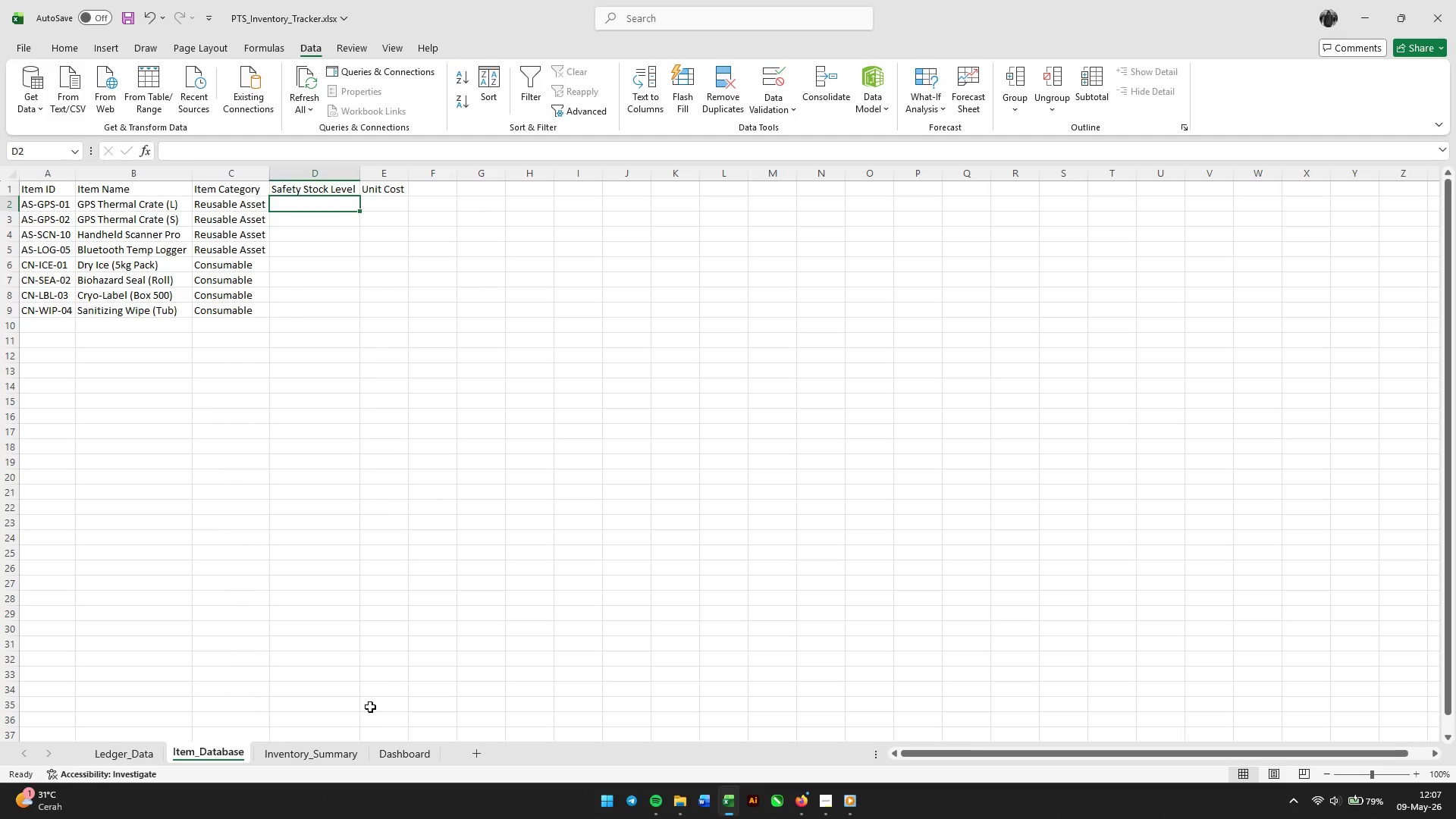 
left_click([146, 742])
 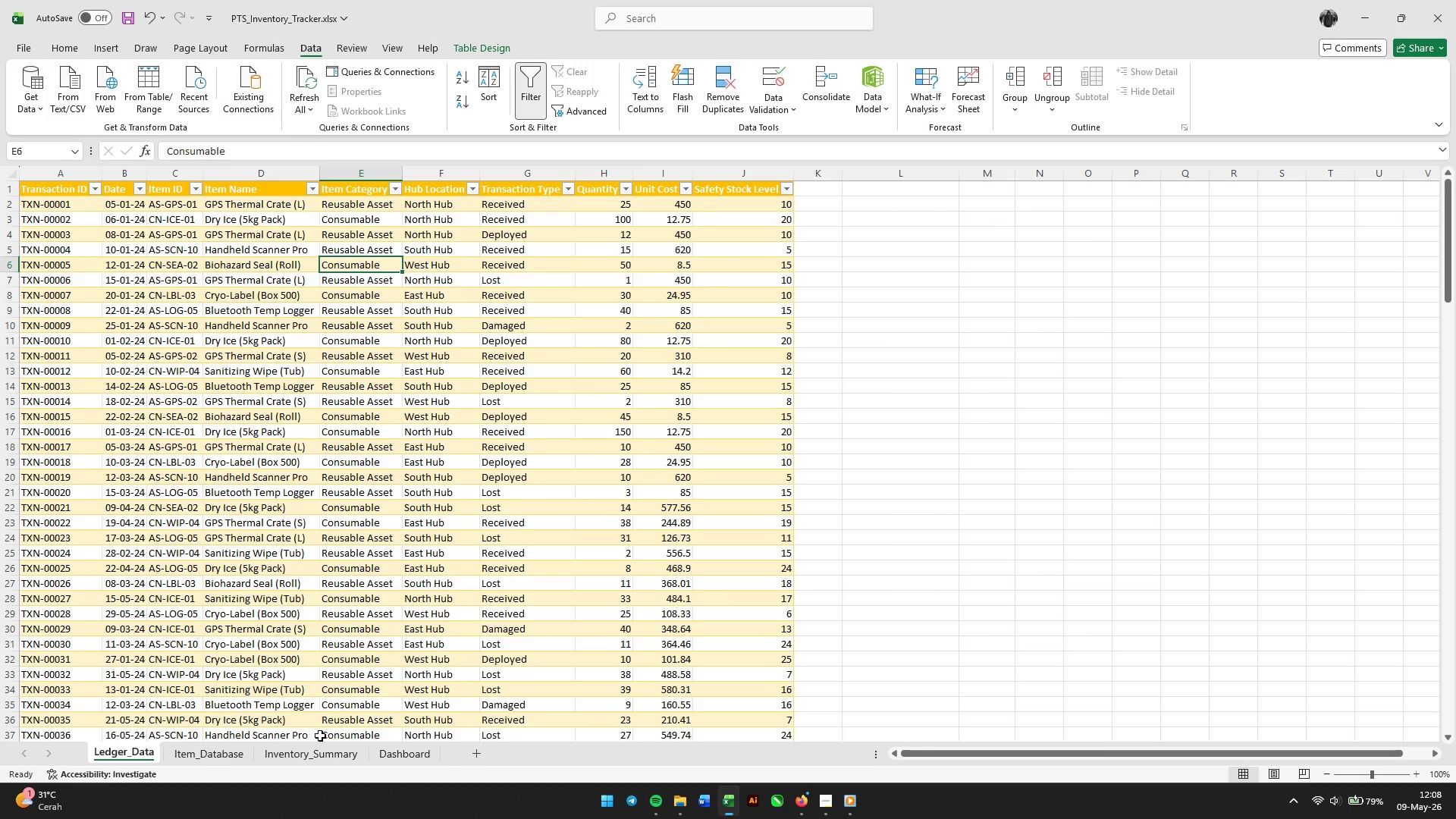 
wait(6.67)
 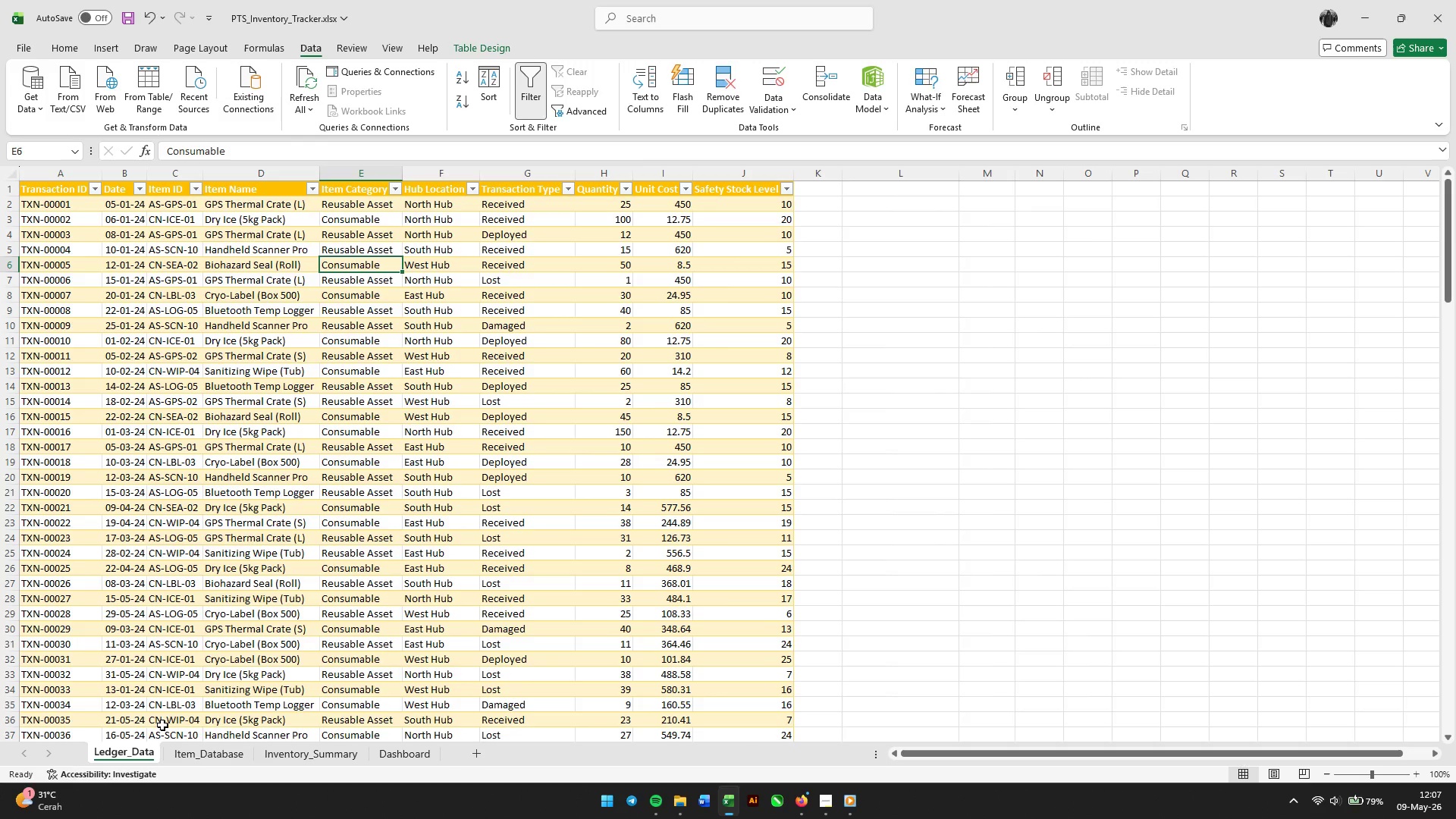 
left_click([242, 757])
 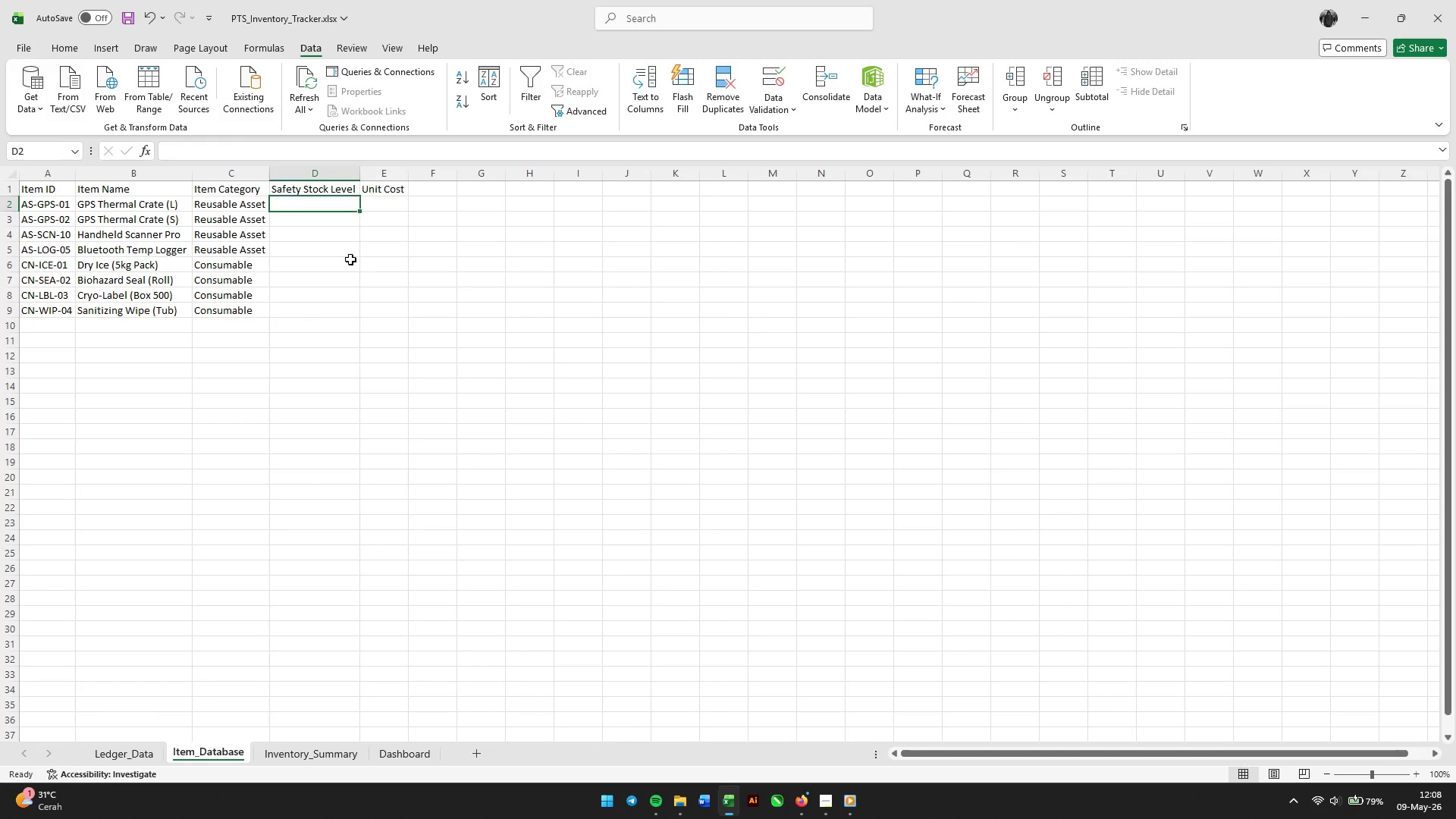 
key(Numpad1)
 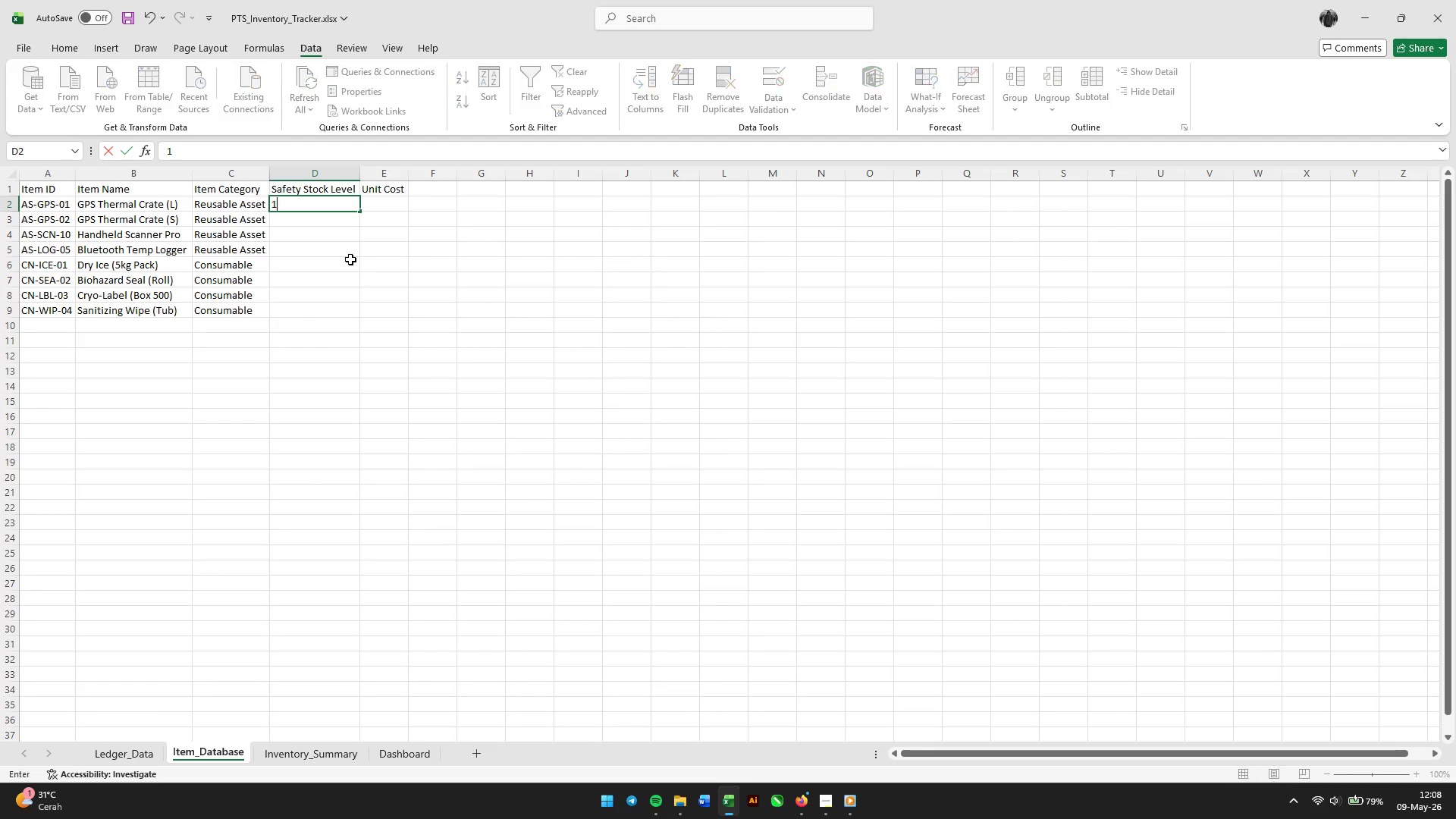 
key(Numpad0)
 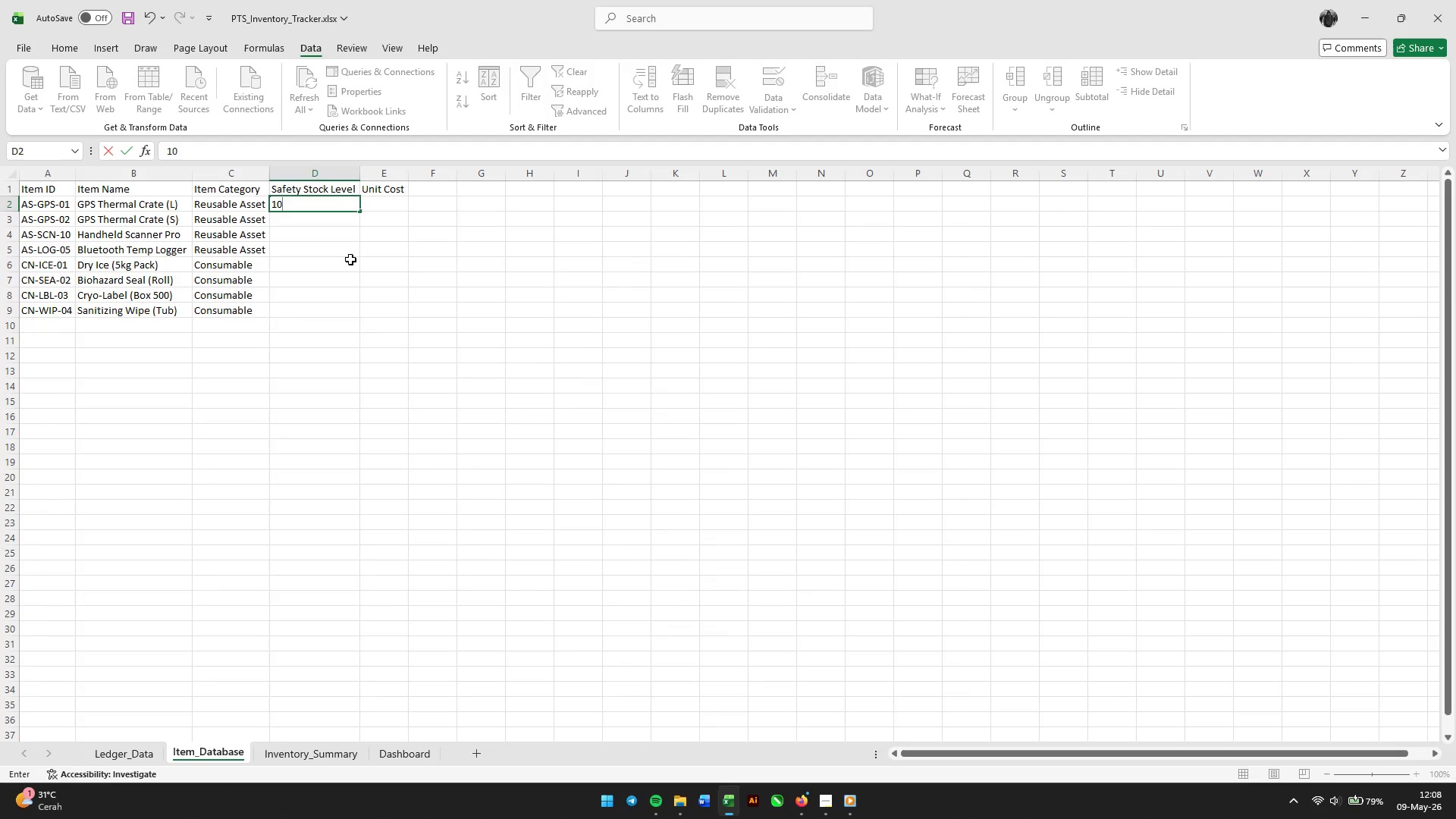 
key(Enter)
 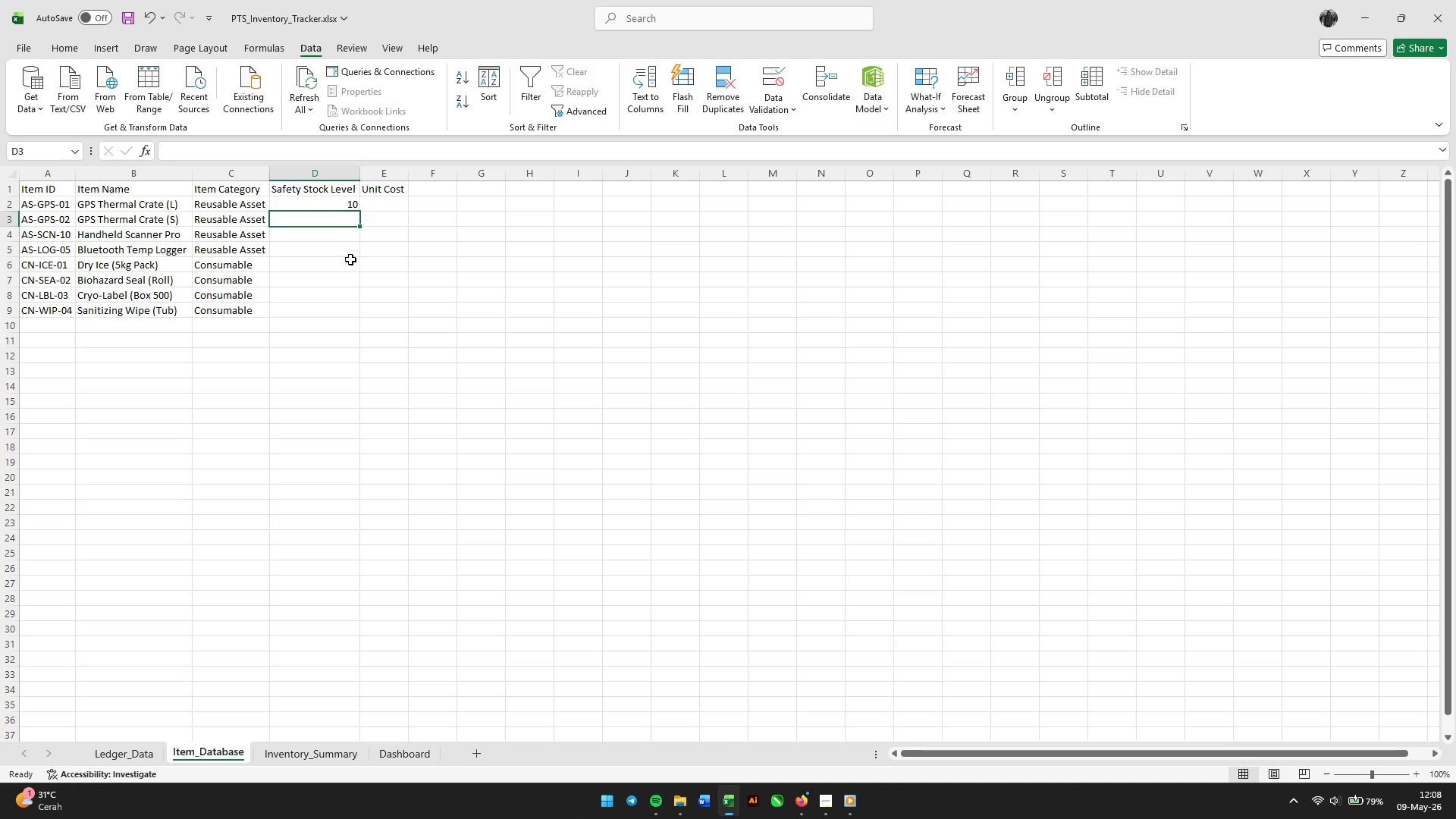 
key(Numpad8)
 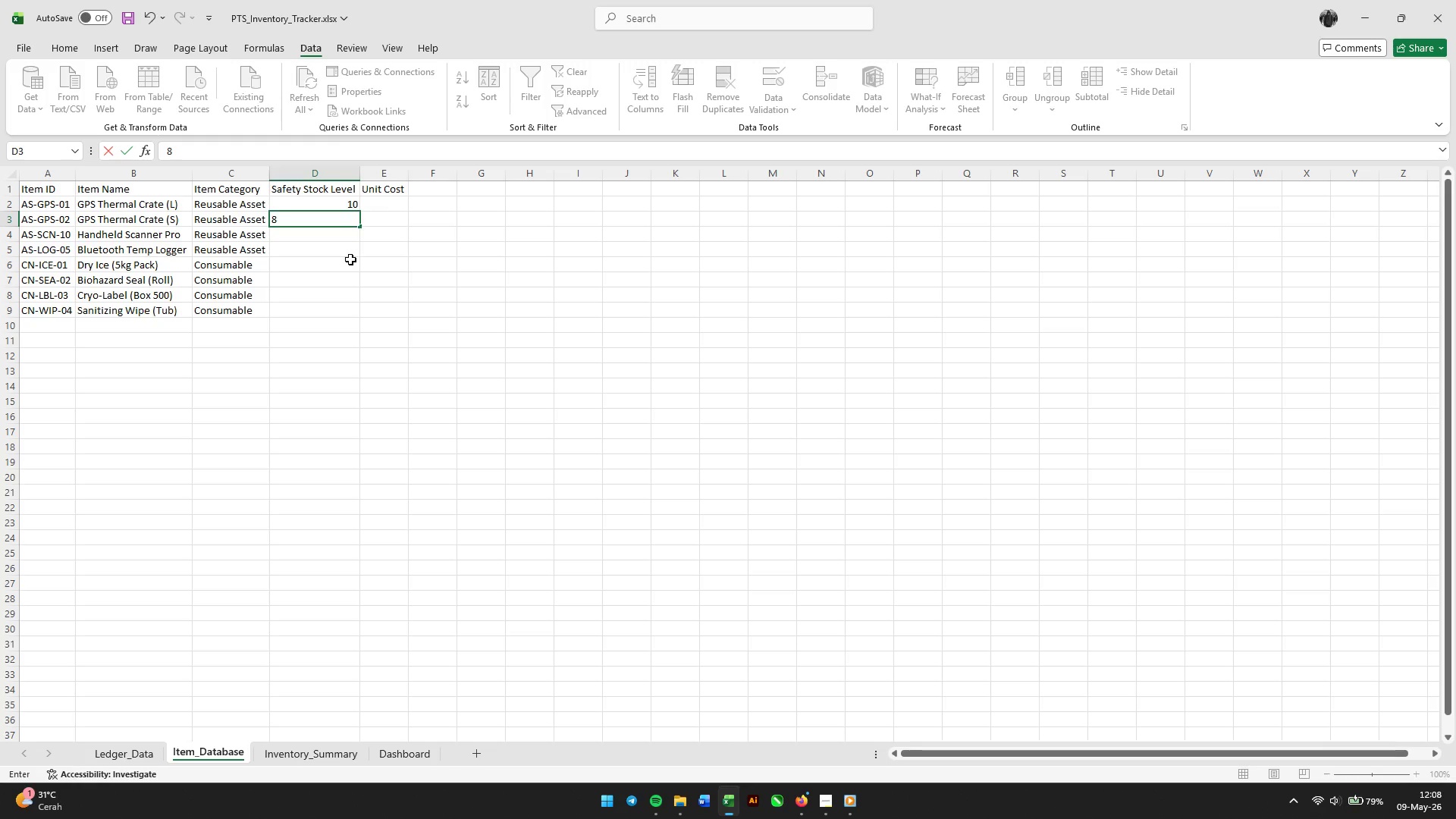 
key(Enter)
 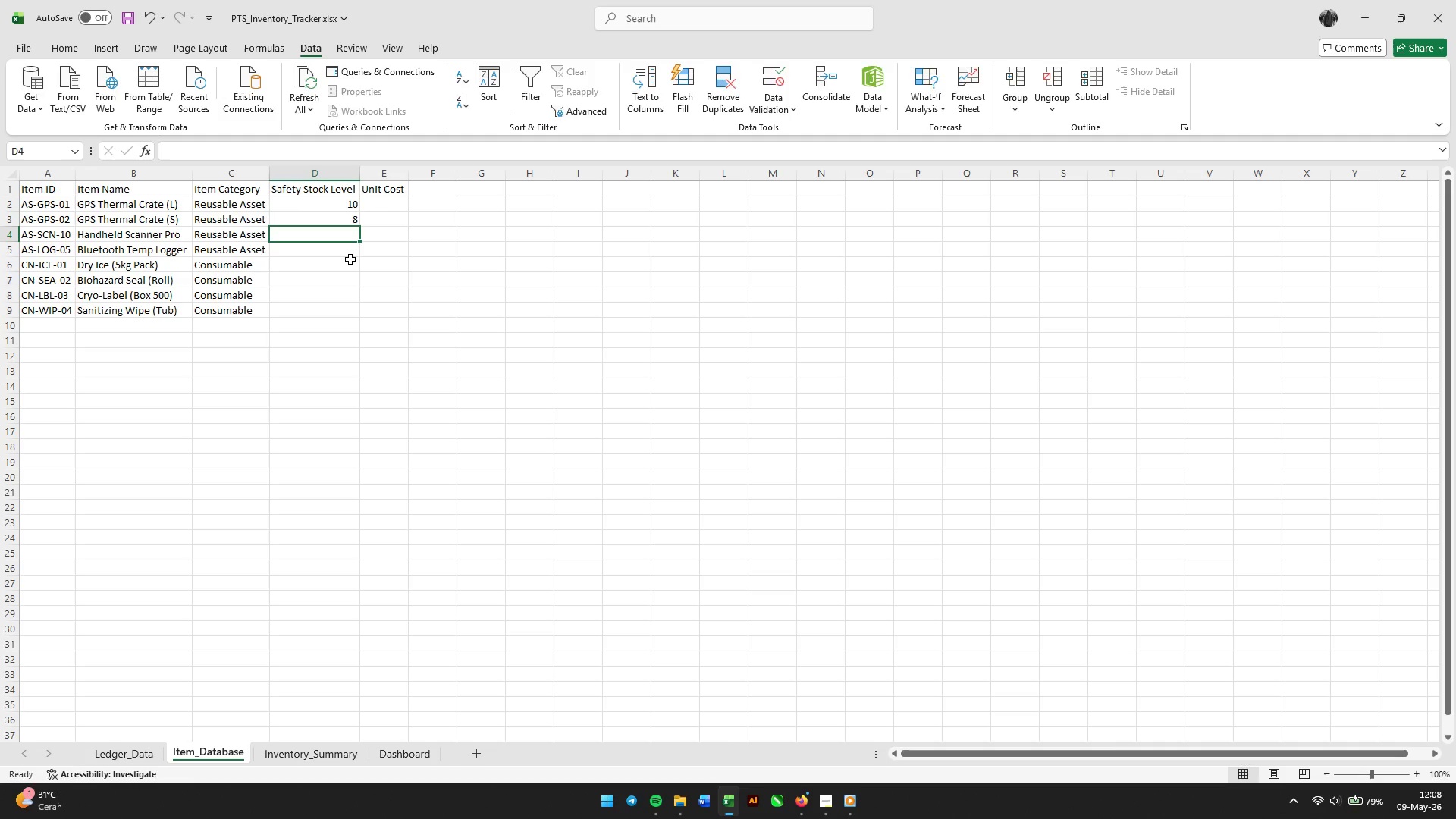 
key(Numpad4)
 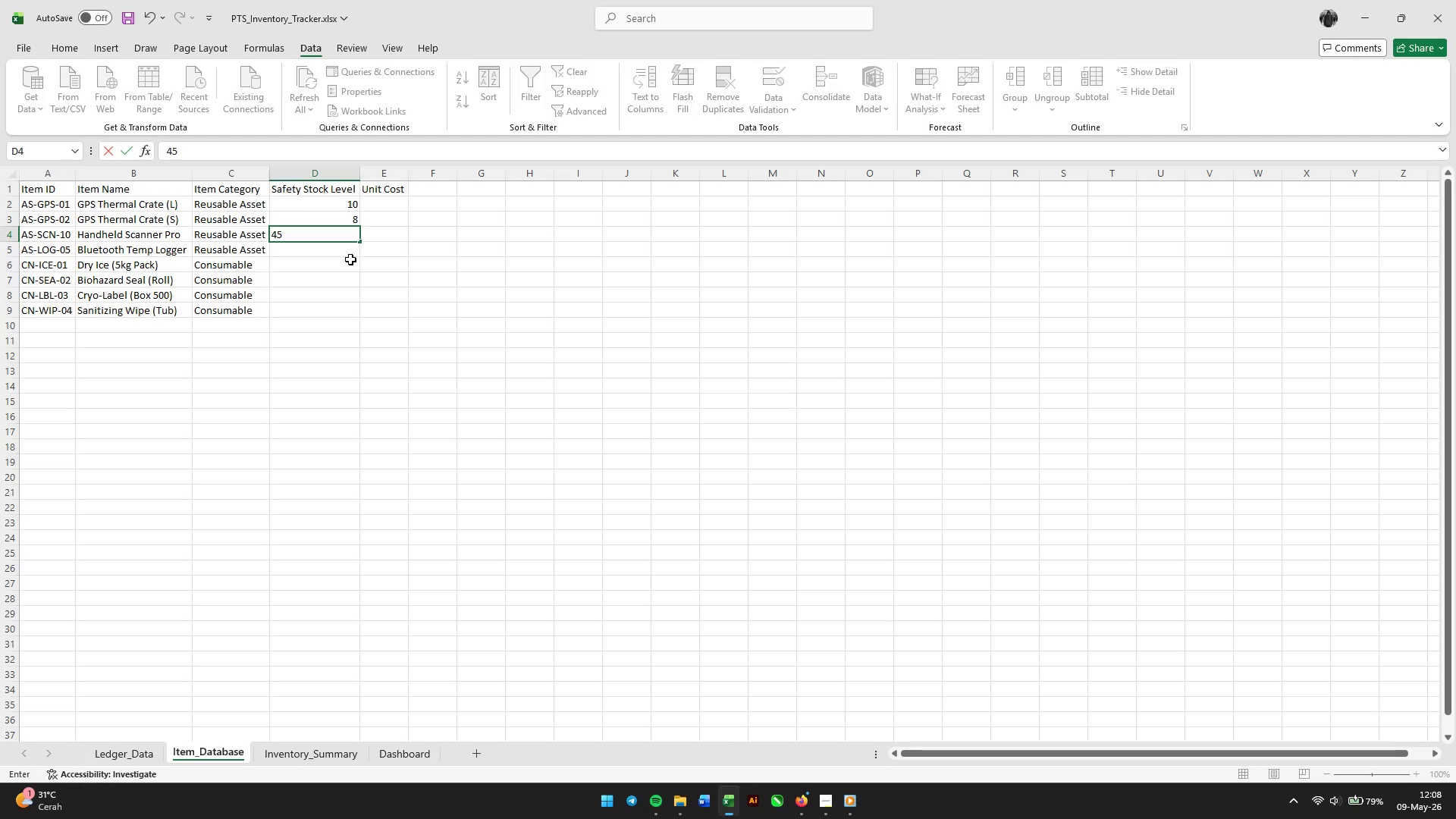 
key(Numpad5)
 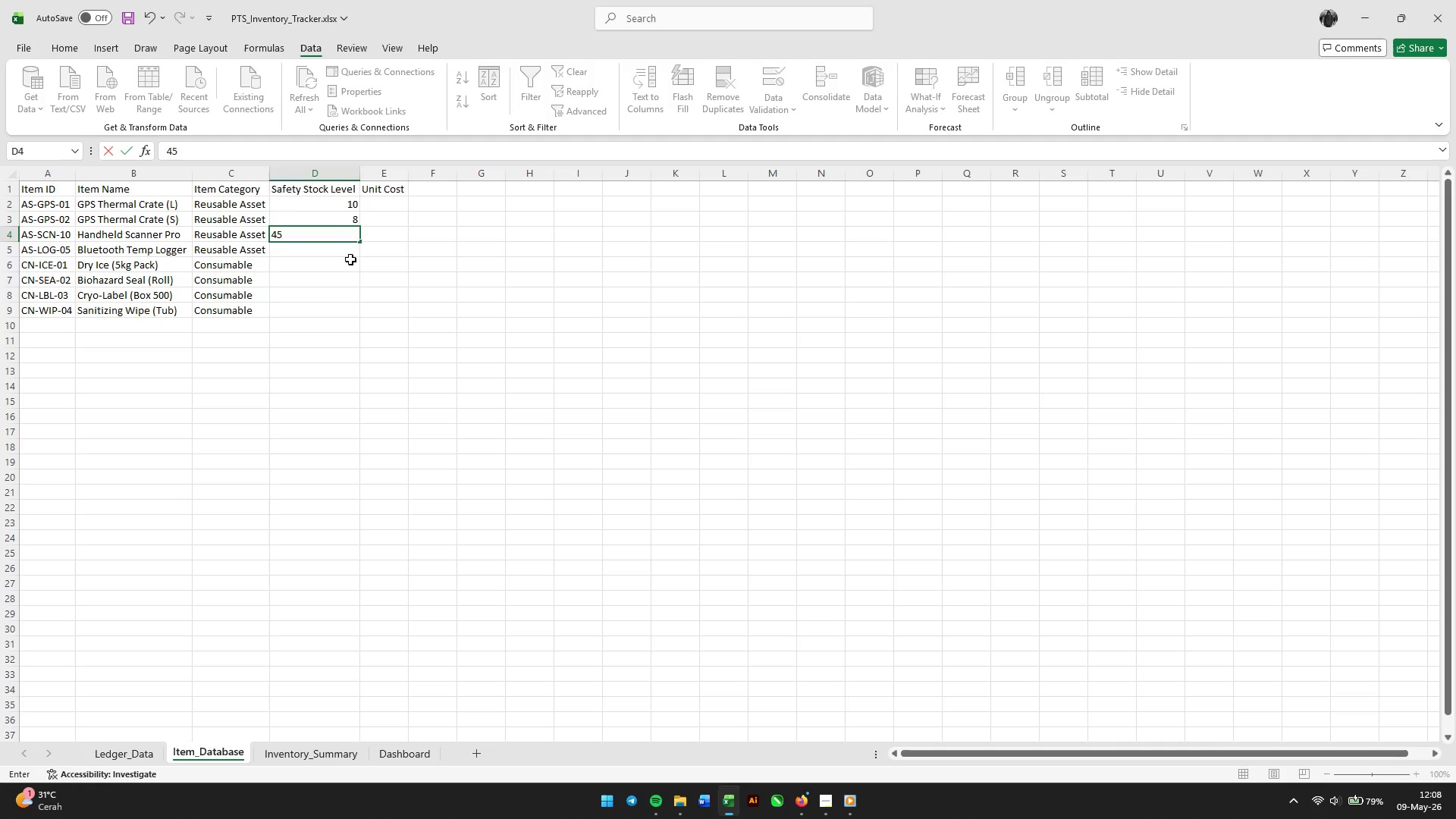 
key(Backspace)
 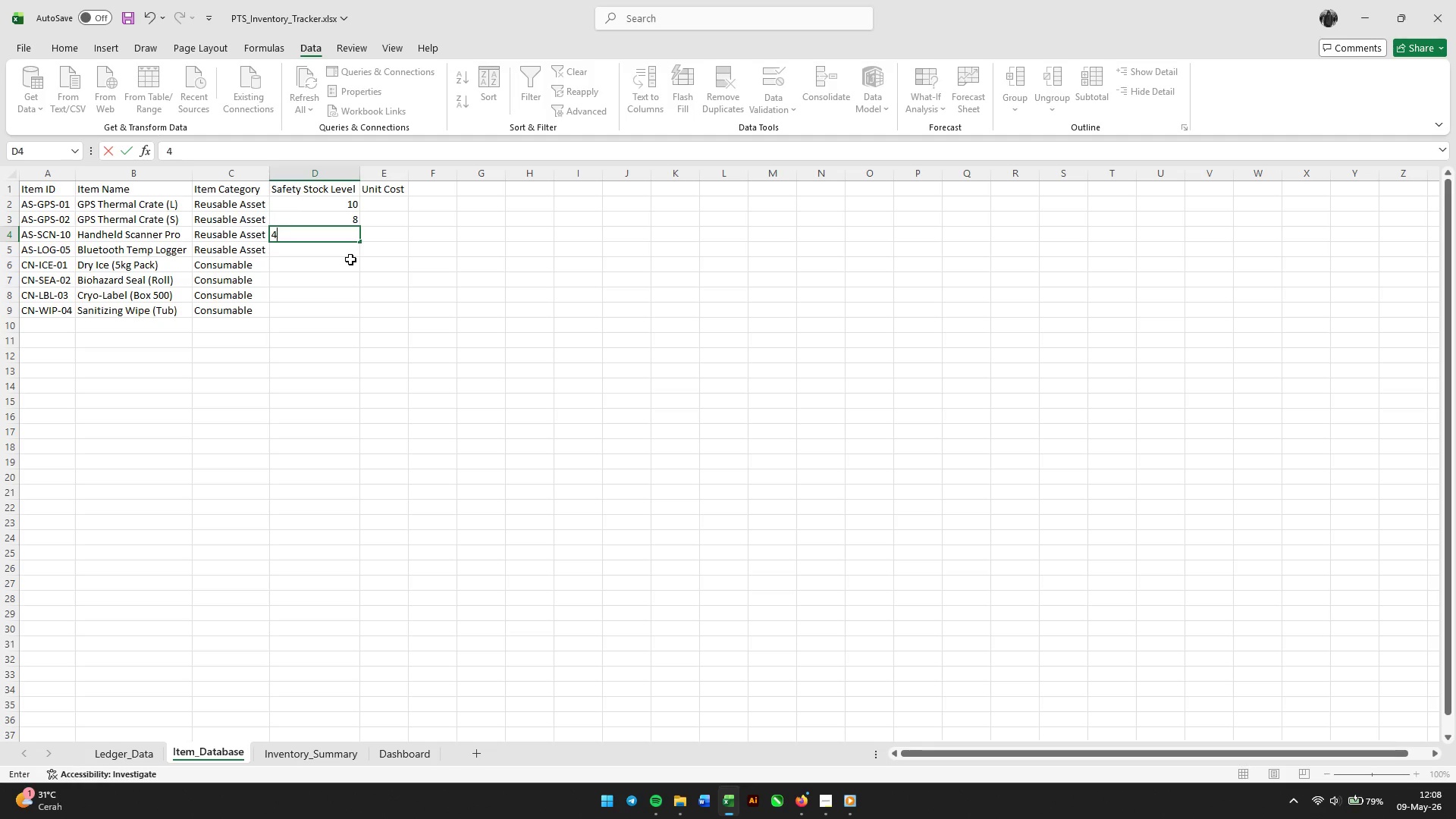 
key(Backspace)
 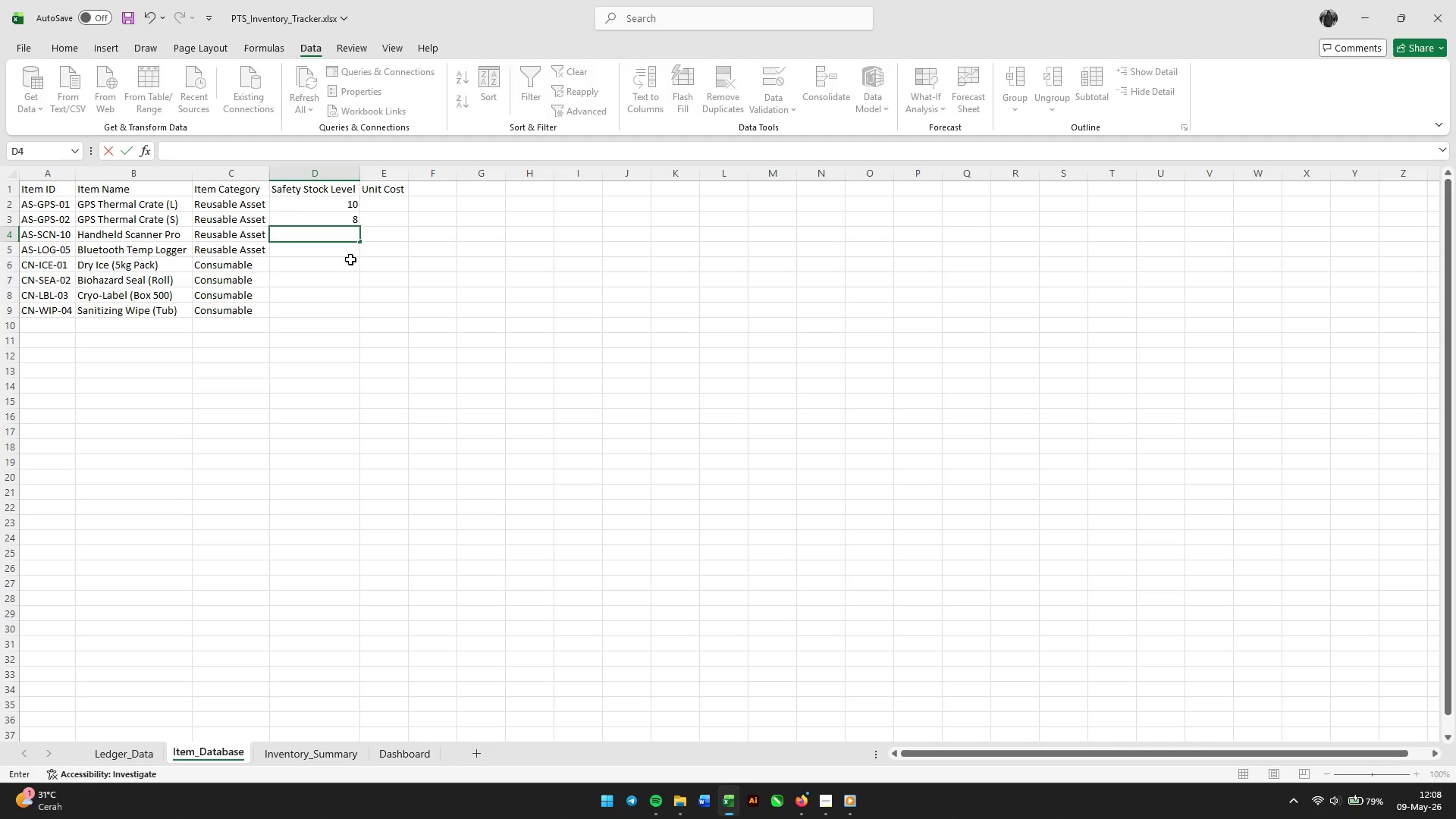 
key(Numpad5)
 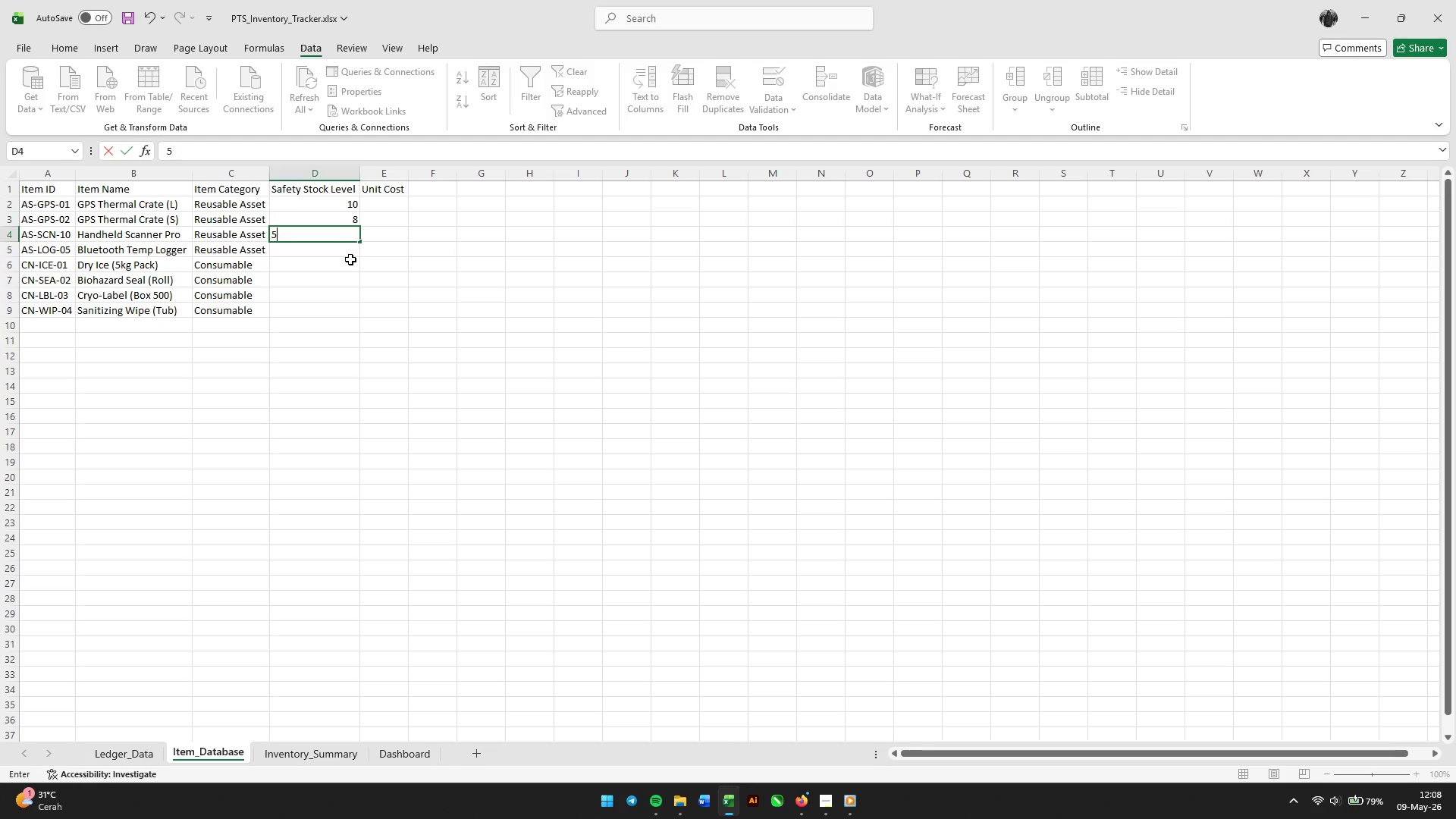 
key(Enter)
 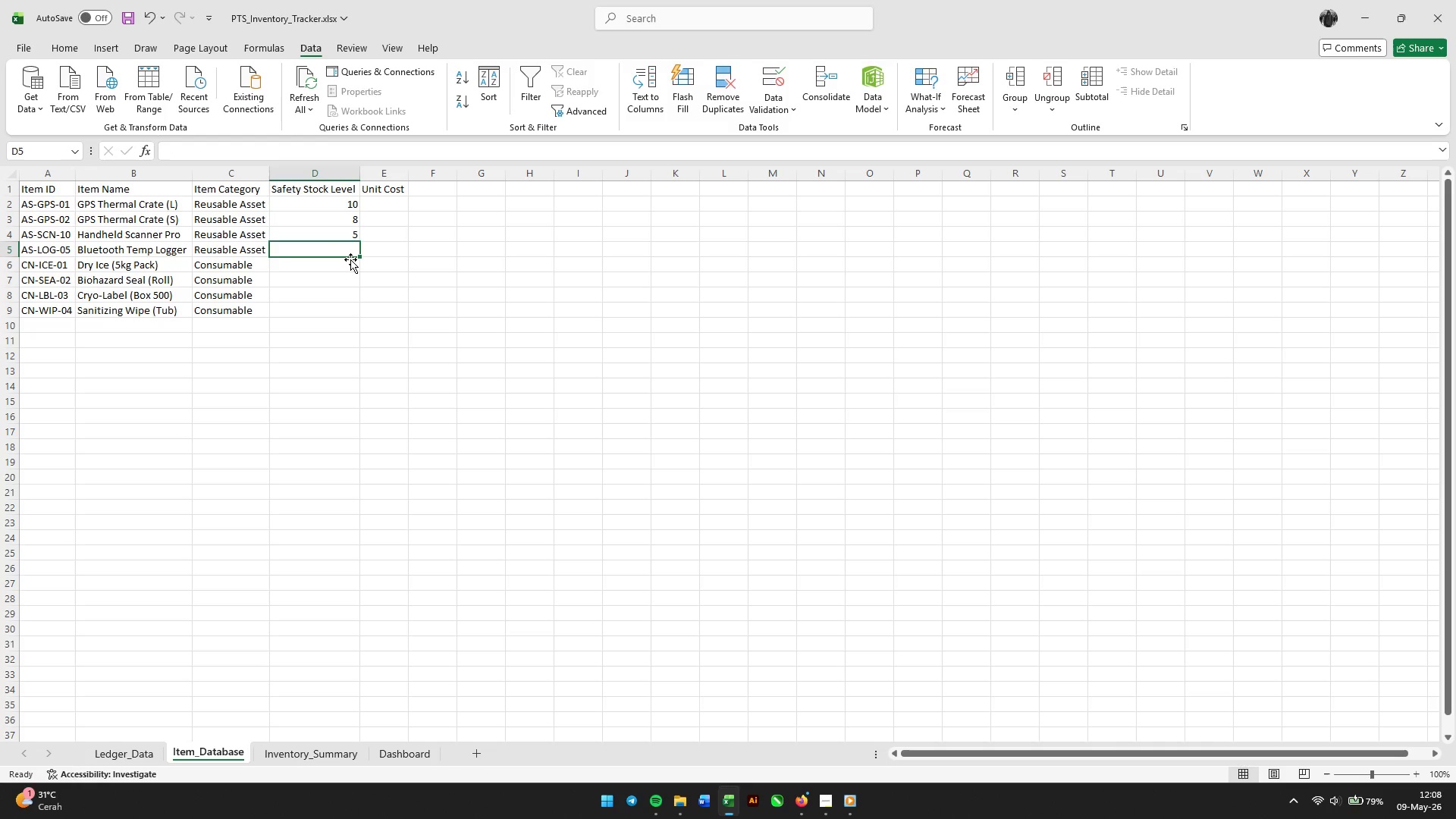 
key(Numpad1)
 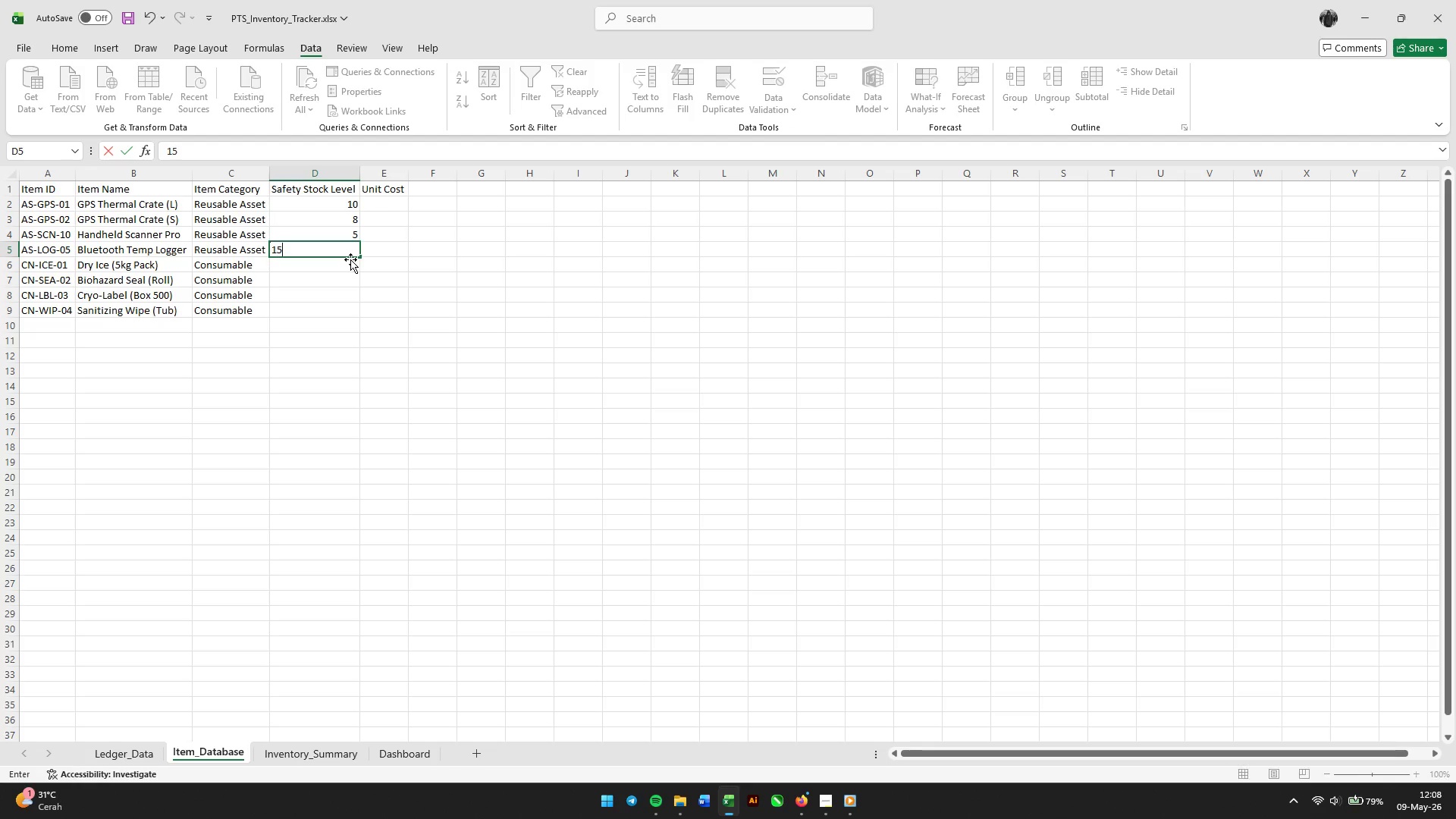 
key(Numpad5)
 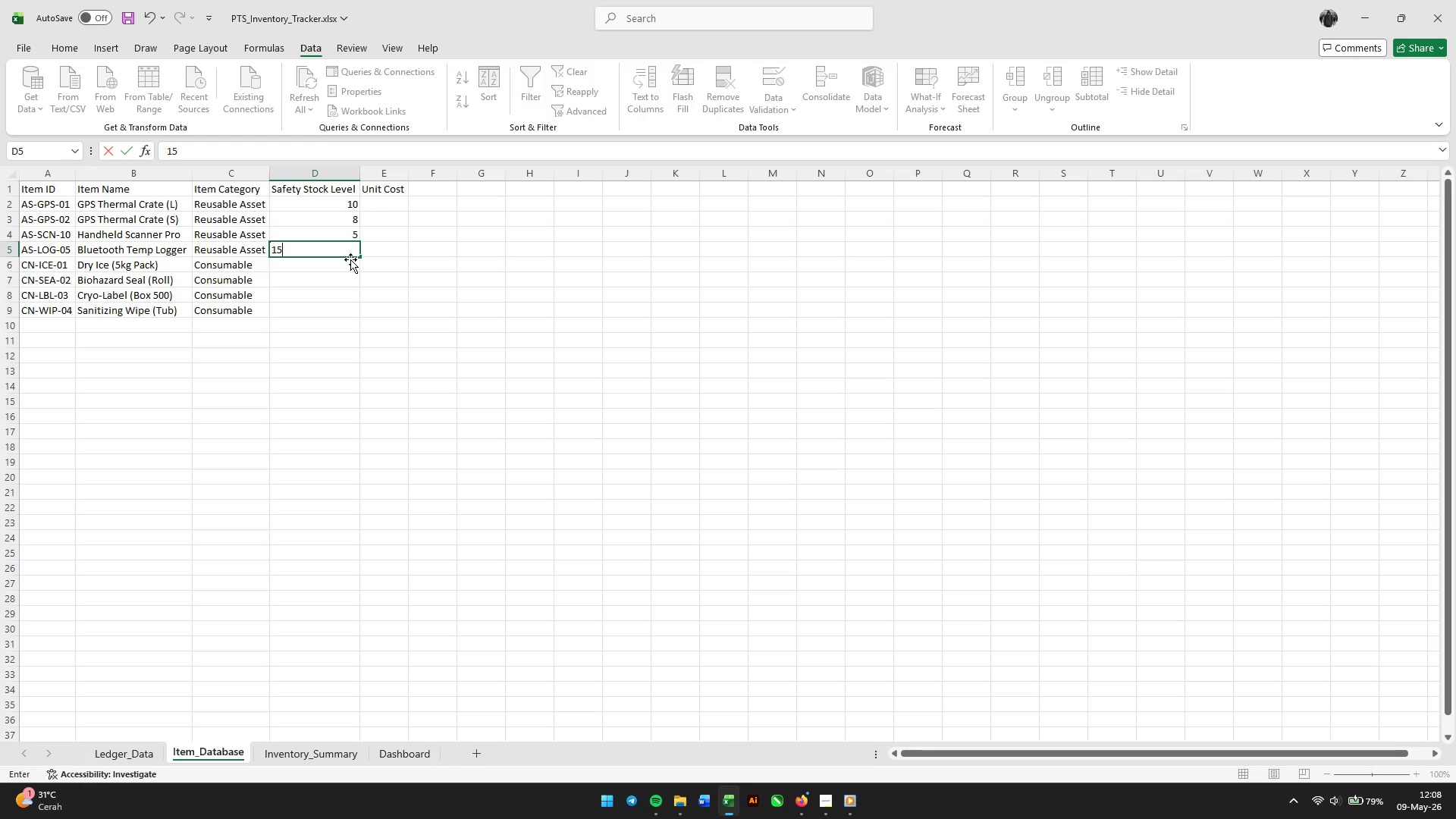 
key(Enter)
 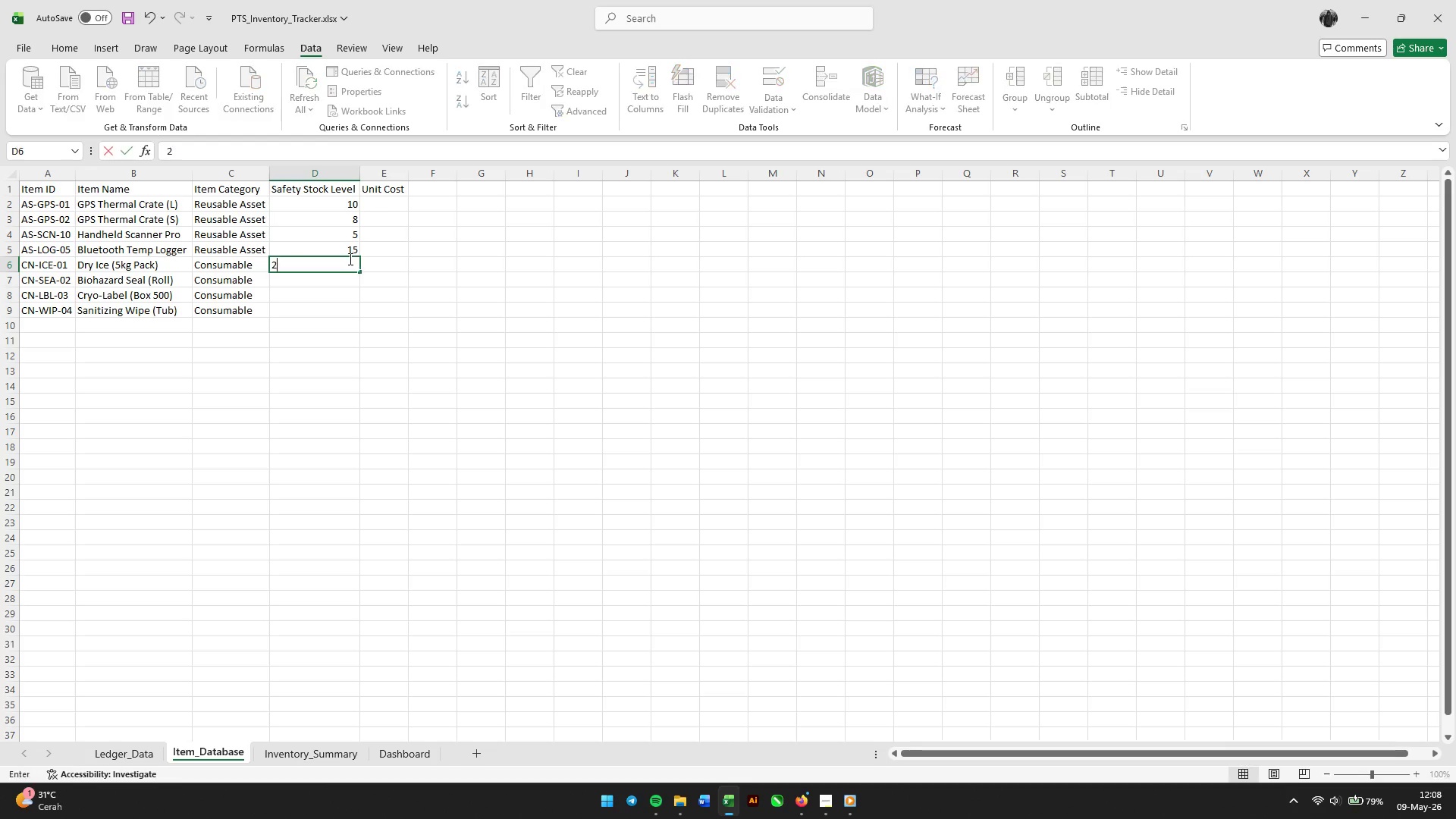 
key(Numpad2)
 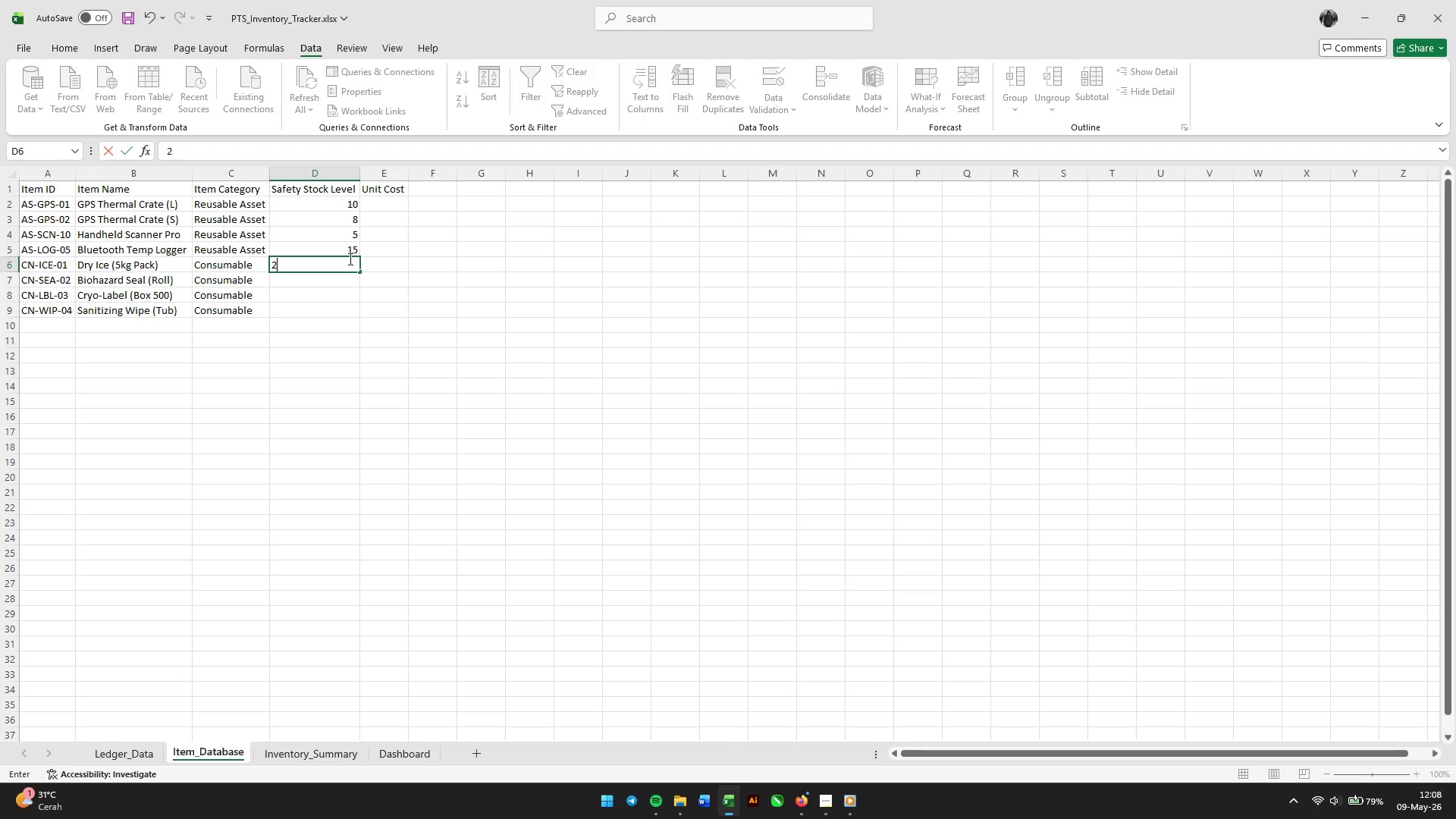 
key(Numpad0)
 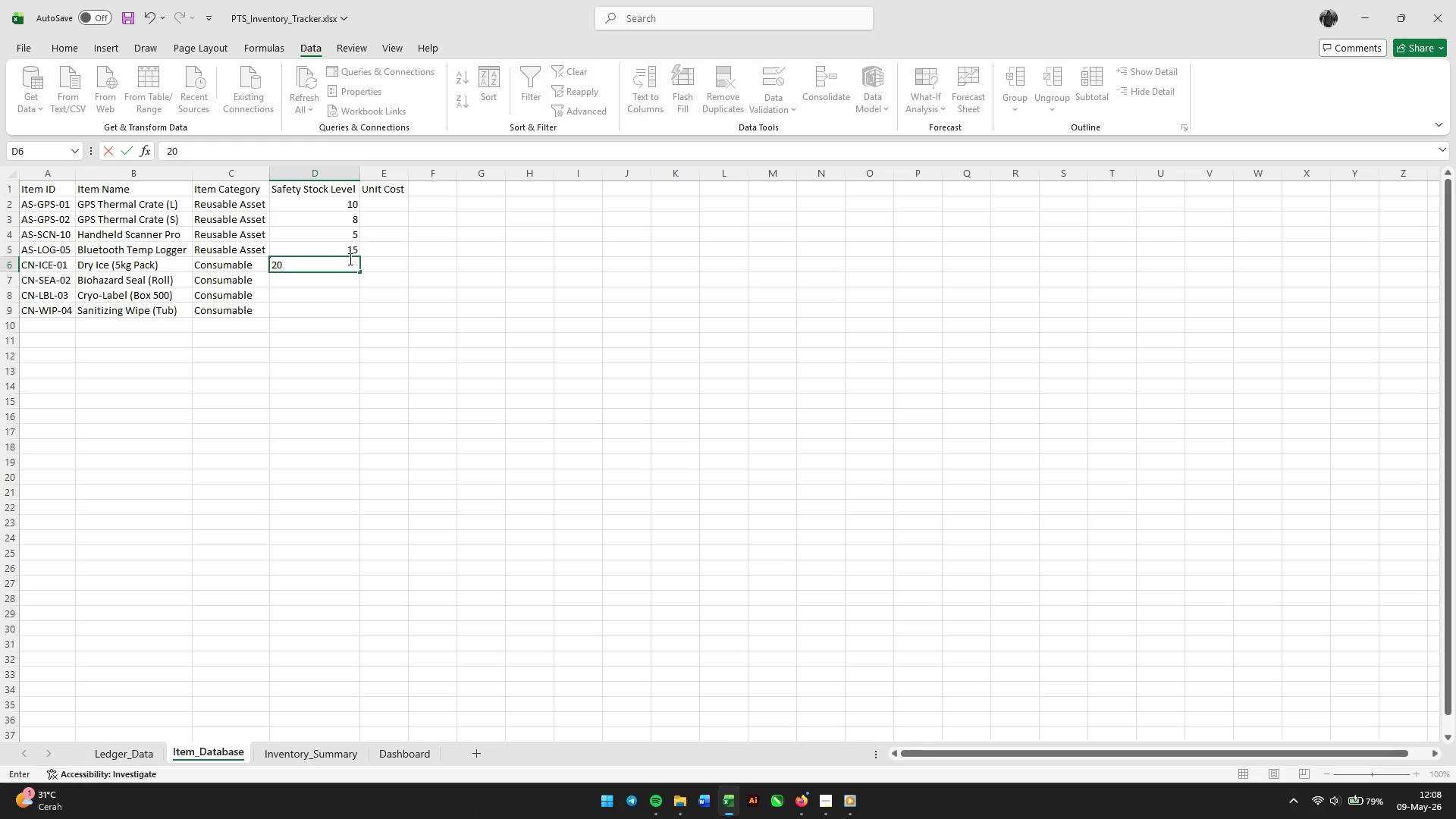 
key(Enter)
 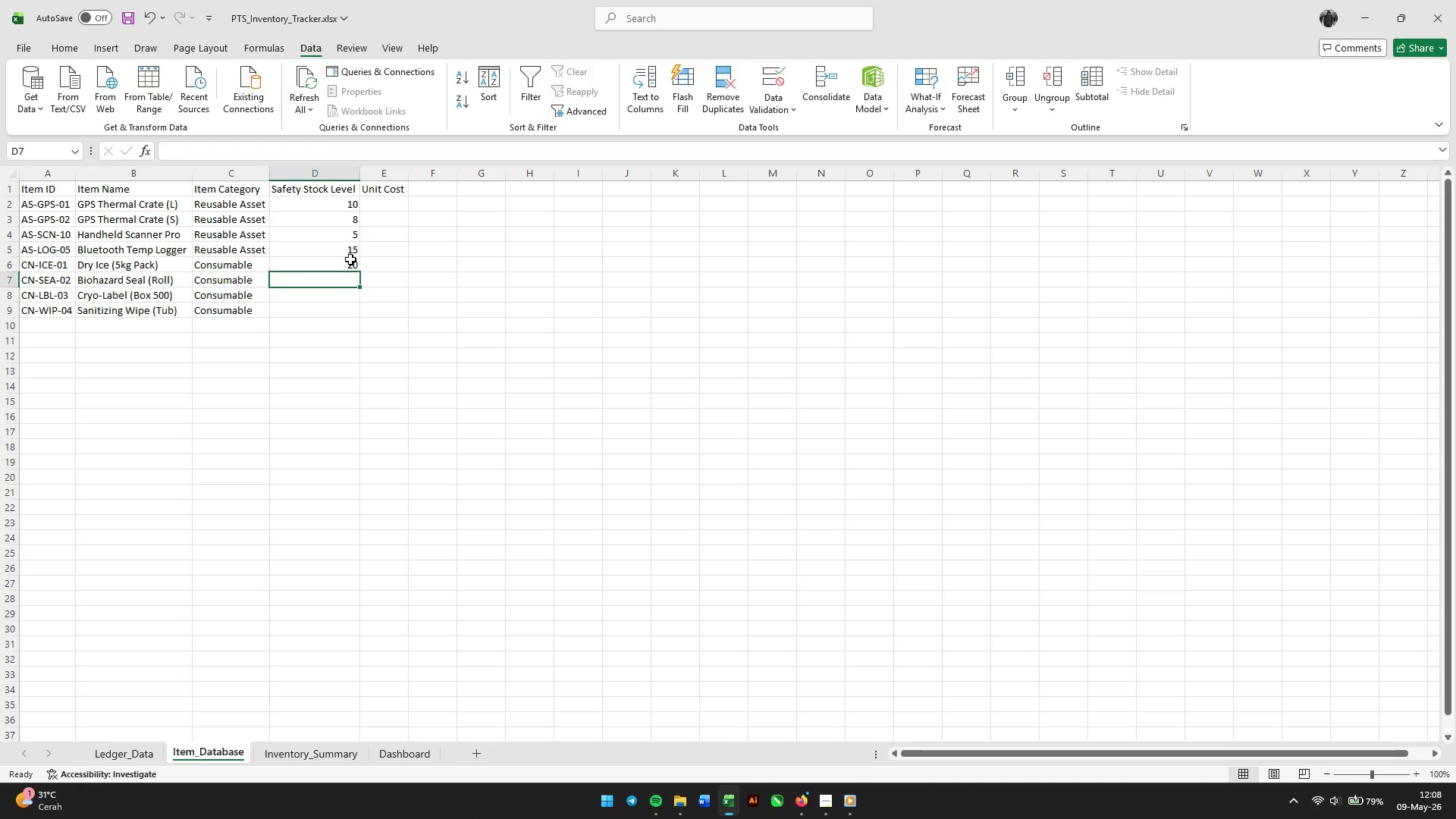 
key(Numpad1)
 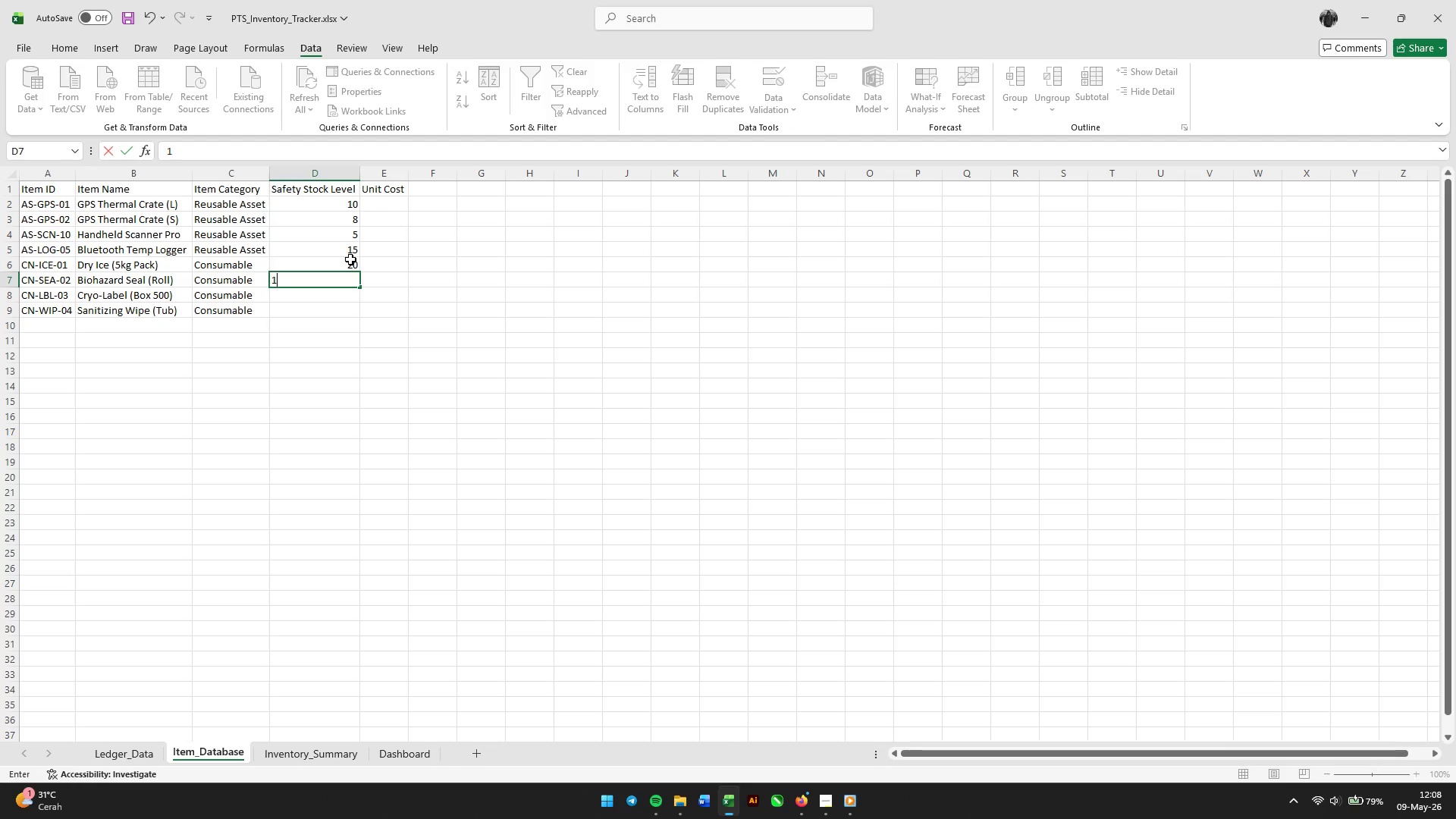 
key(Numpad5)
 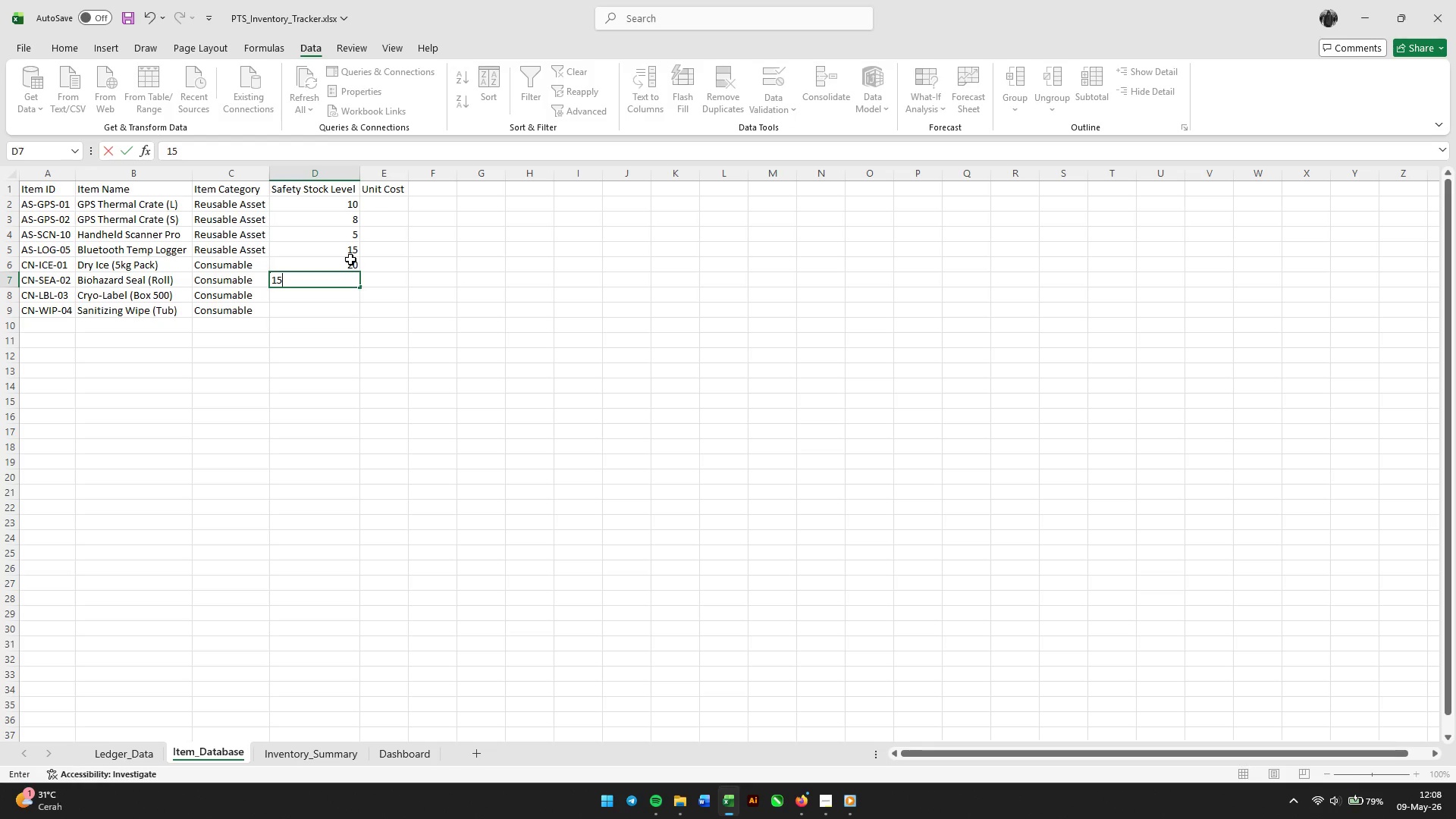 
key(Enter)
 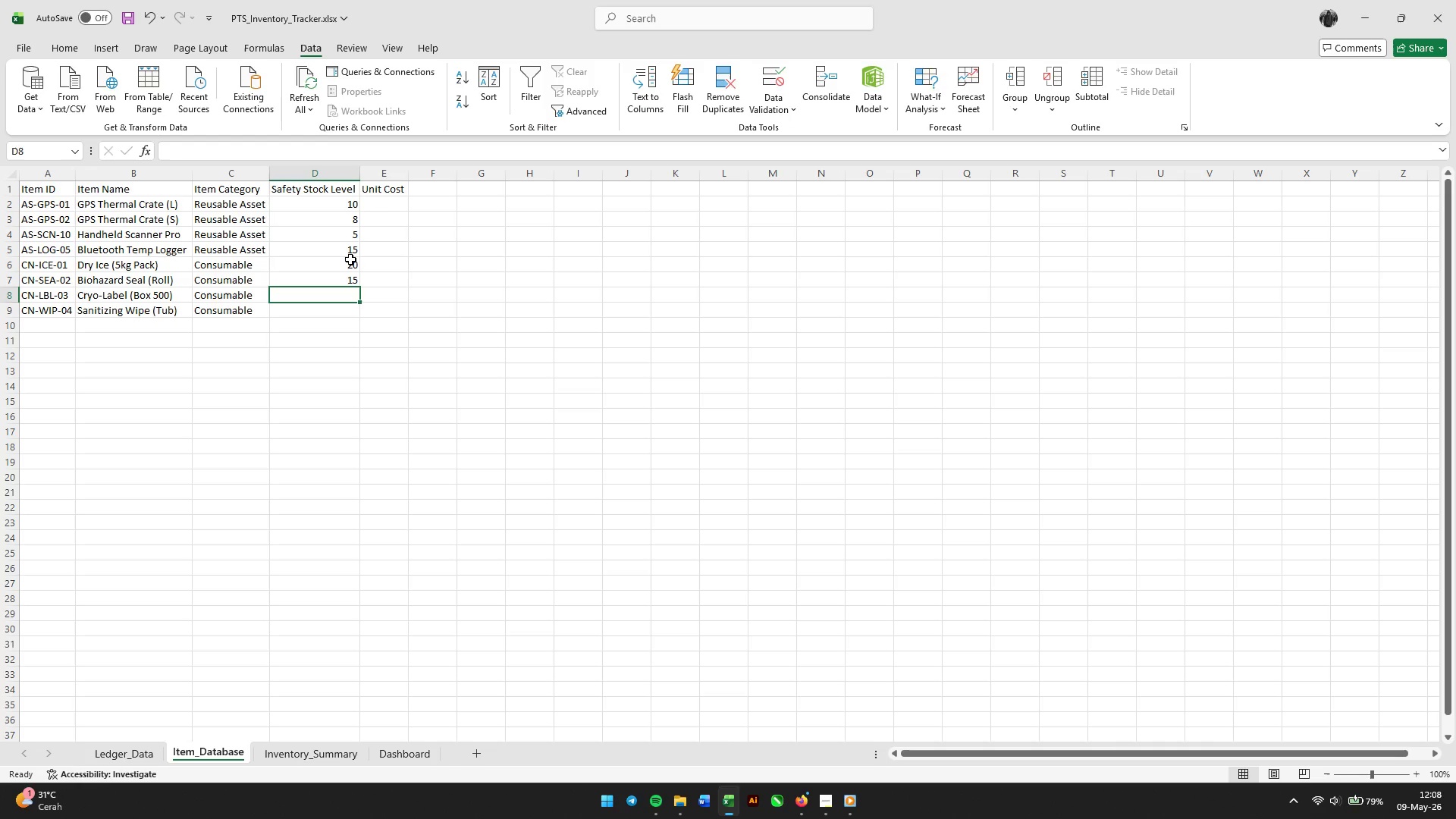 
key(Numpad1)
 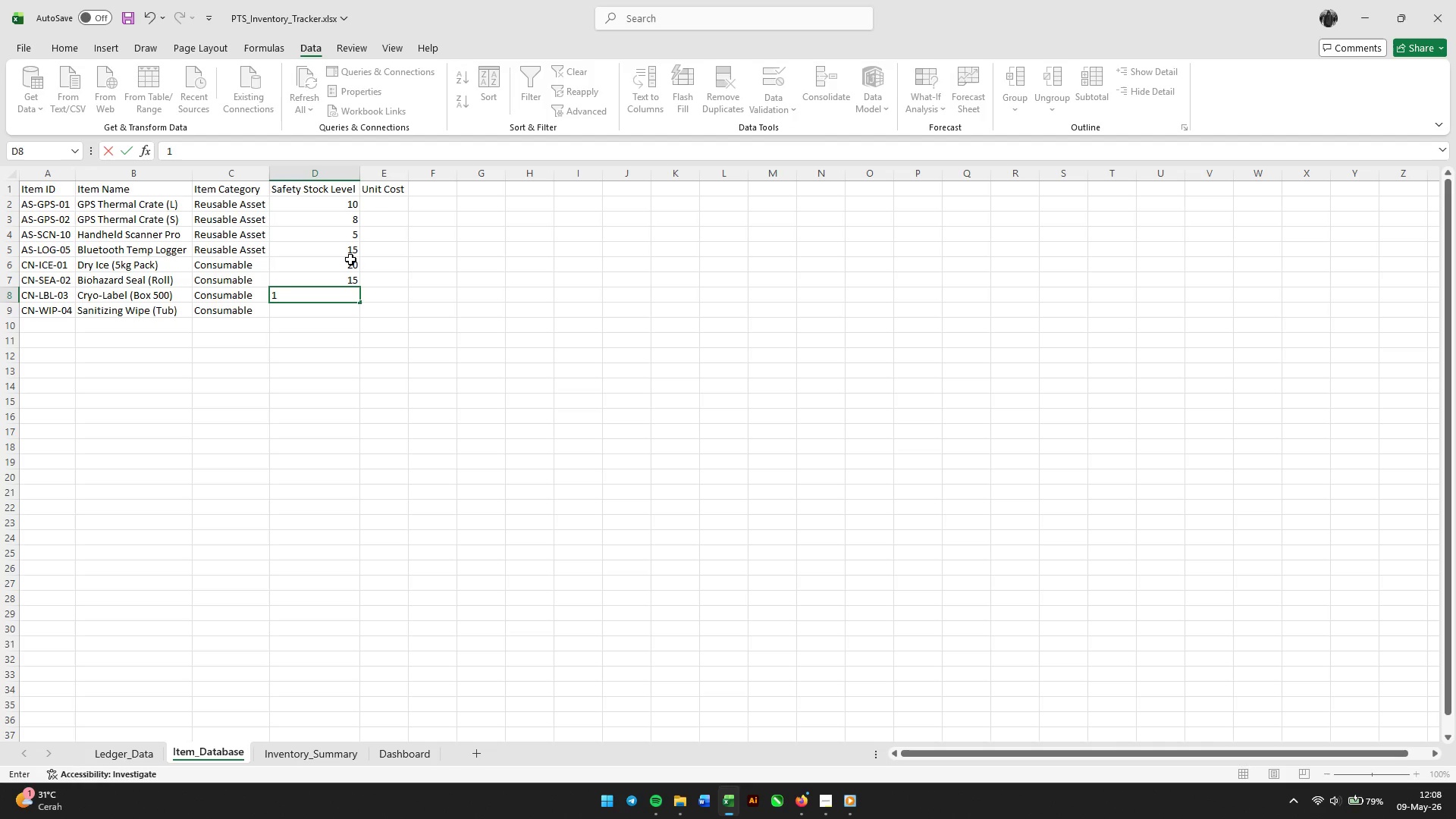 
key(Numpad0)
 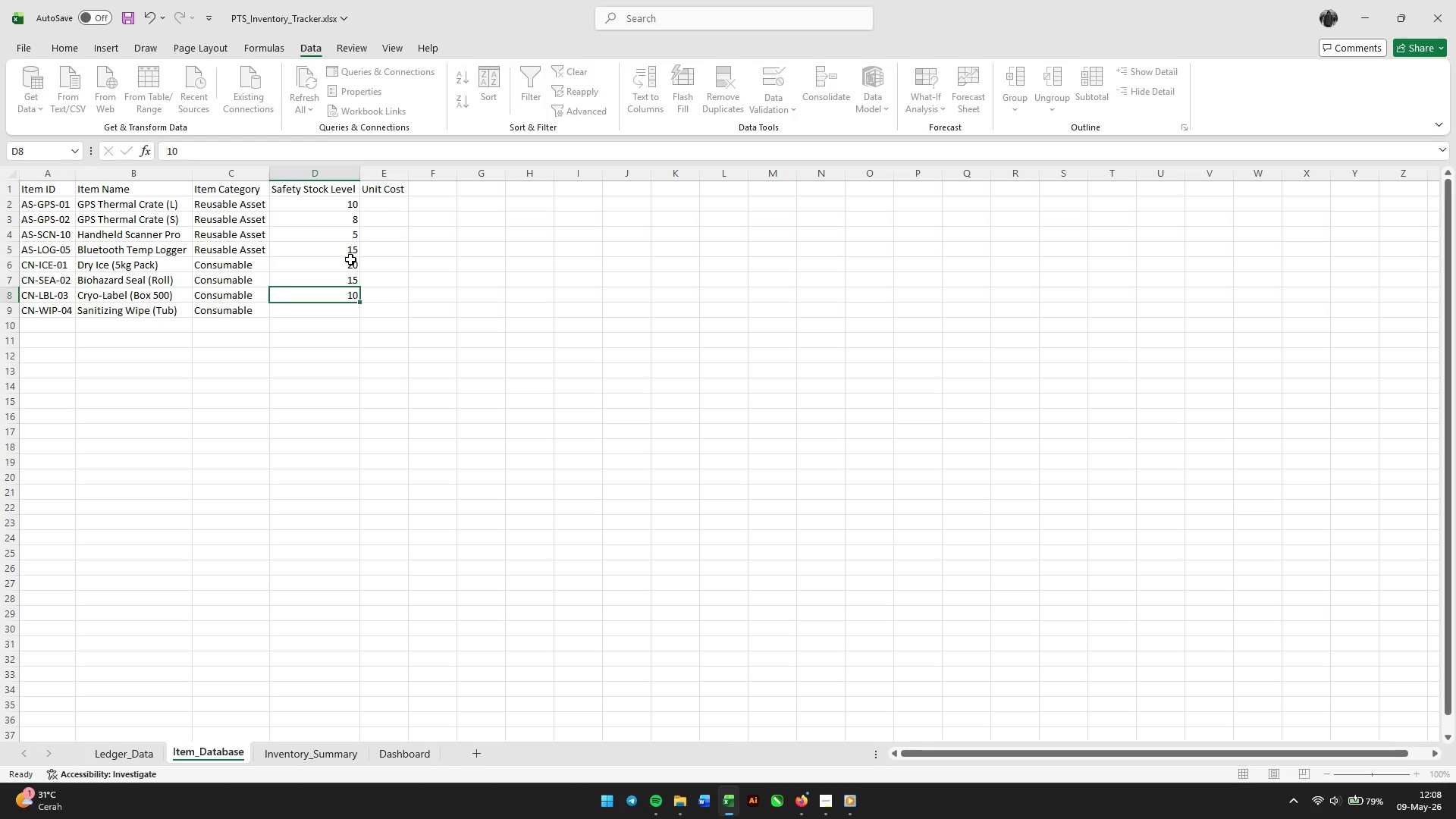 
key(Enter)
 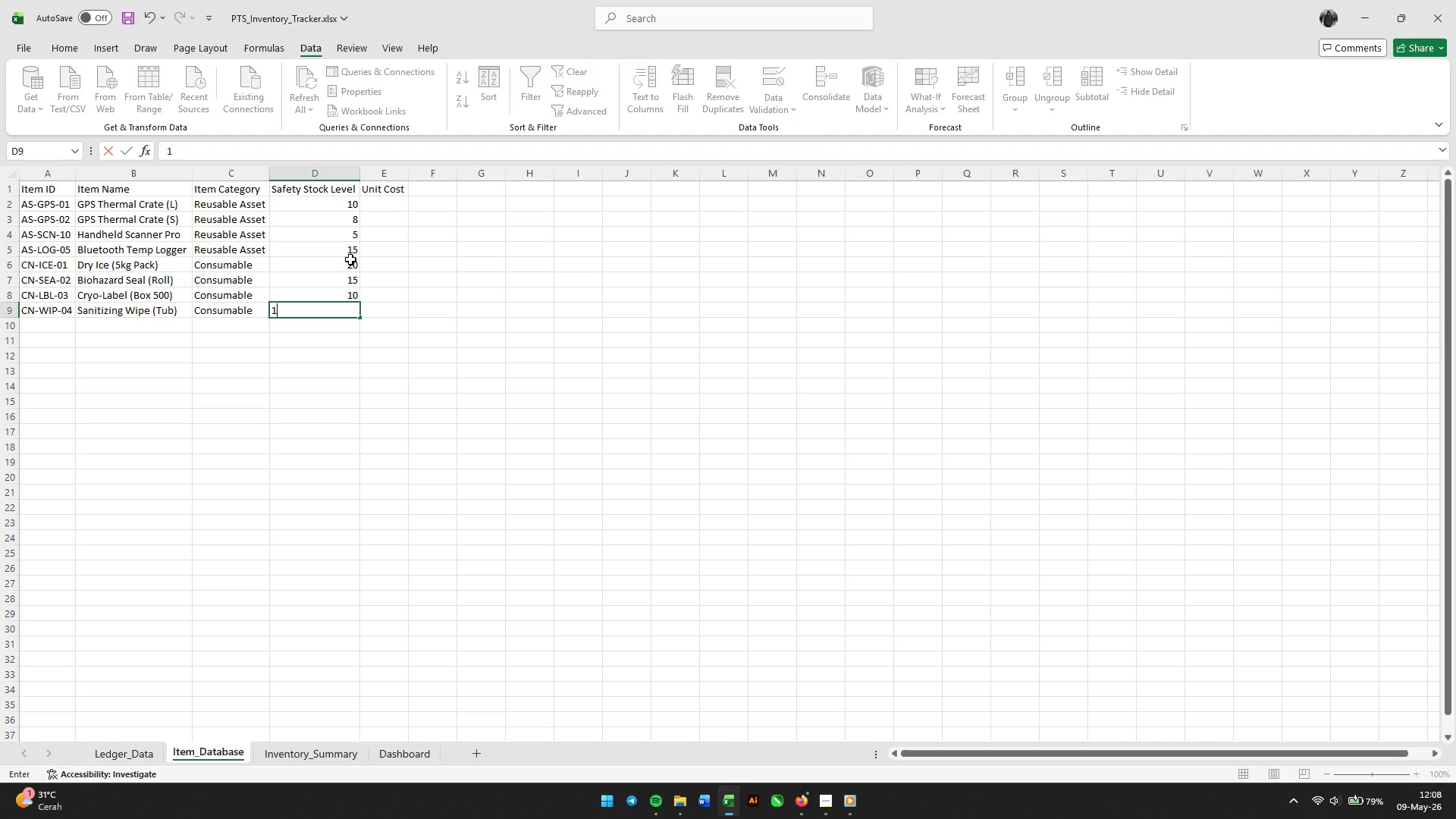 
key(Numpad1)
 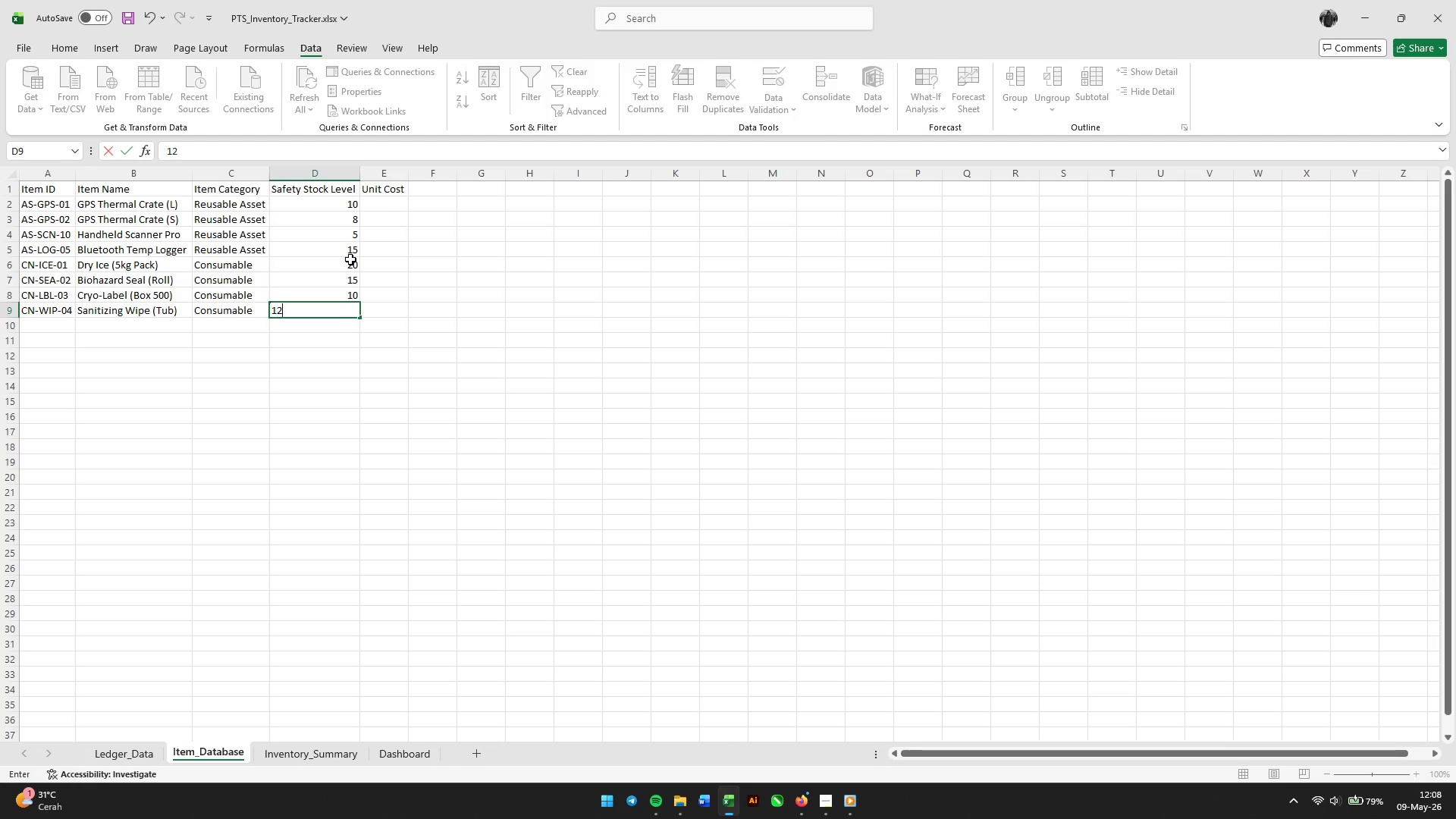 
key(Numpad2)
 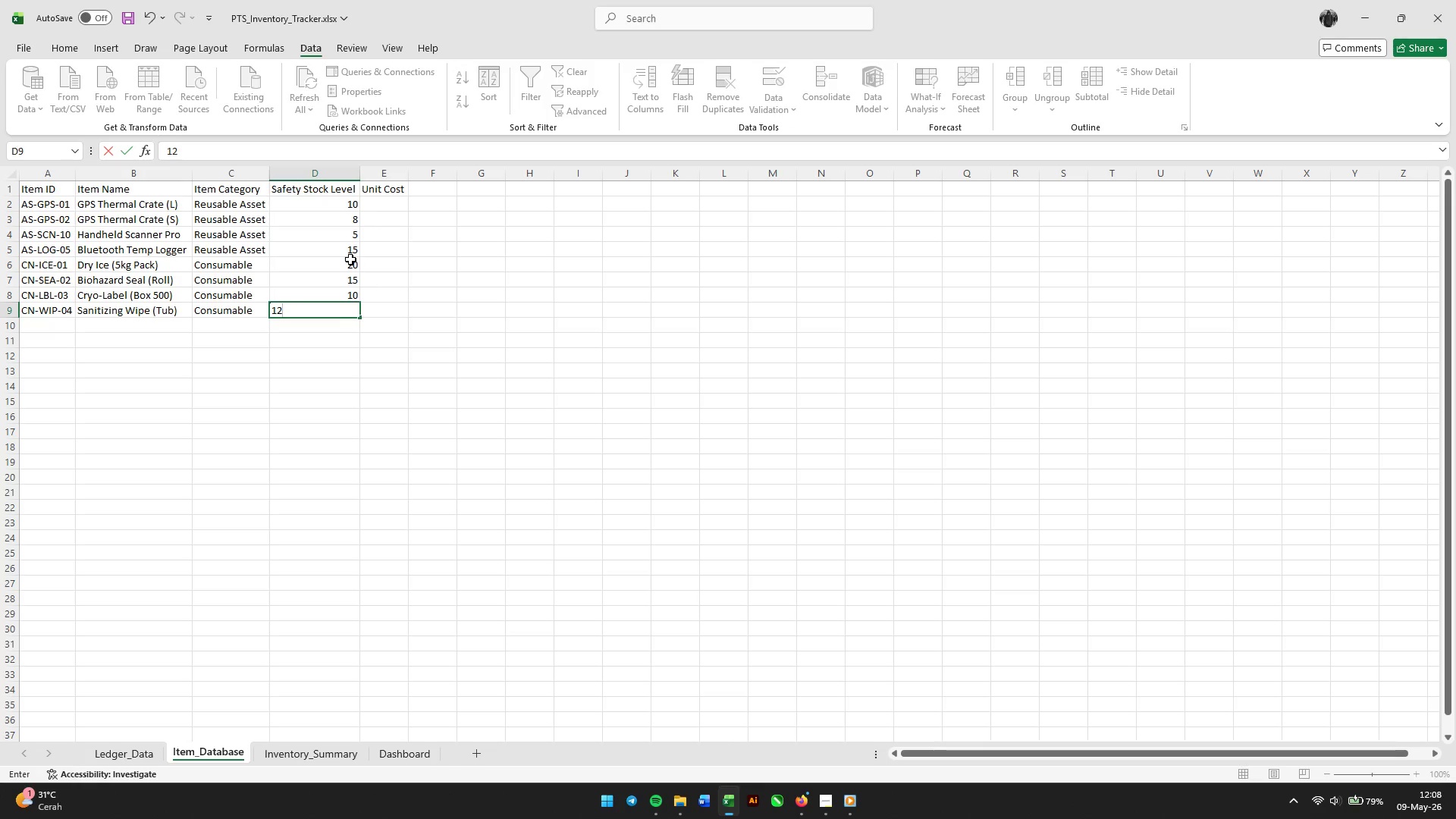 
key(Enter)
 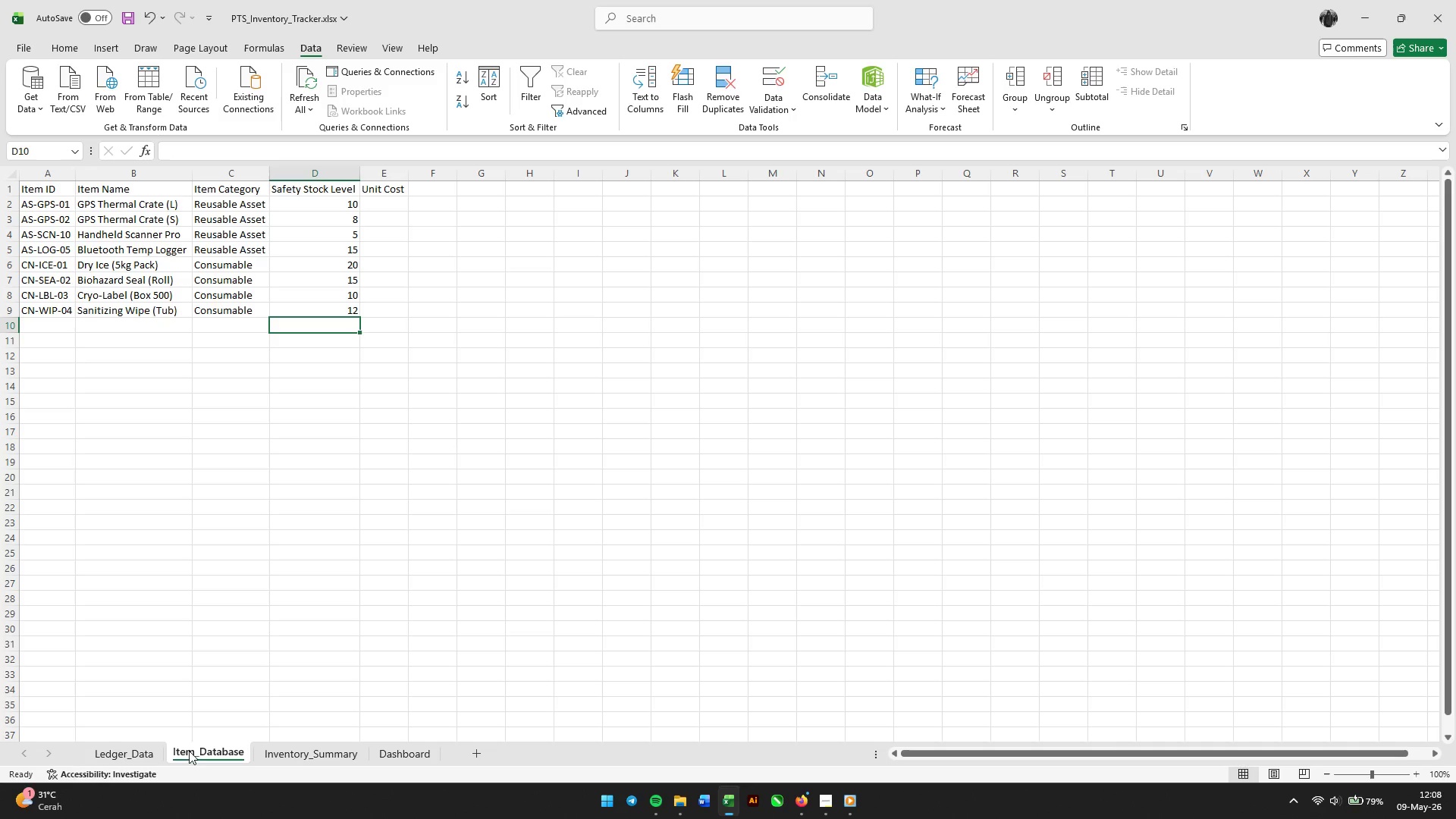 
left_click([127, 755])
 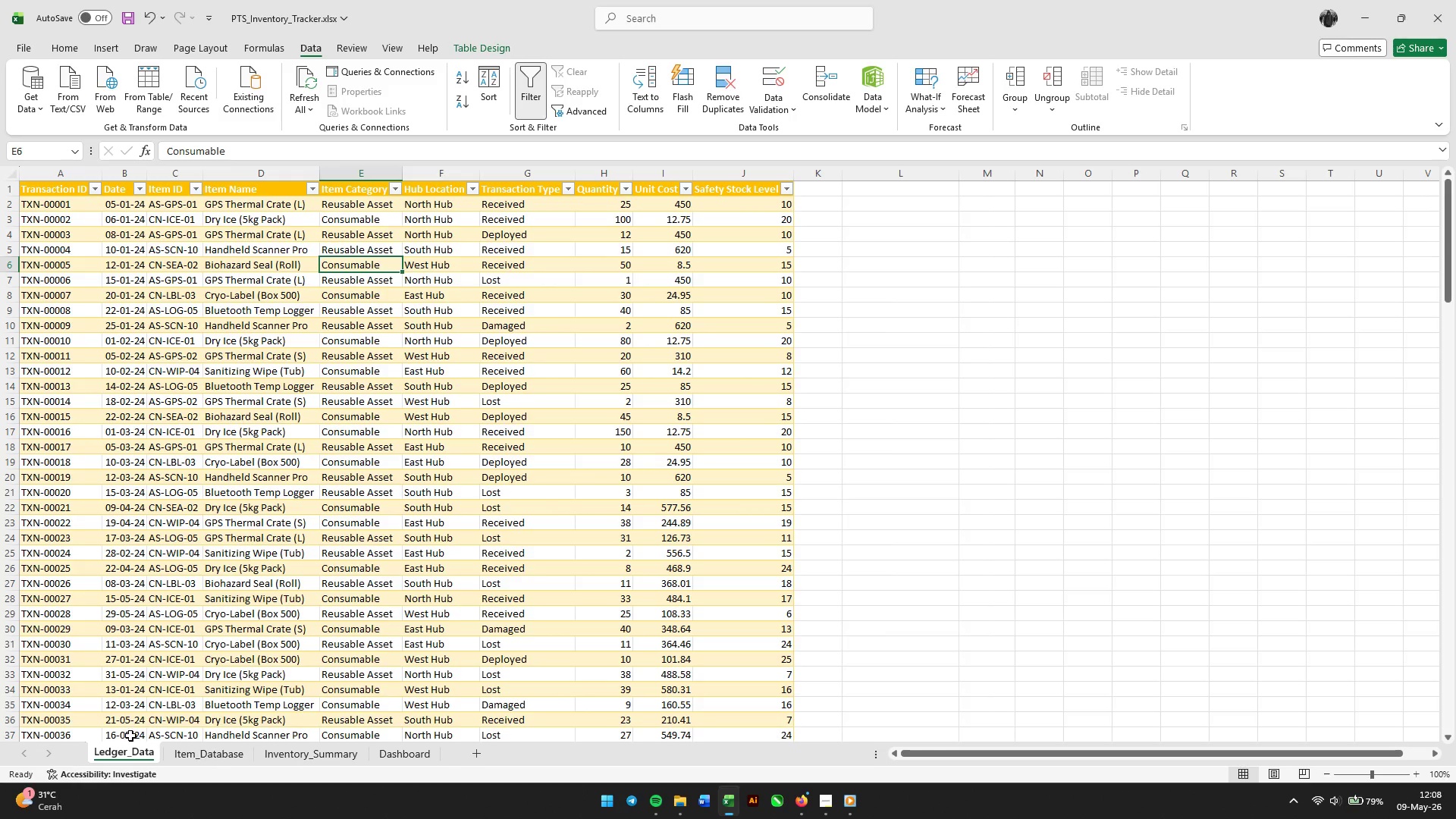 
left_click([196, 764])
 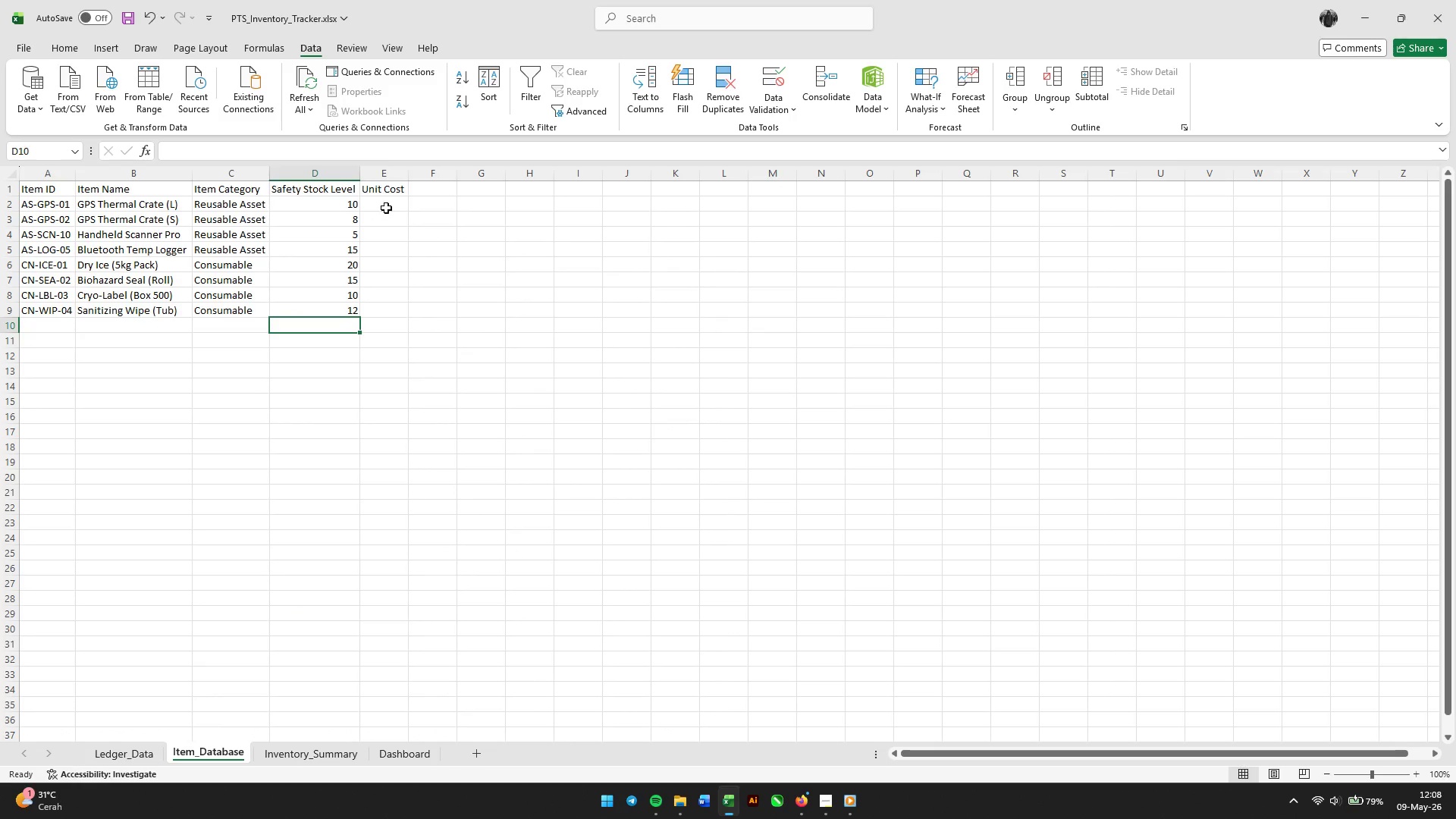 
left_click([395, 206])
 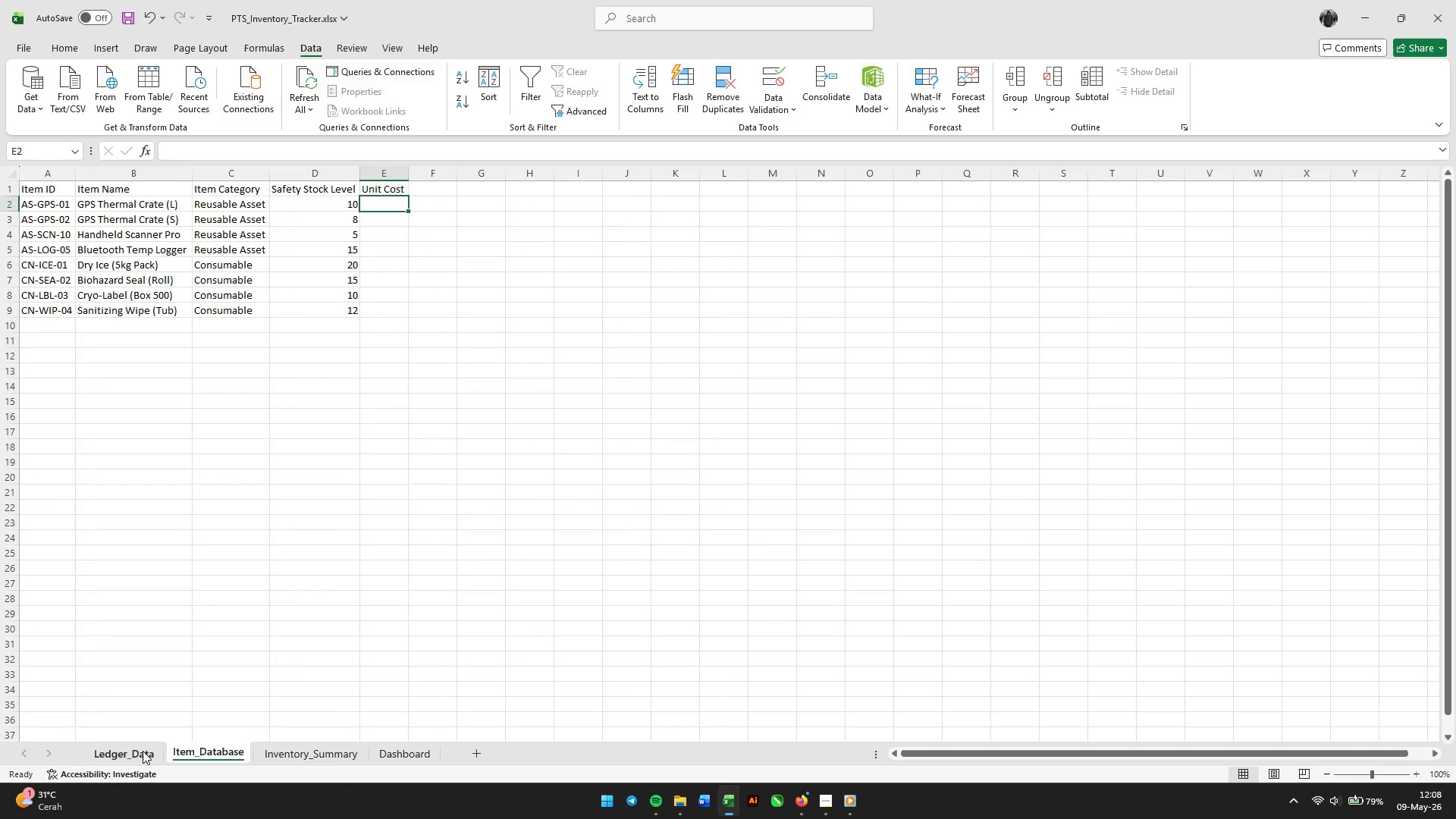 
left_click([140, 750])
 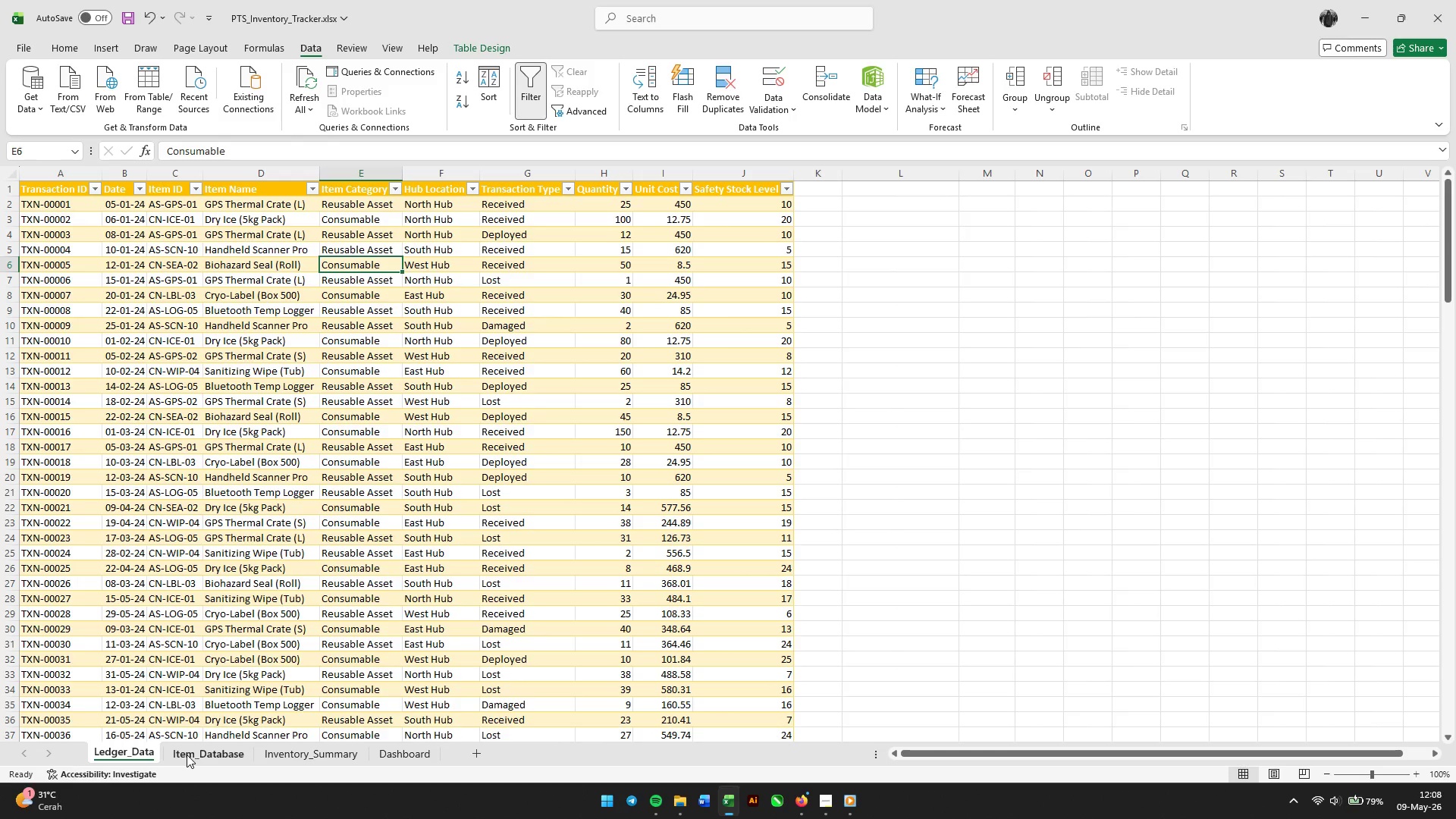 
left_click([187, 755])
 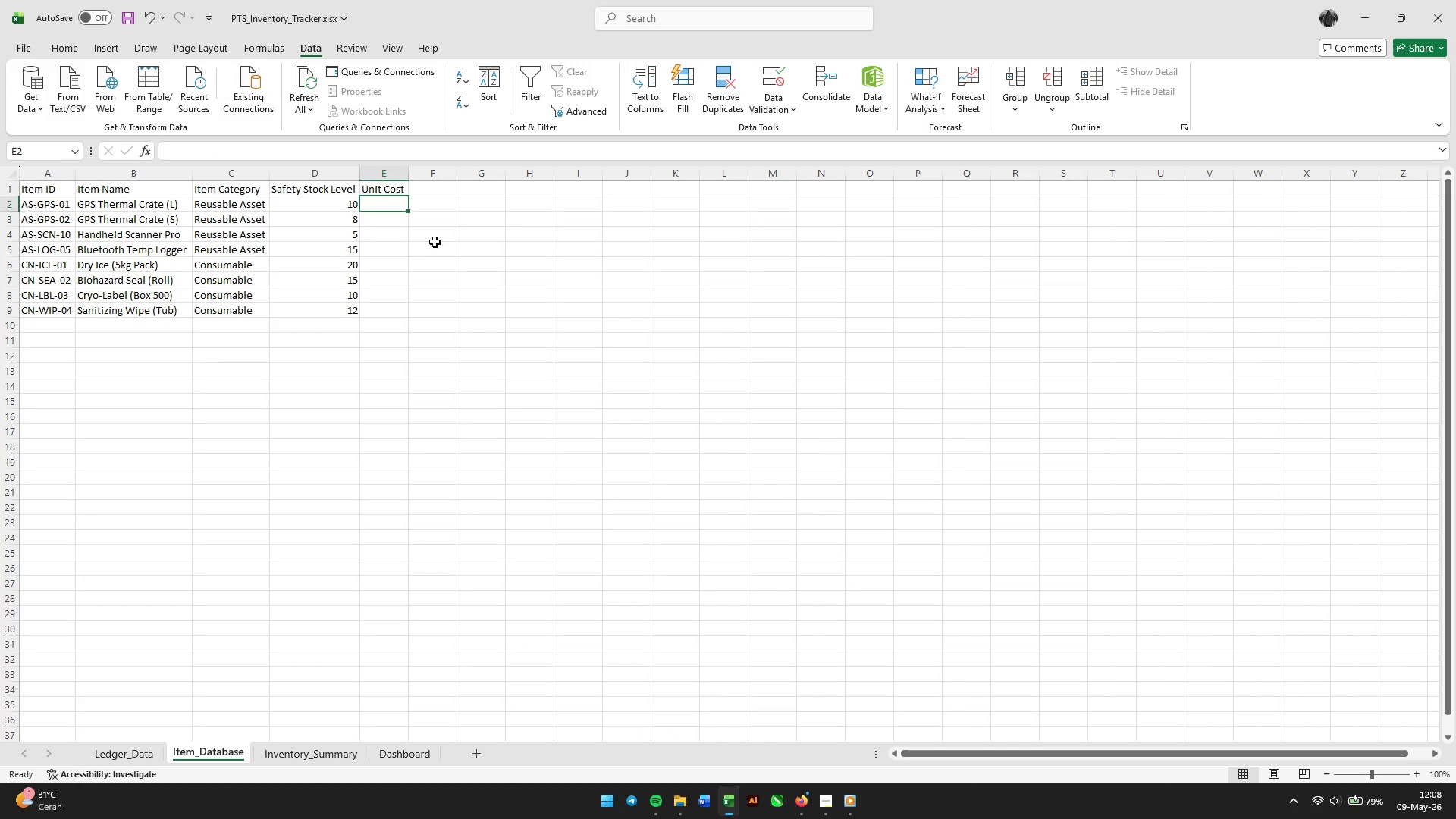 
key(Numpad4)
 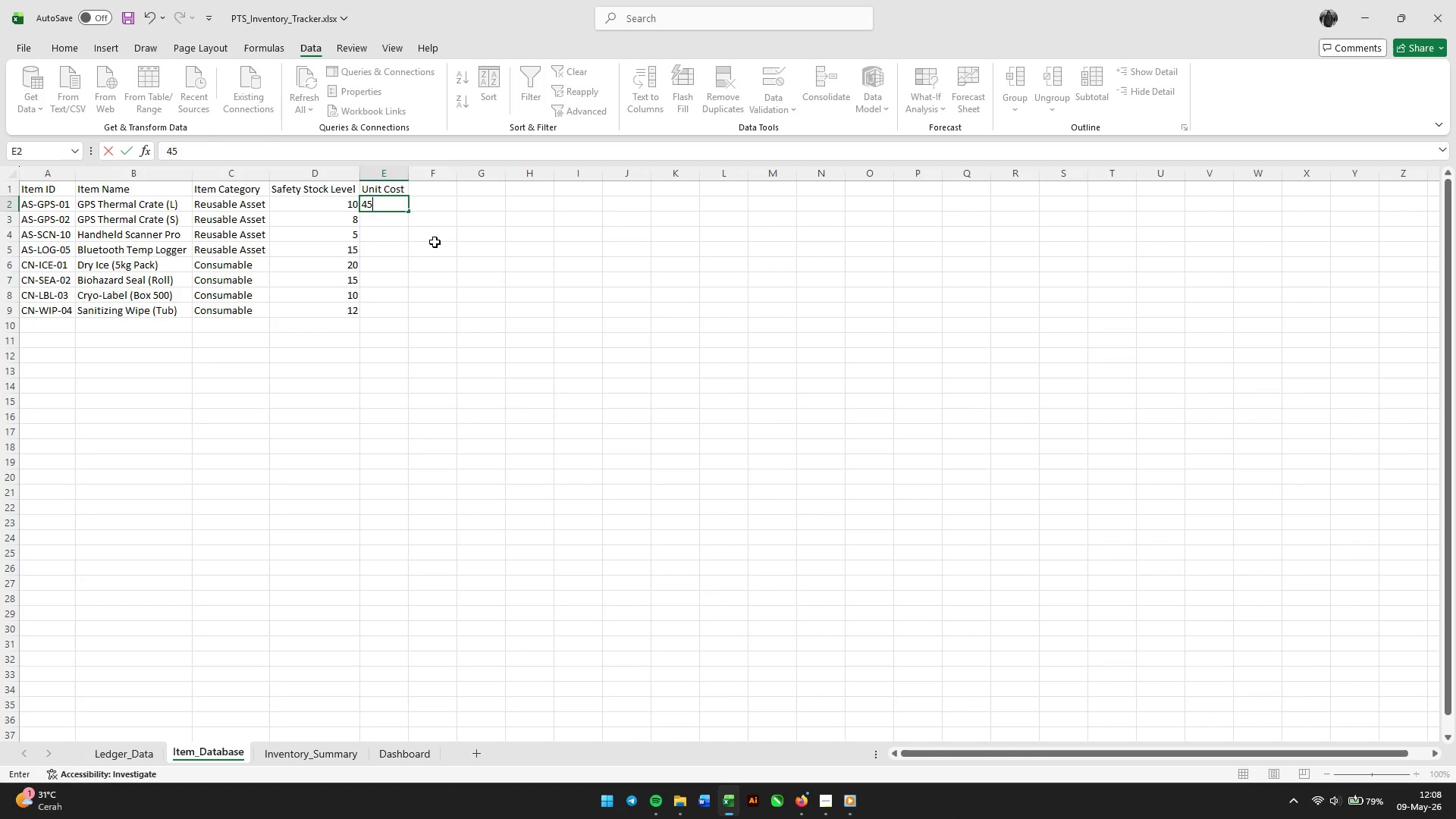 
key(Numpad5)
 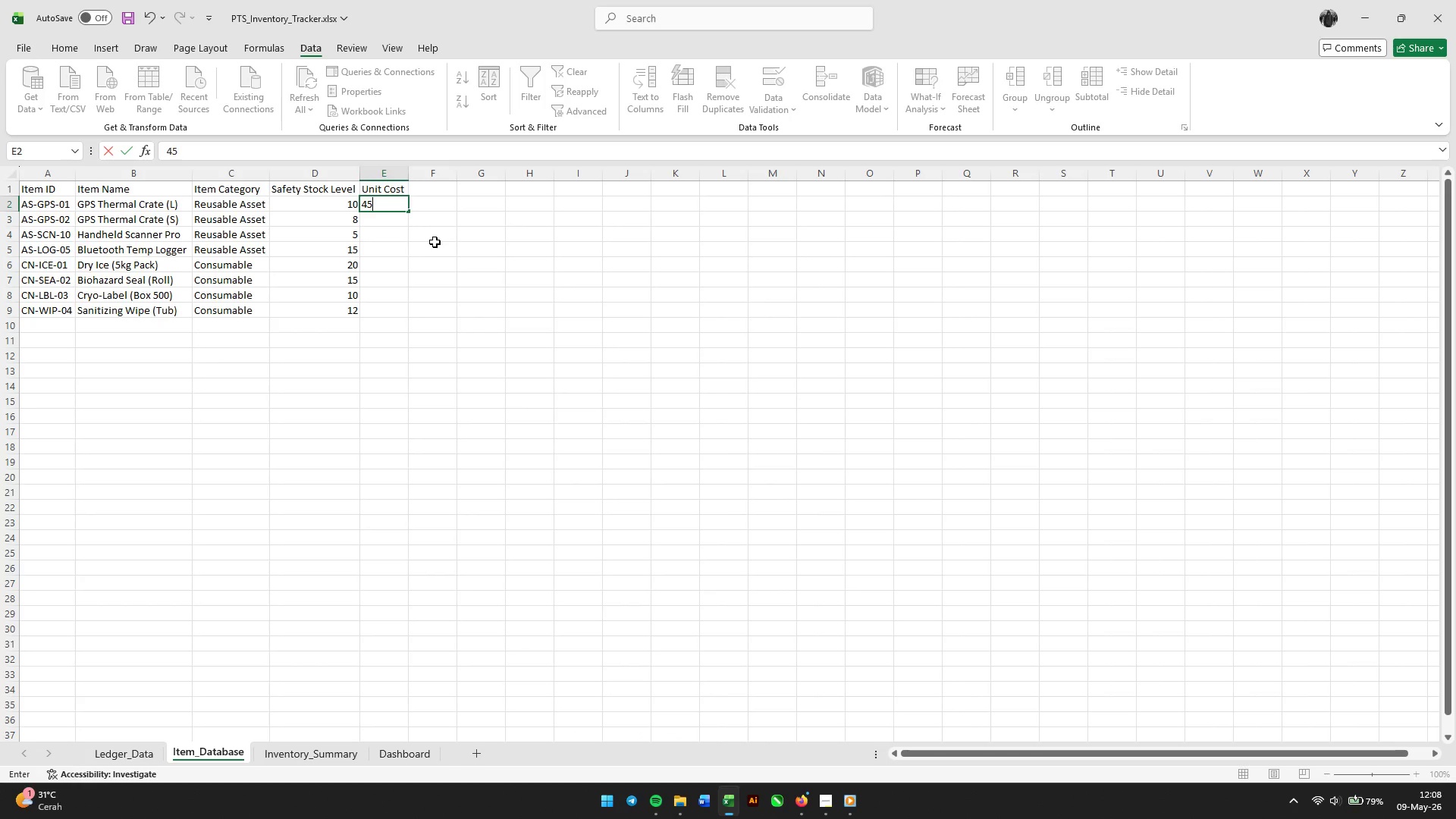 
key(Numpad0)
 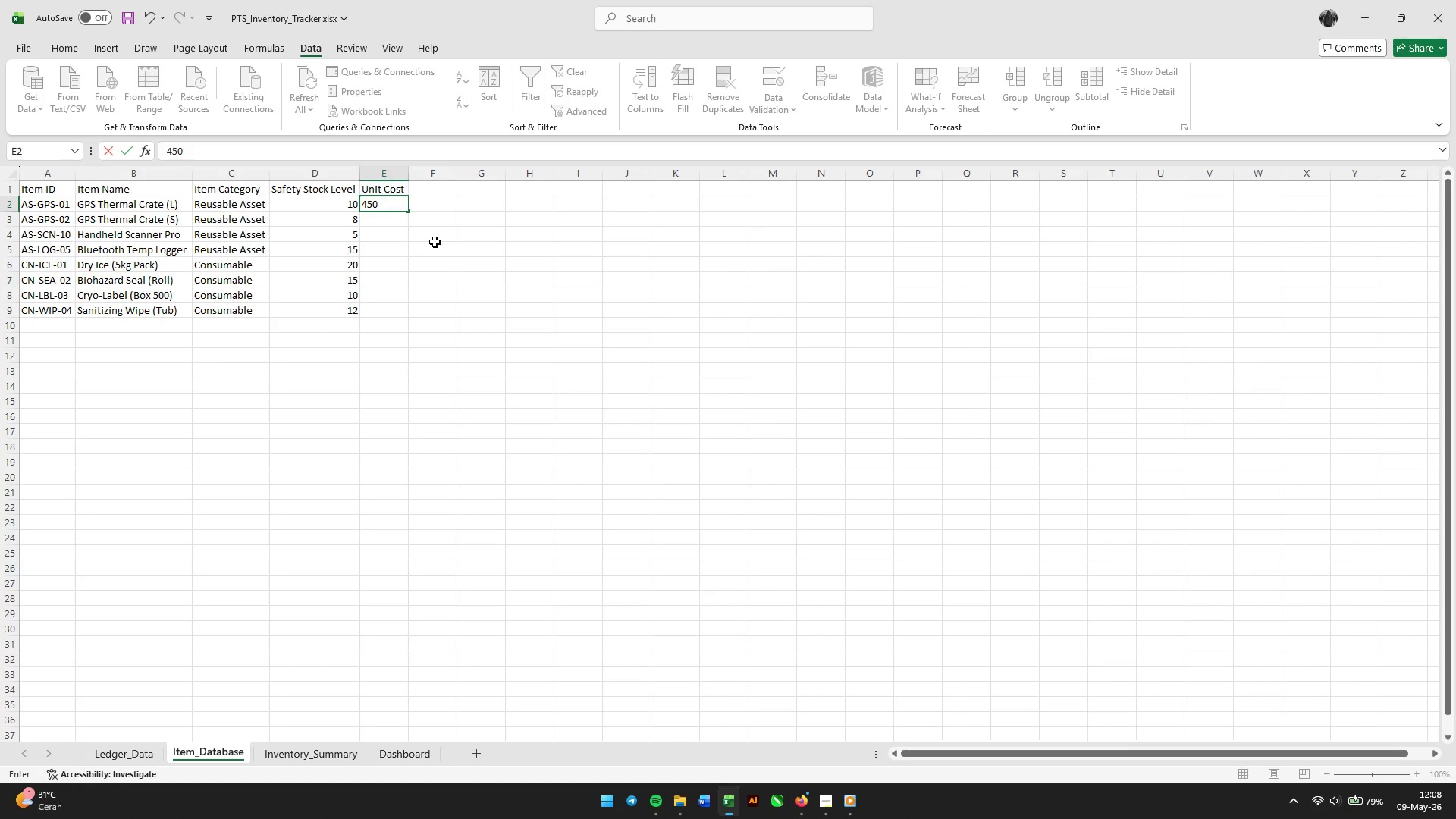 
key(Numpad0)
 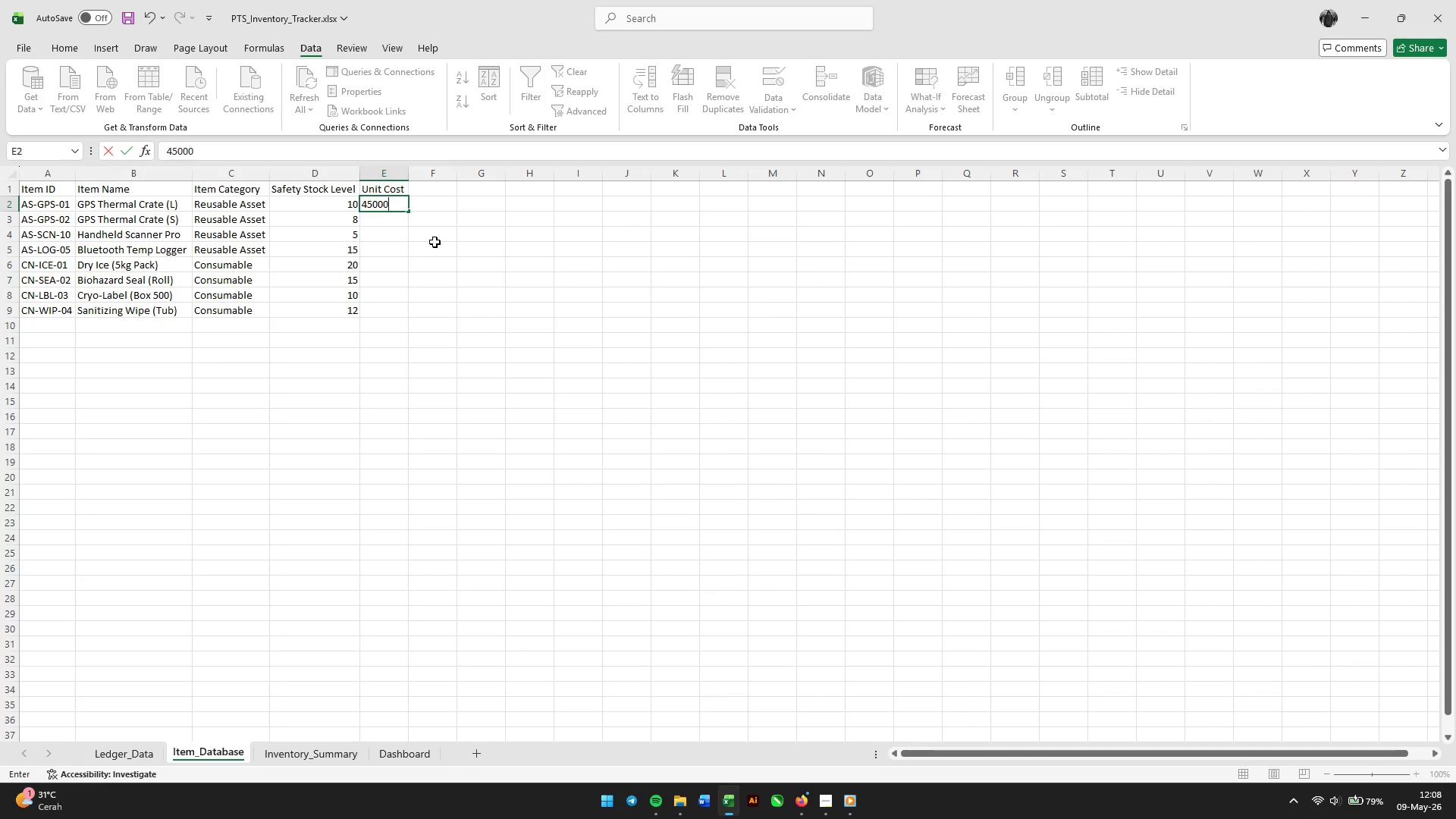 
key(Numpad0)
 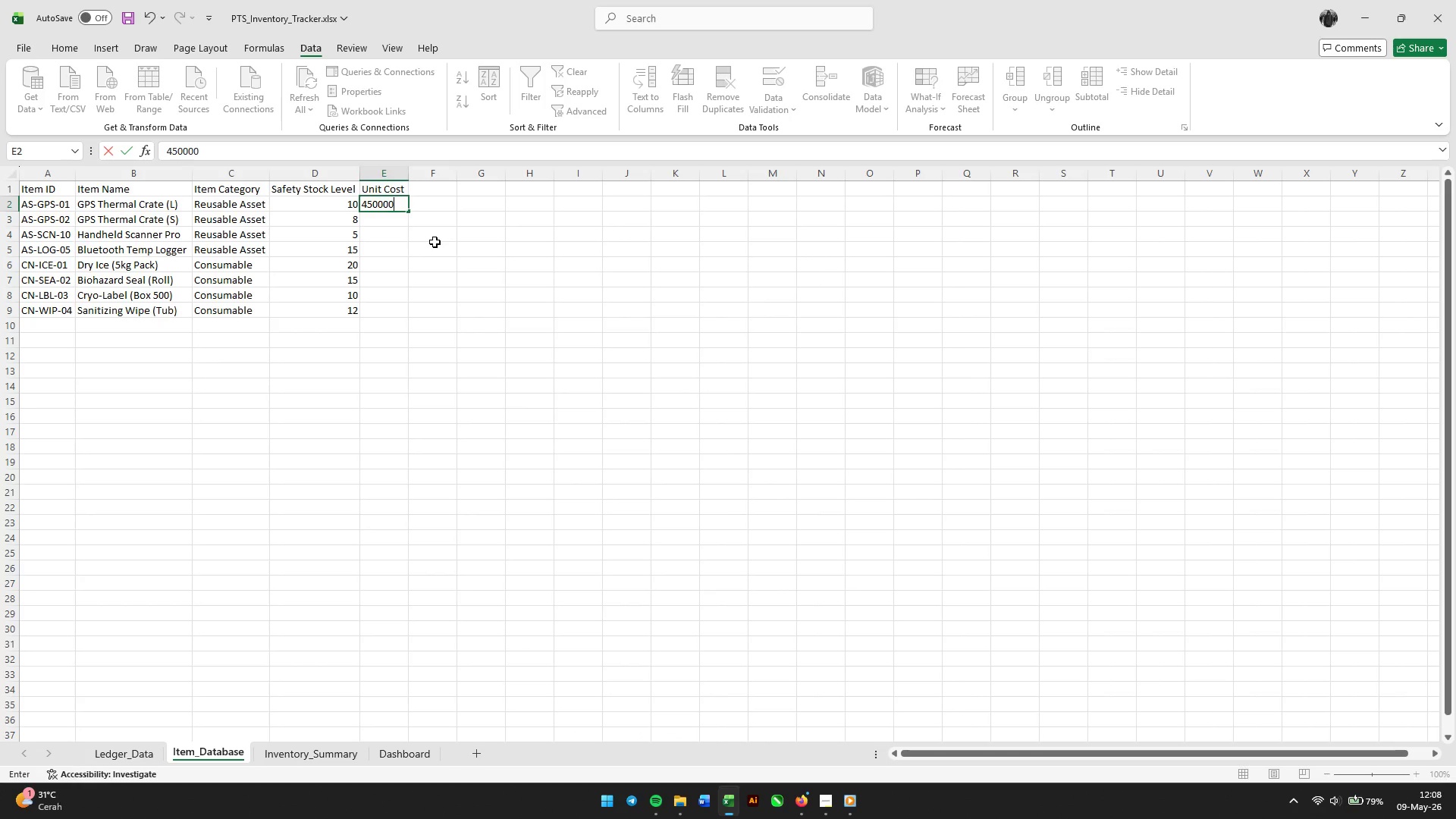 
key(Numpad0)
 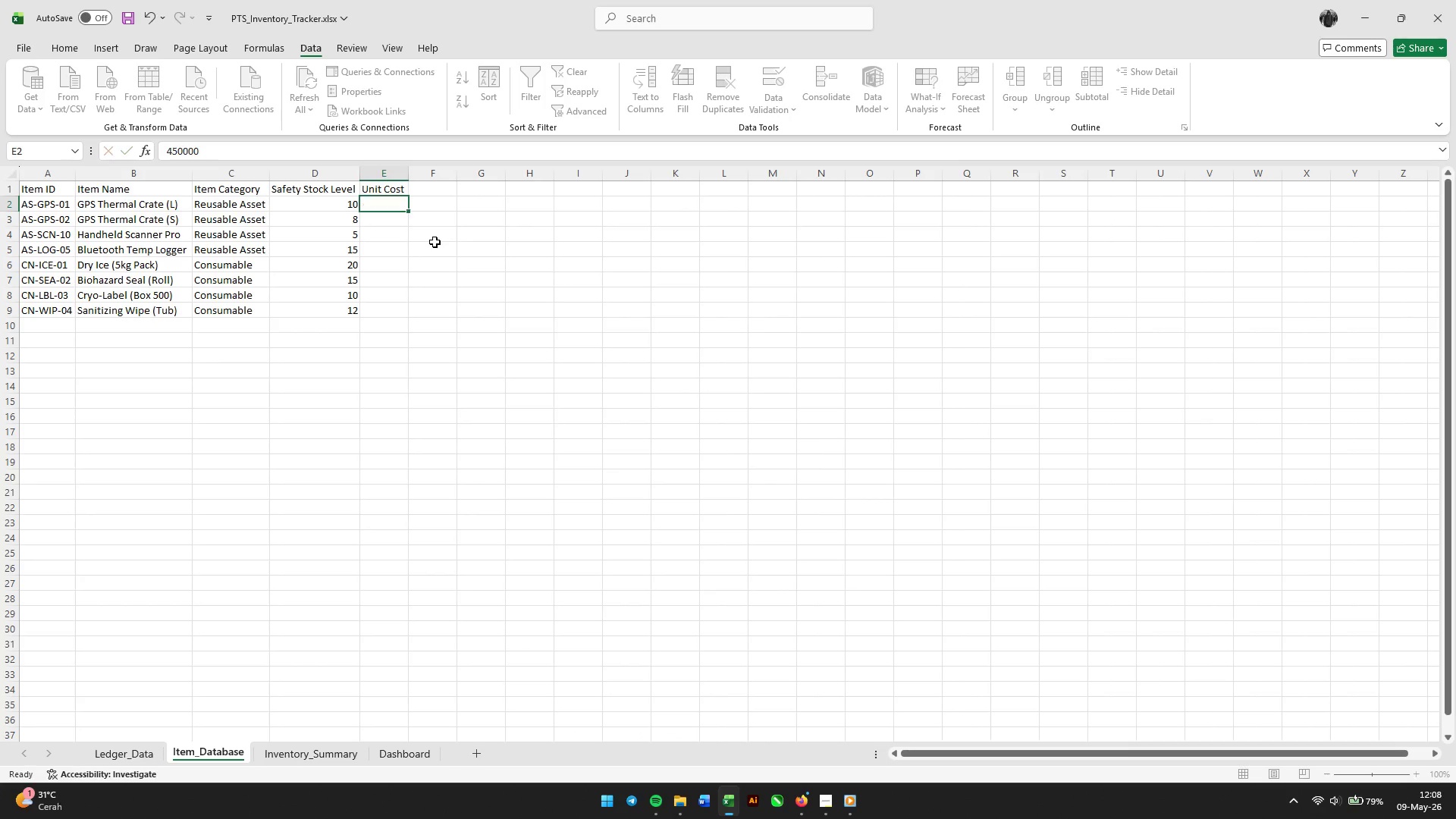 
key(Enter)
 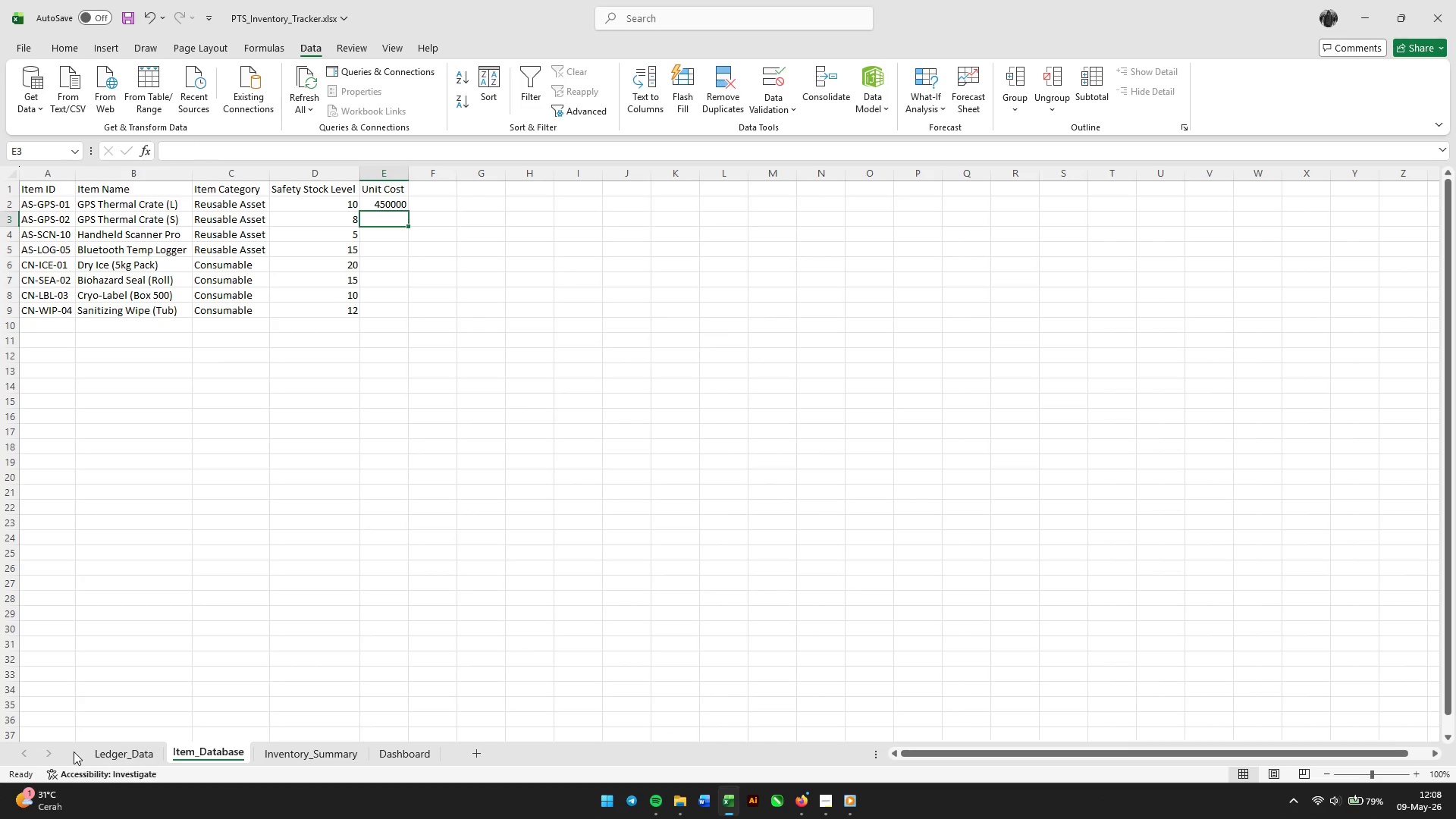 
left_click([110, 756])
 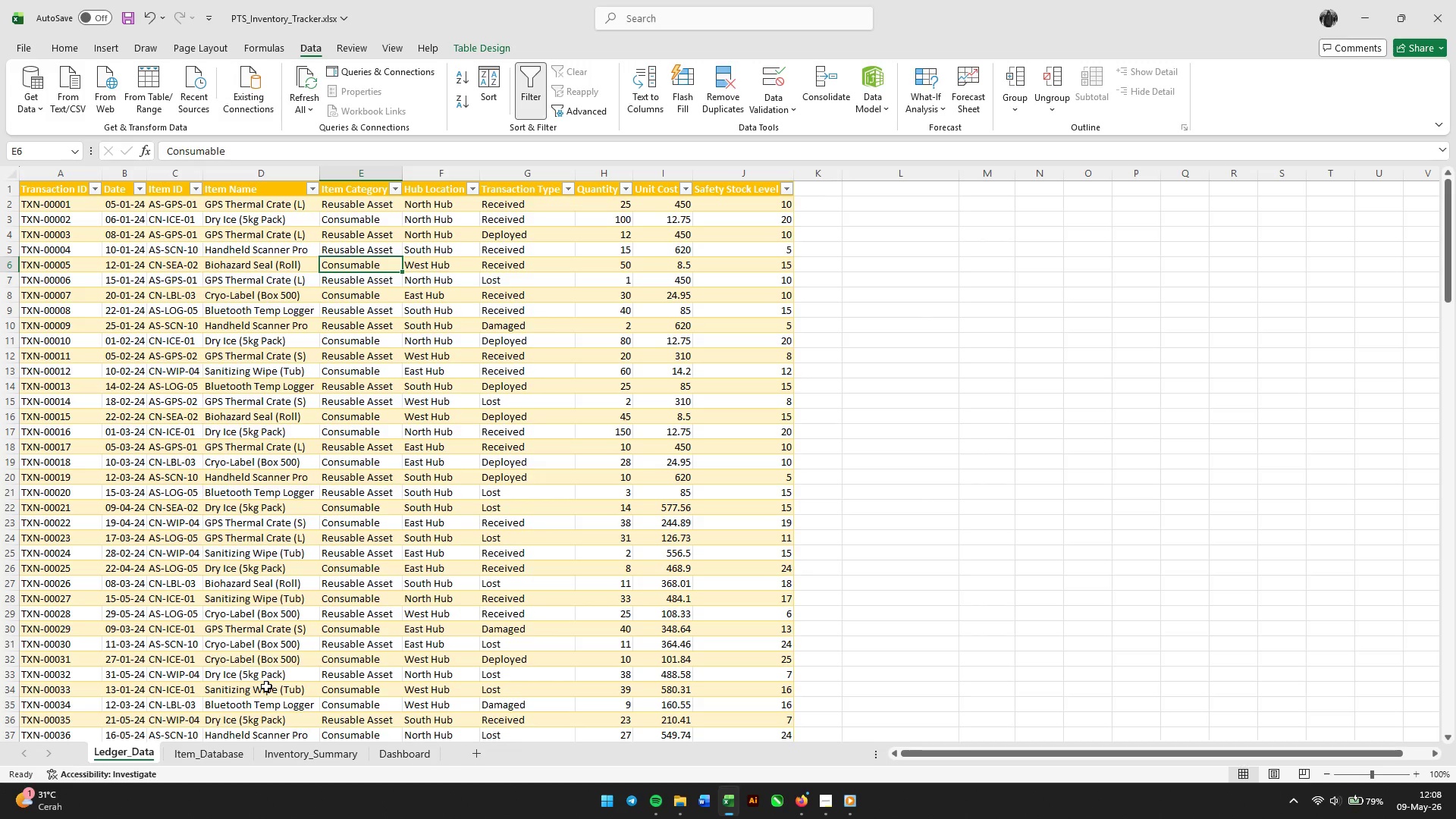 
scroll: coordinate [266, 692], scroll_direction: down, amount: 24.0
 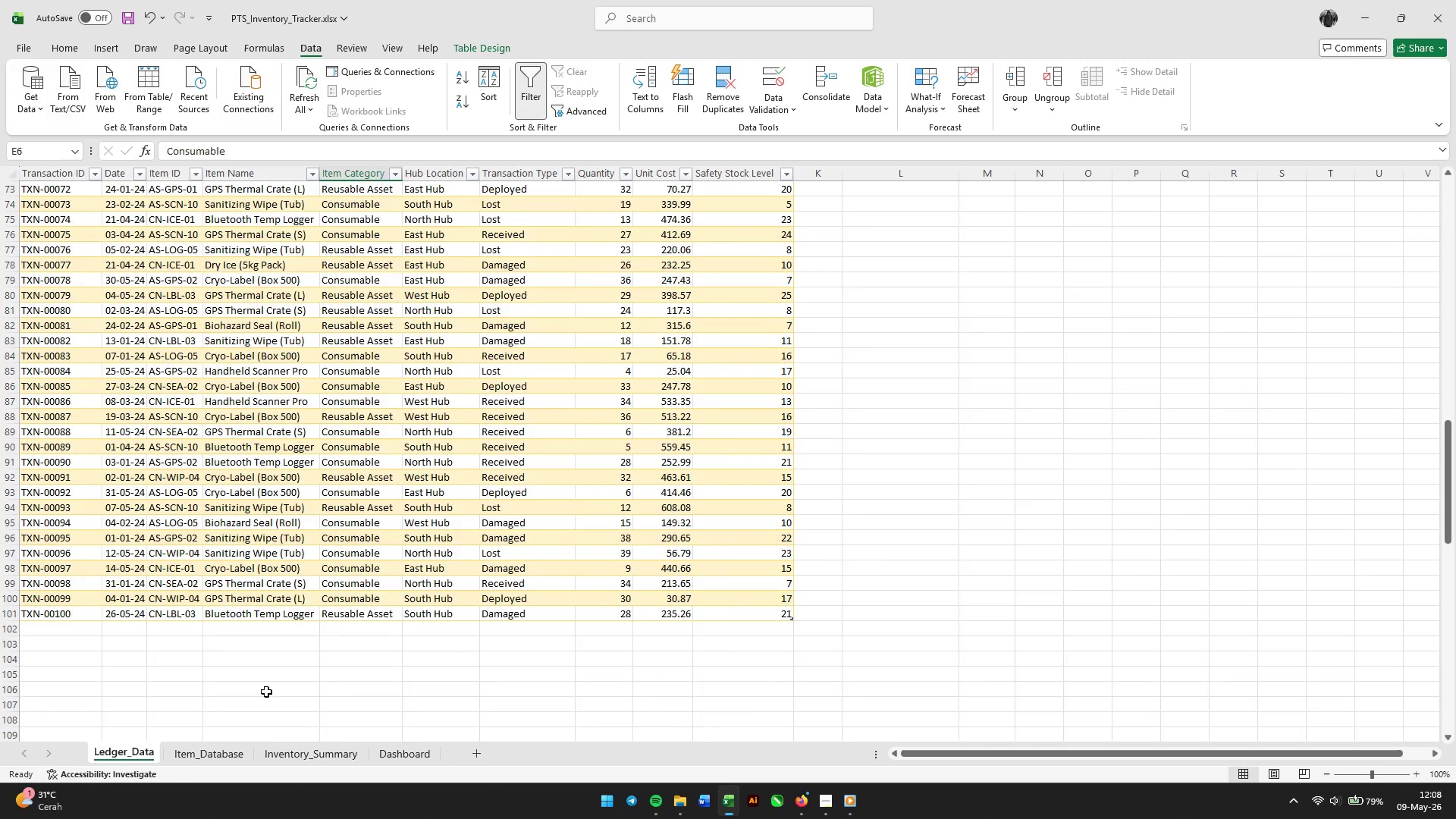 
scroll: coordinate [266, 697], scroll_direction: up, amount: 35.0
 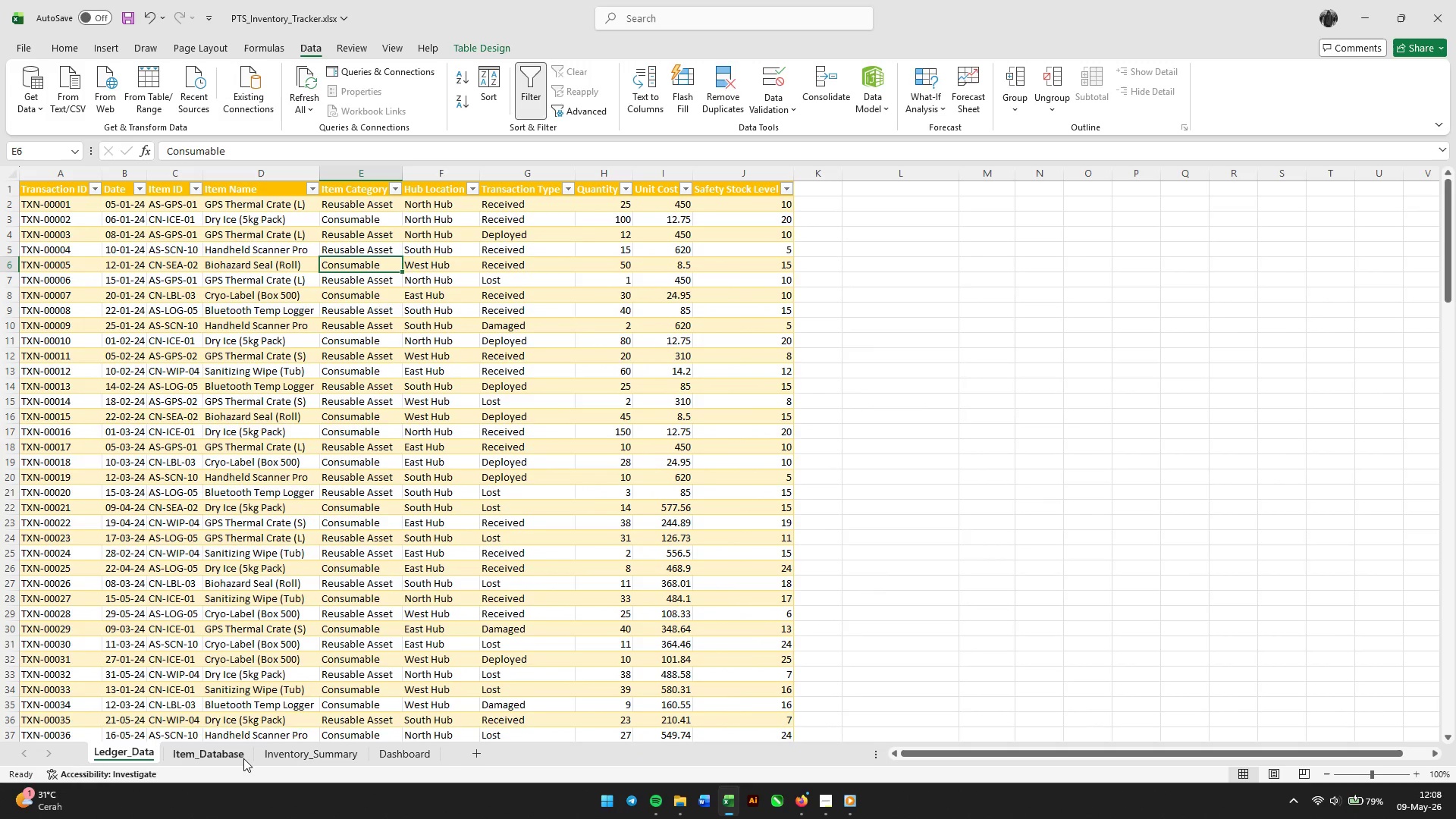 
left_click([243, 758])
 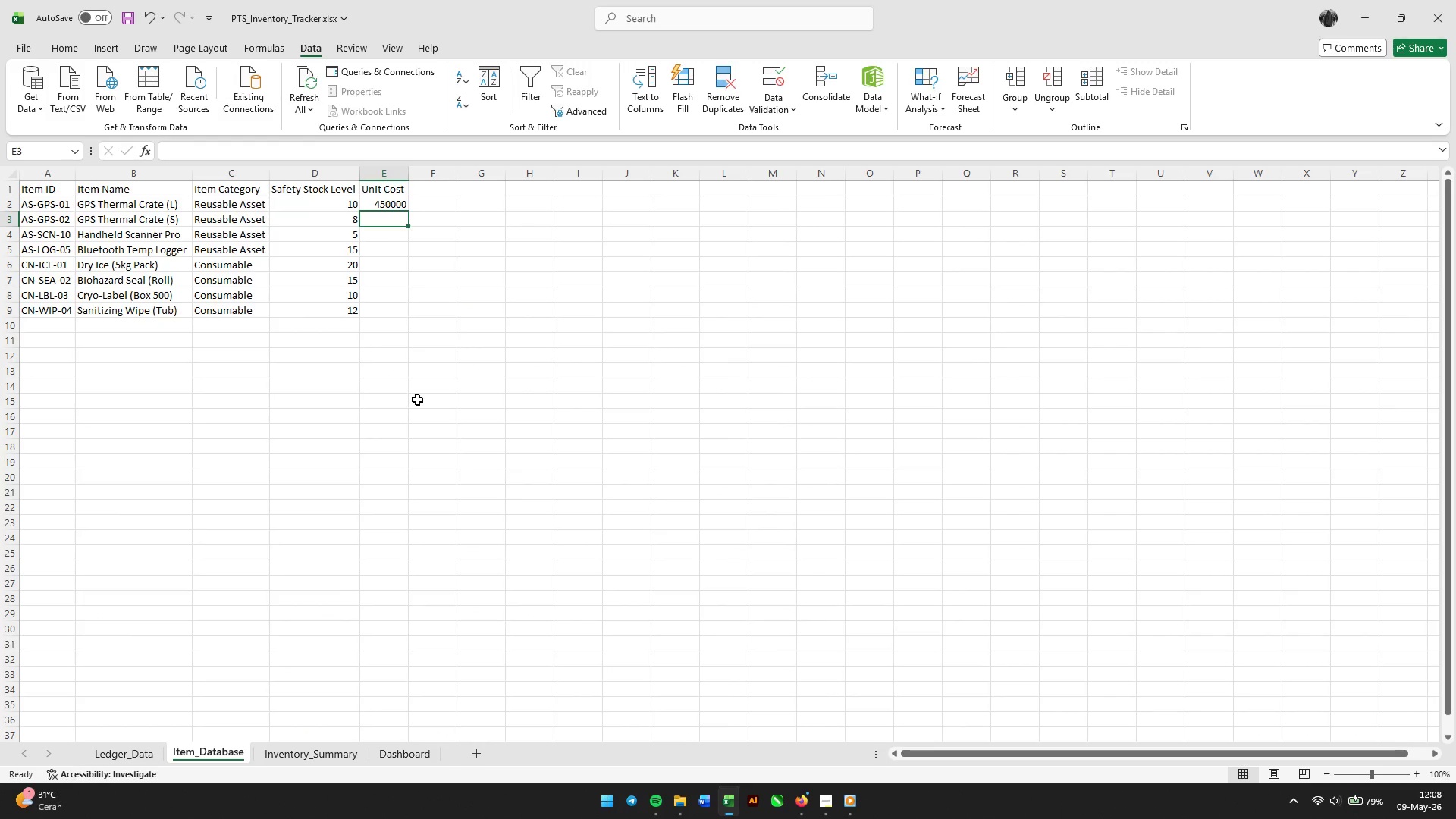 
key(Numpad3)
 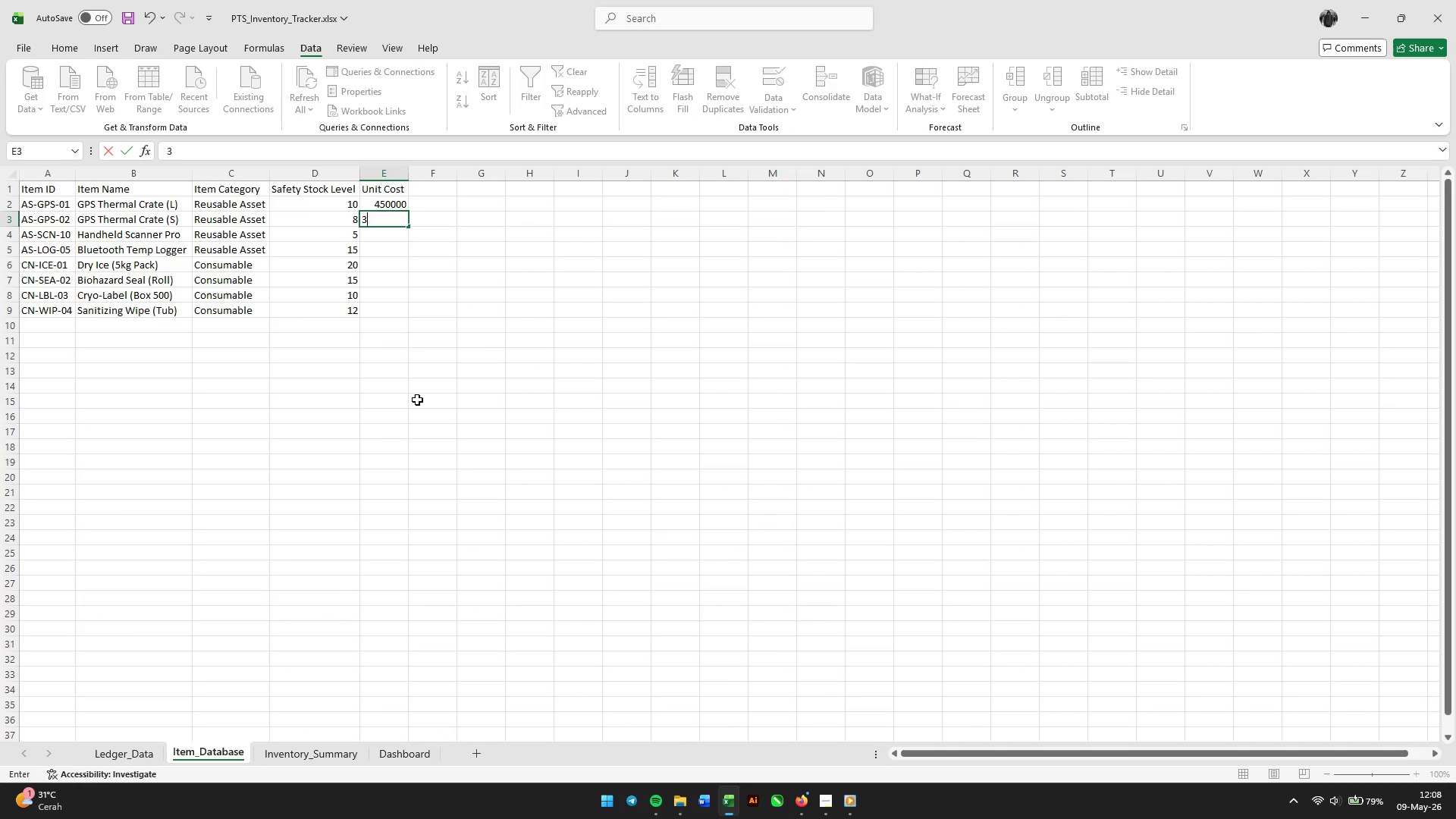 
key(Numpad1)
 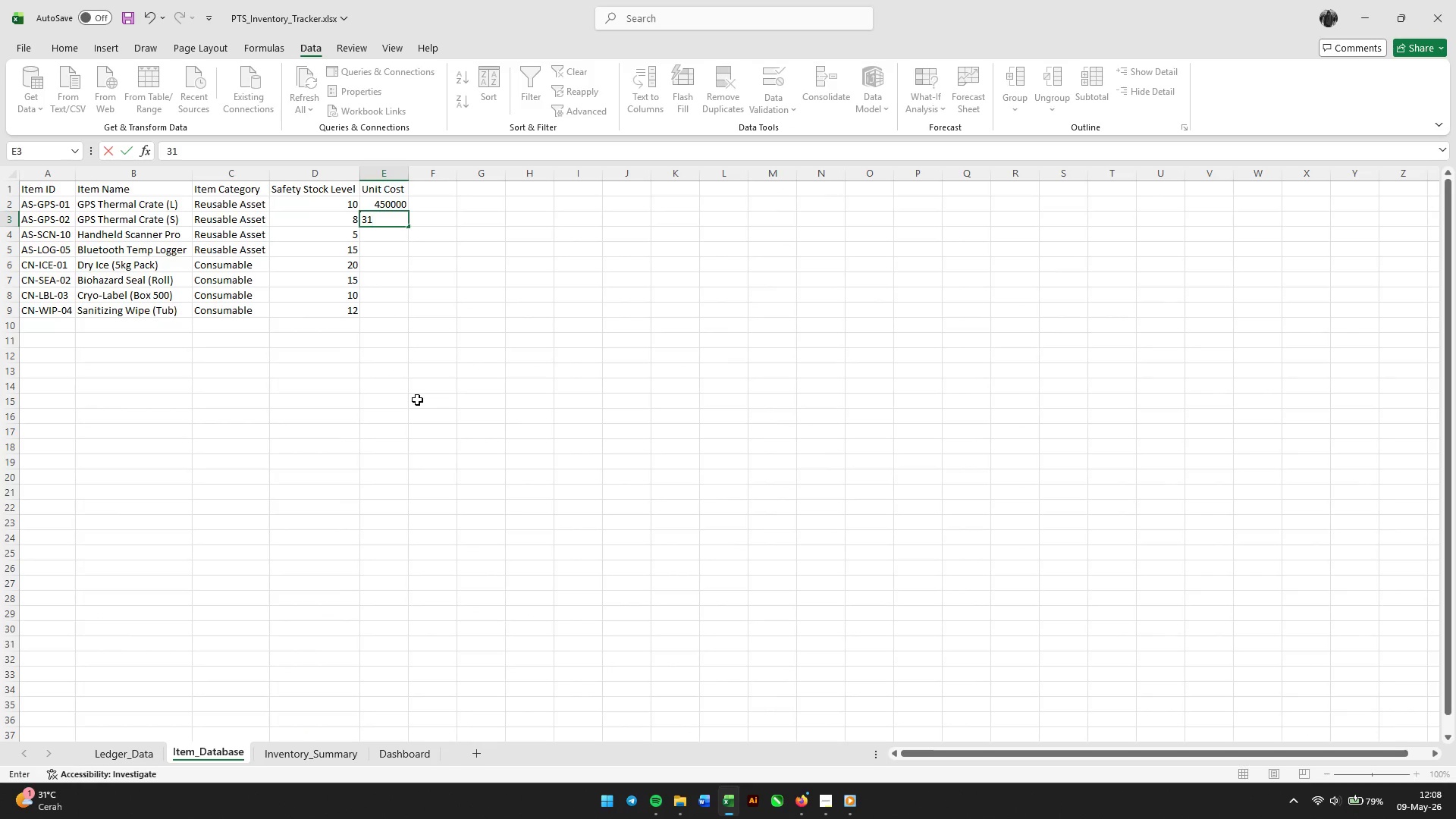 
key(Numpad0)
 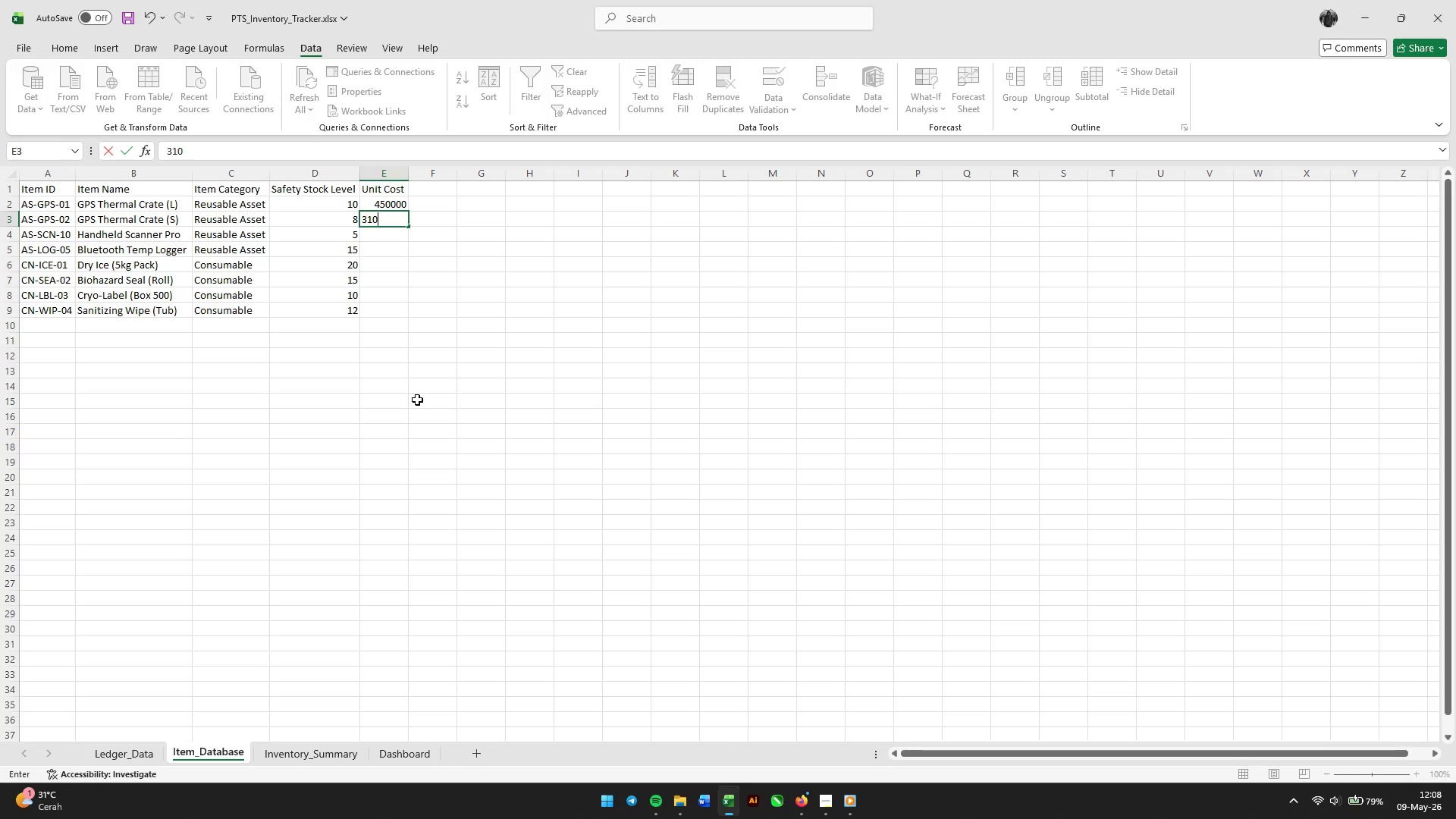 
key(NumpadDecimal)
 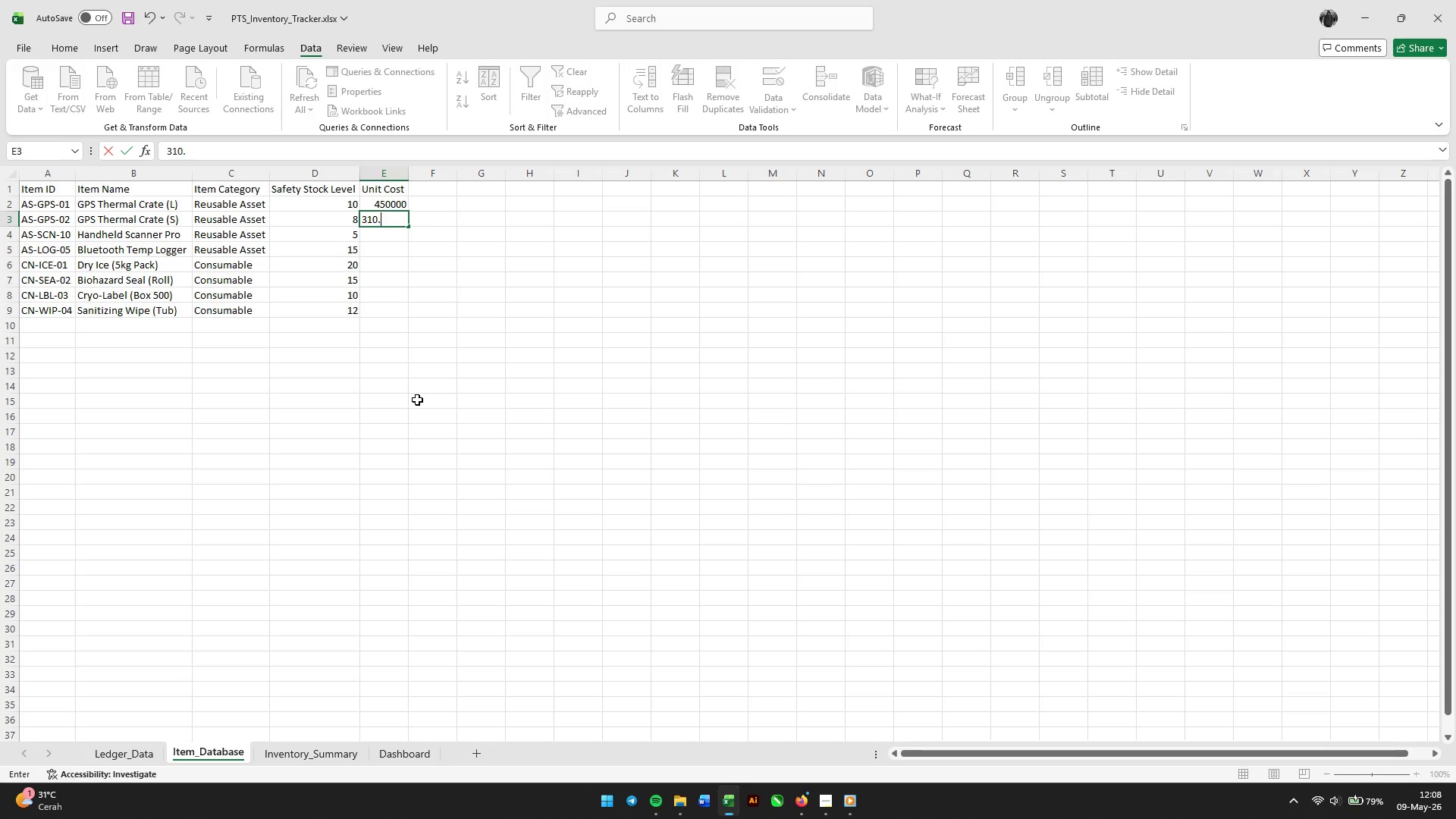 
key(Numpad0)
 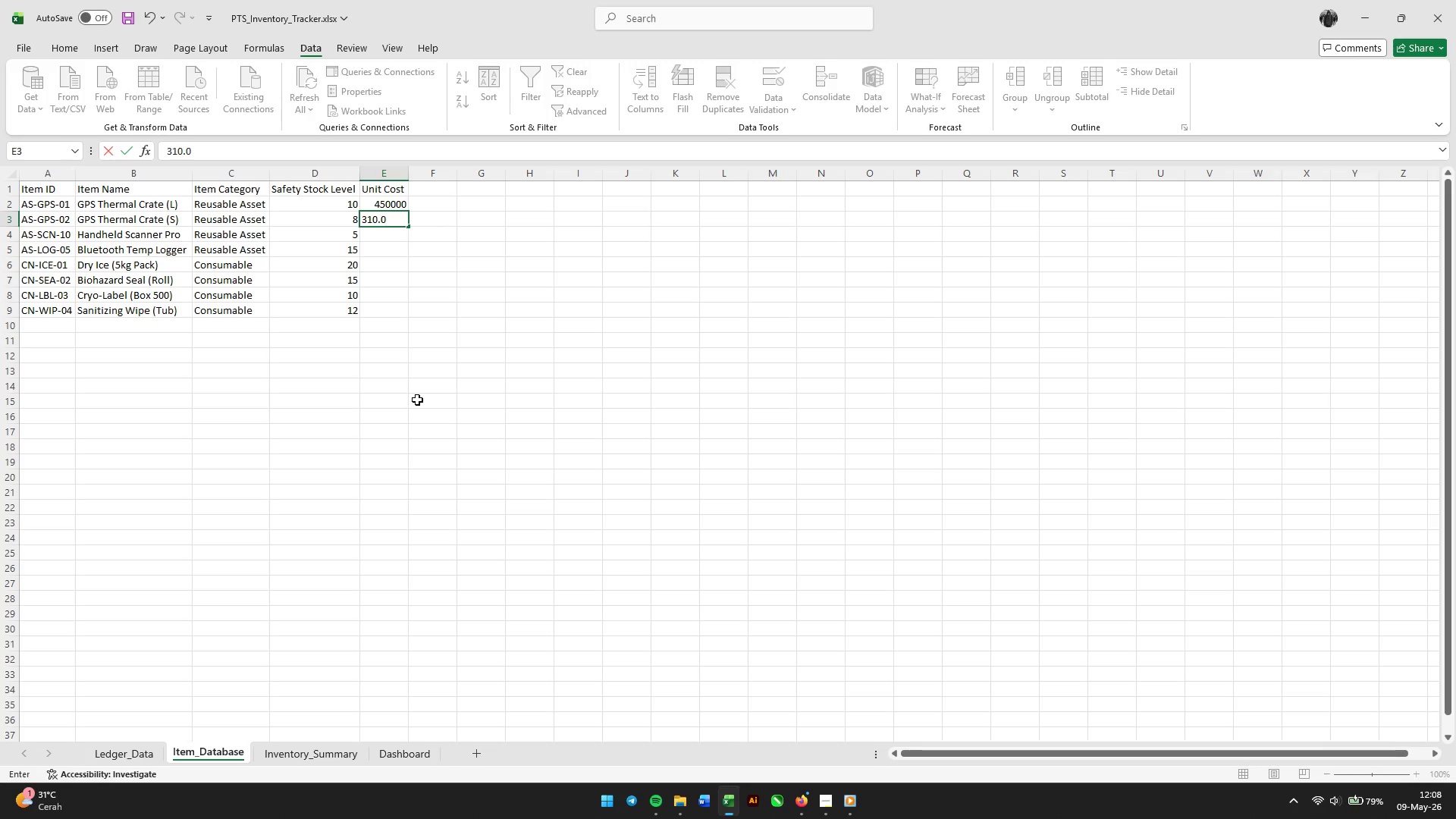 
key(Numpad0)
 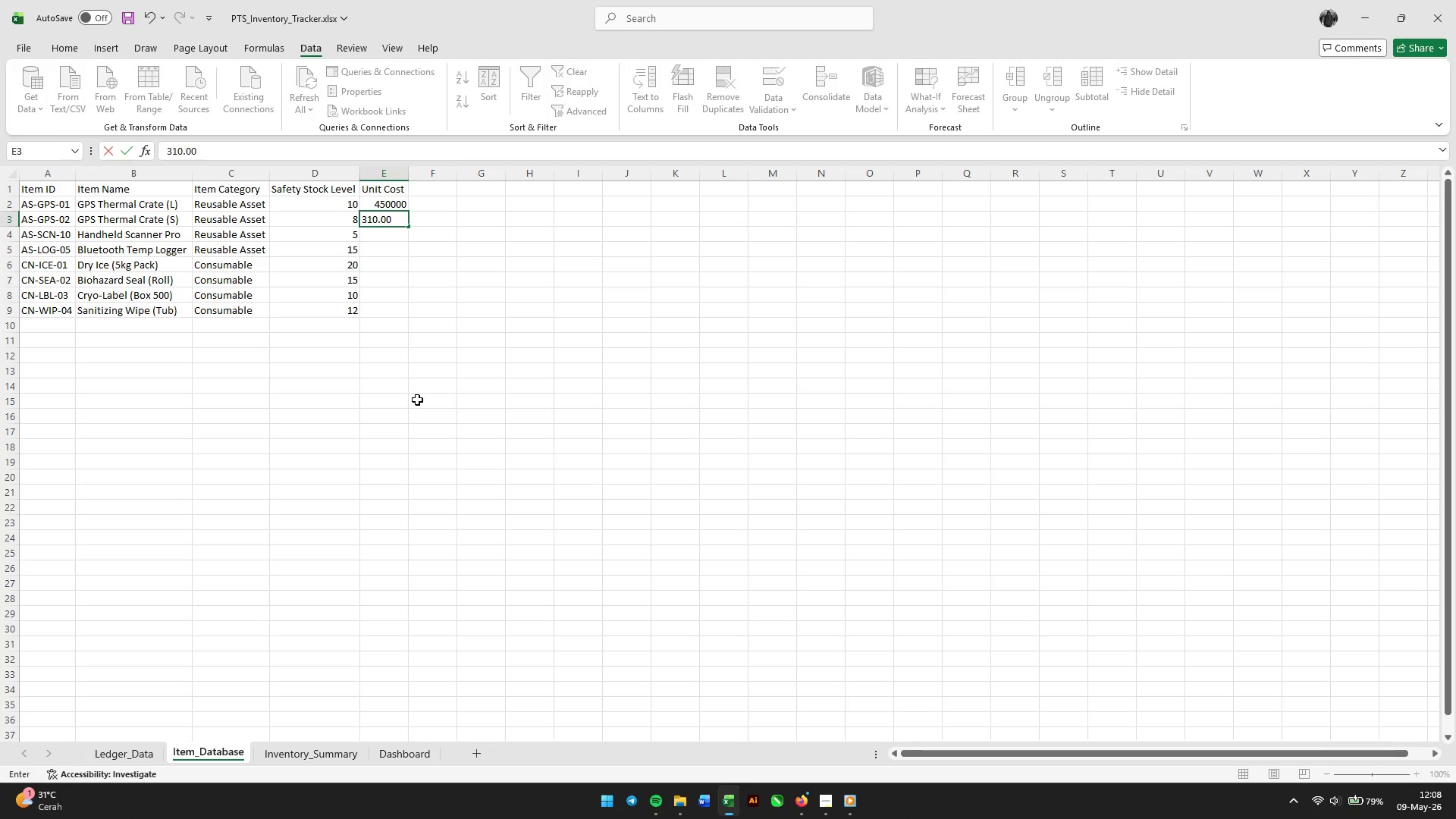 
key(ArrowUp)
 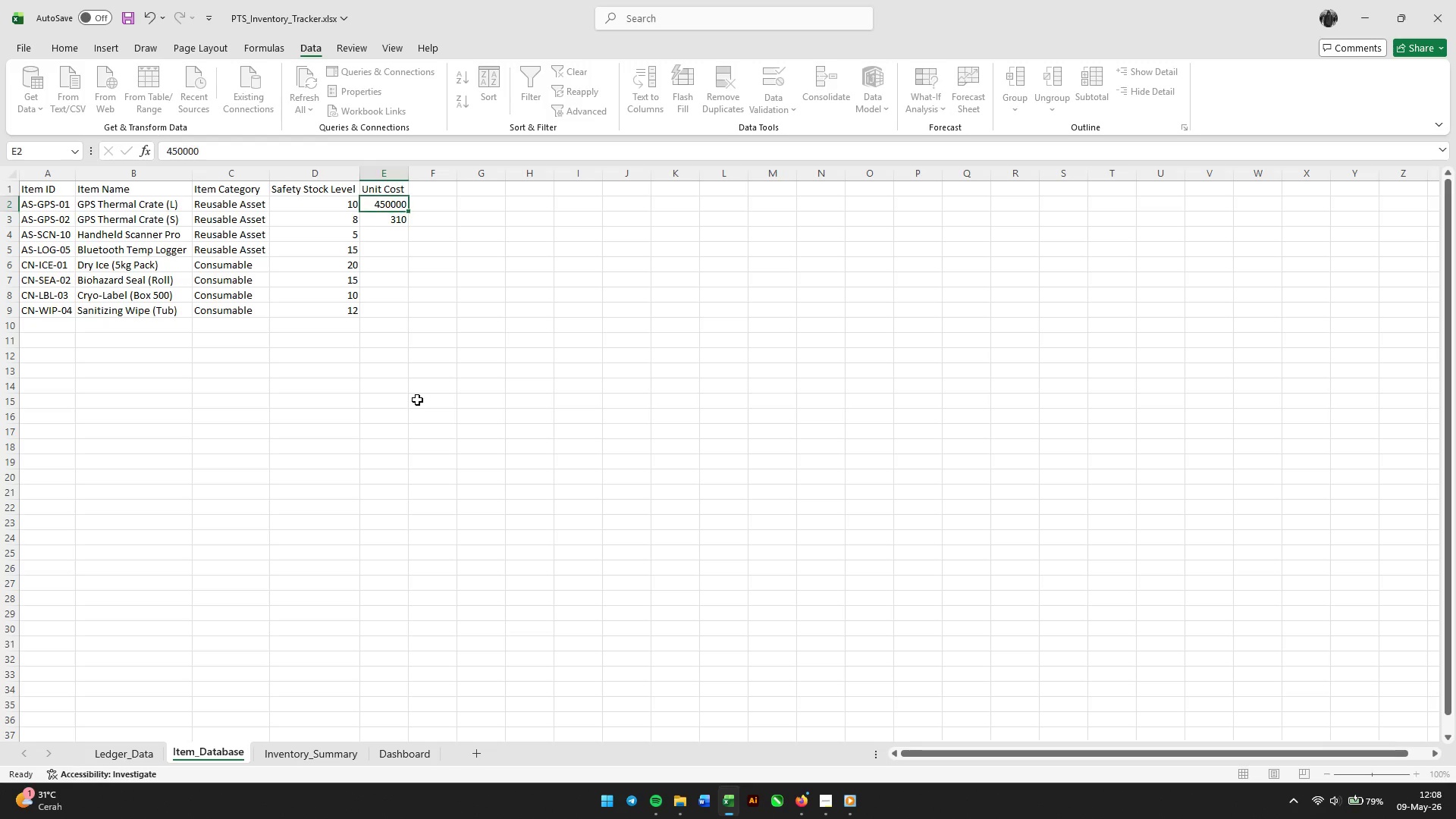 
key(ArrowUp)
 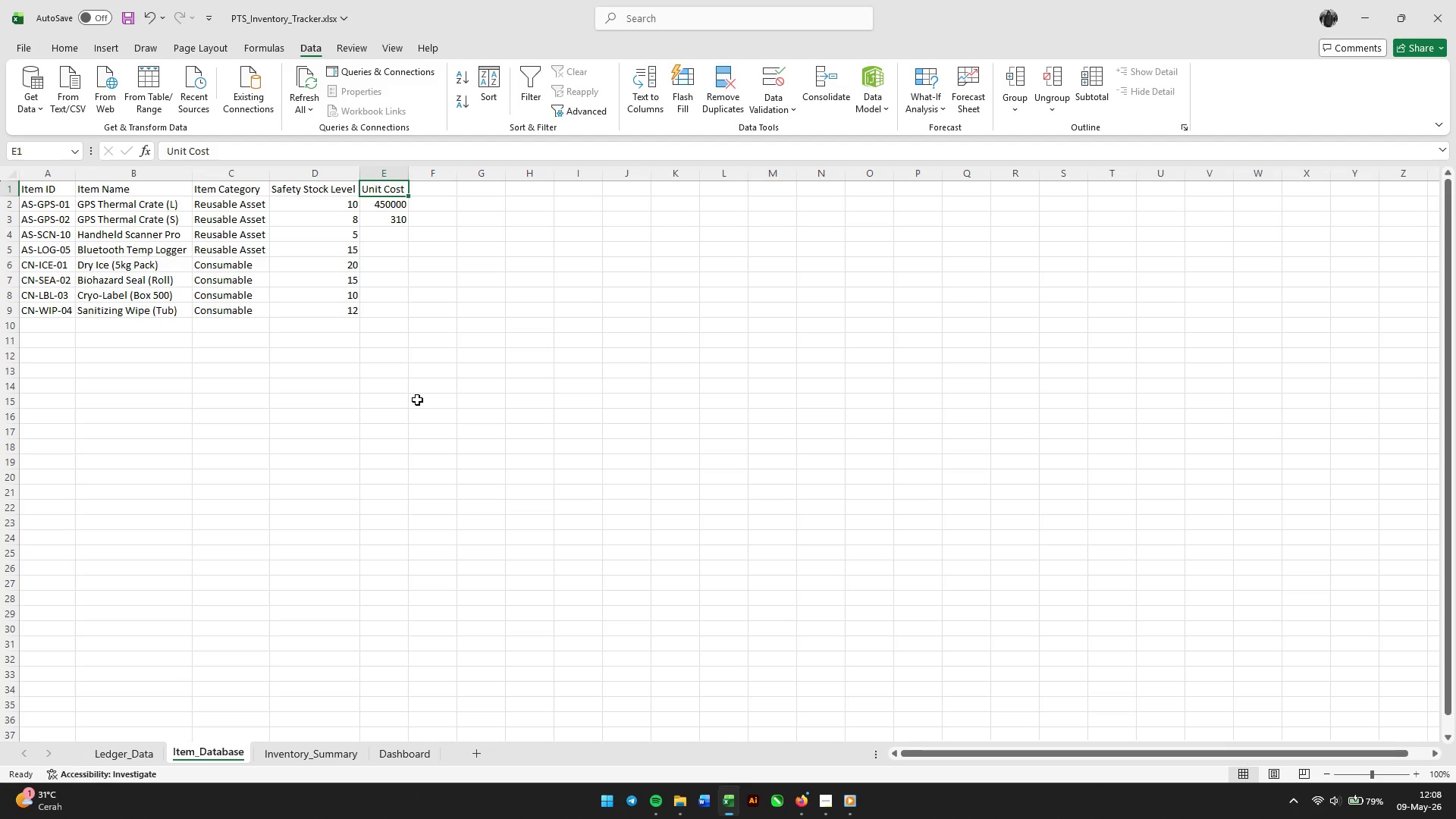 
key(ArrowDown)
 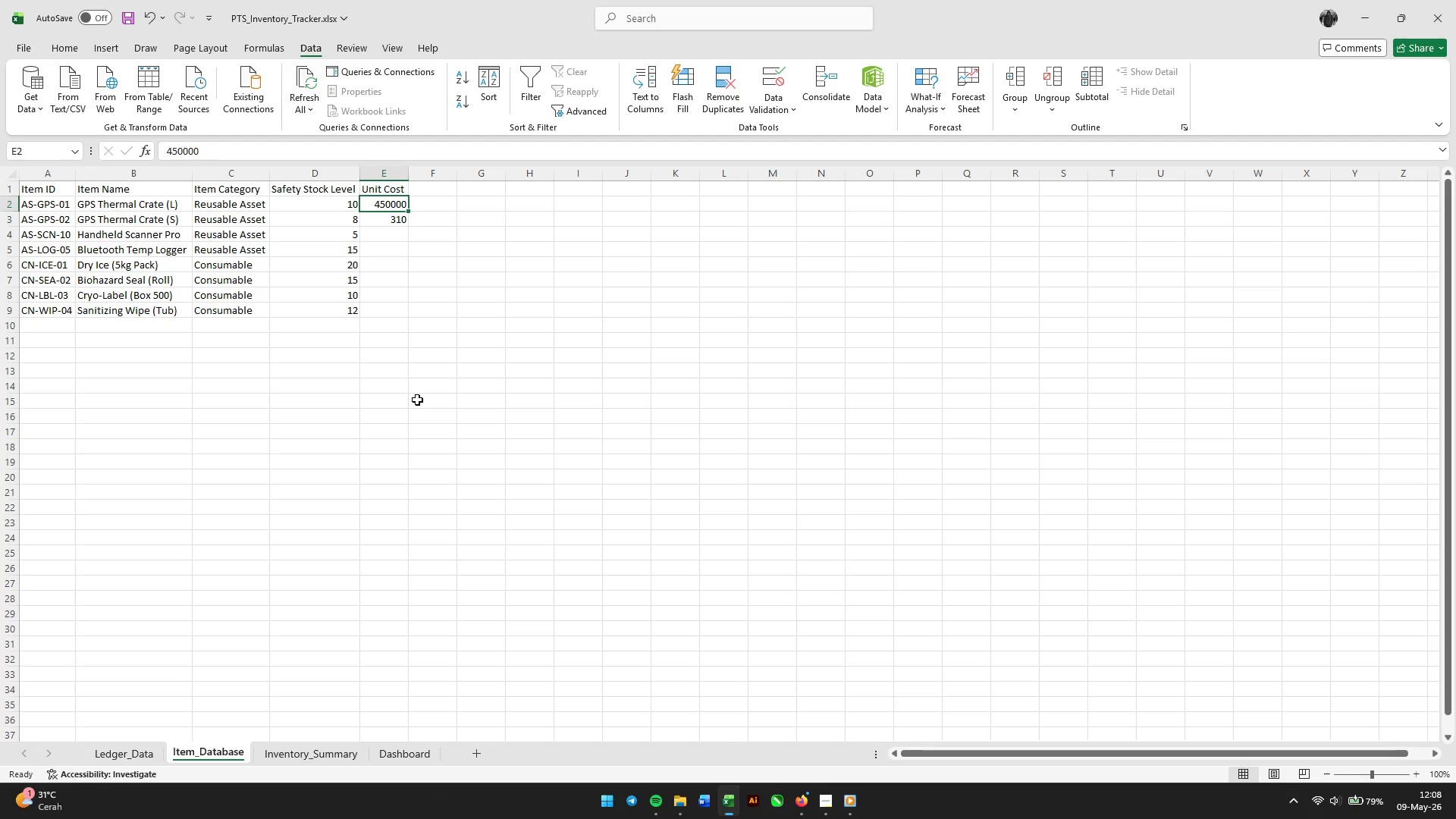 
key(Numpad4)
 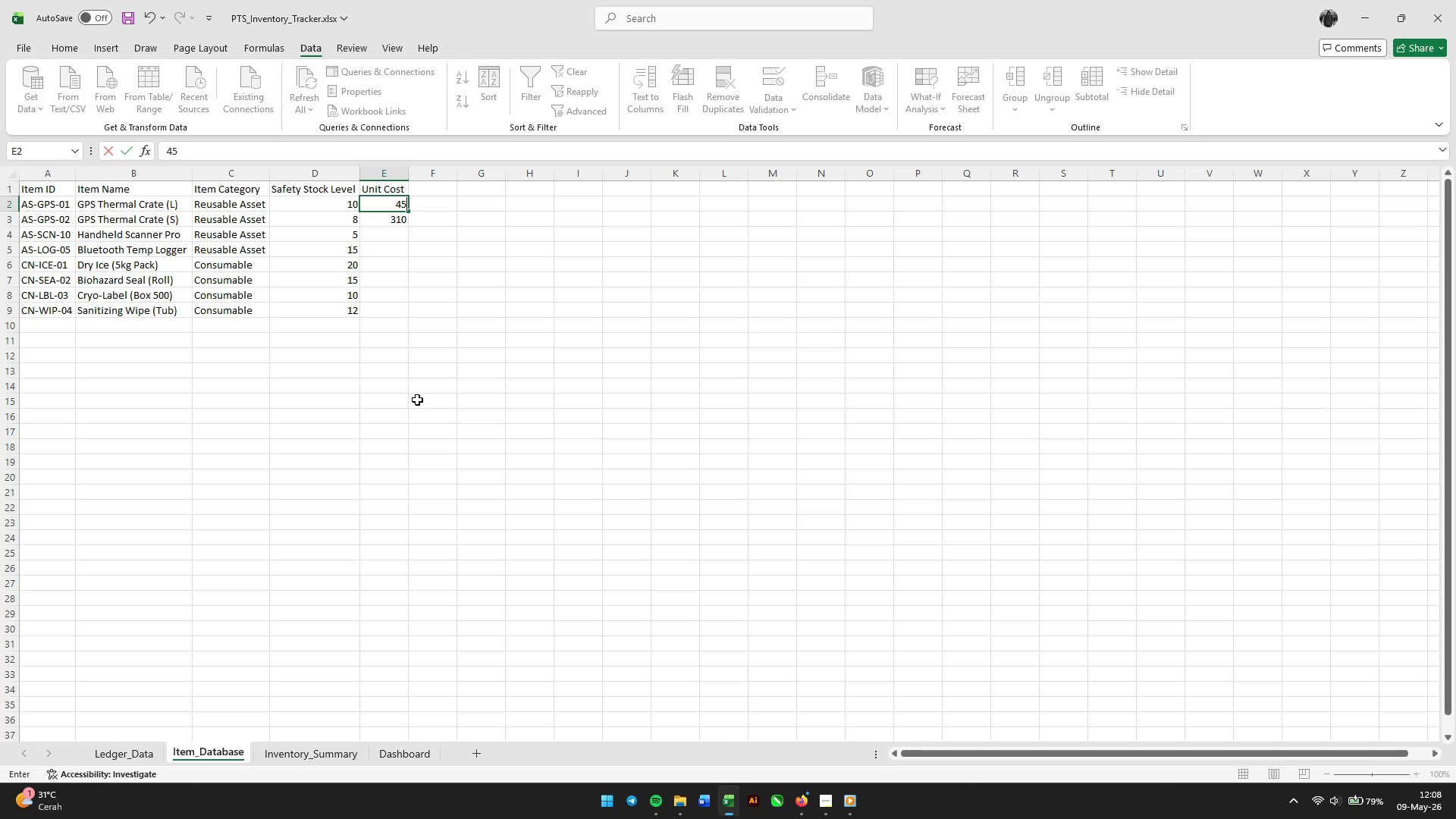 
key(Numpad5)
 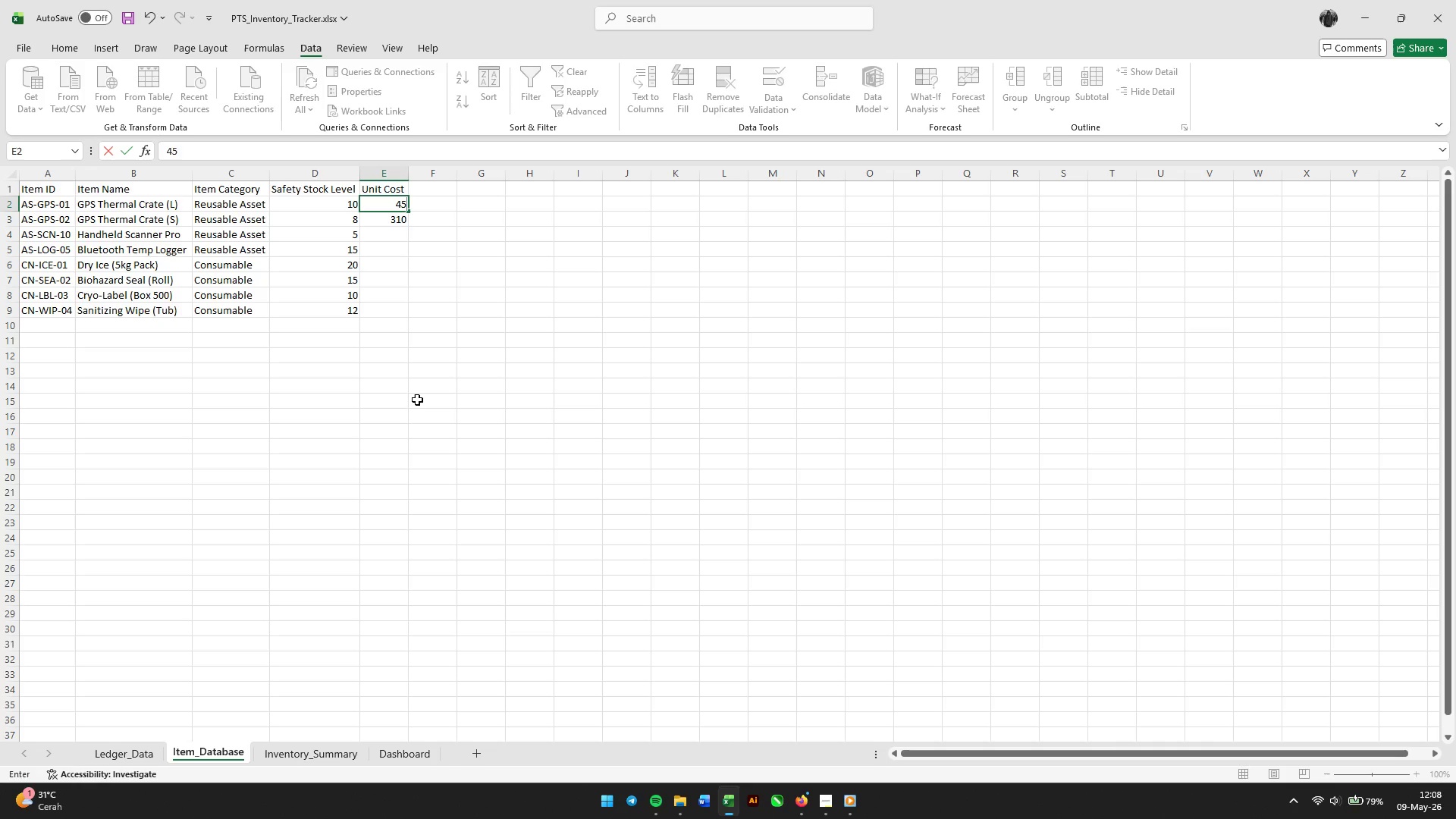 
key(Numpad0)
 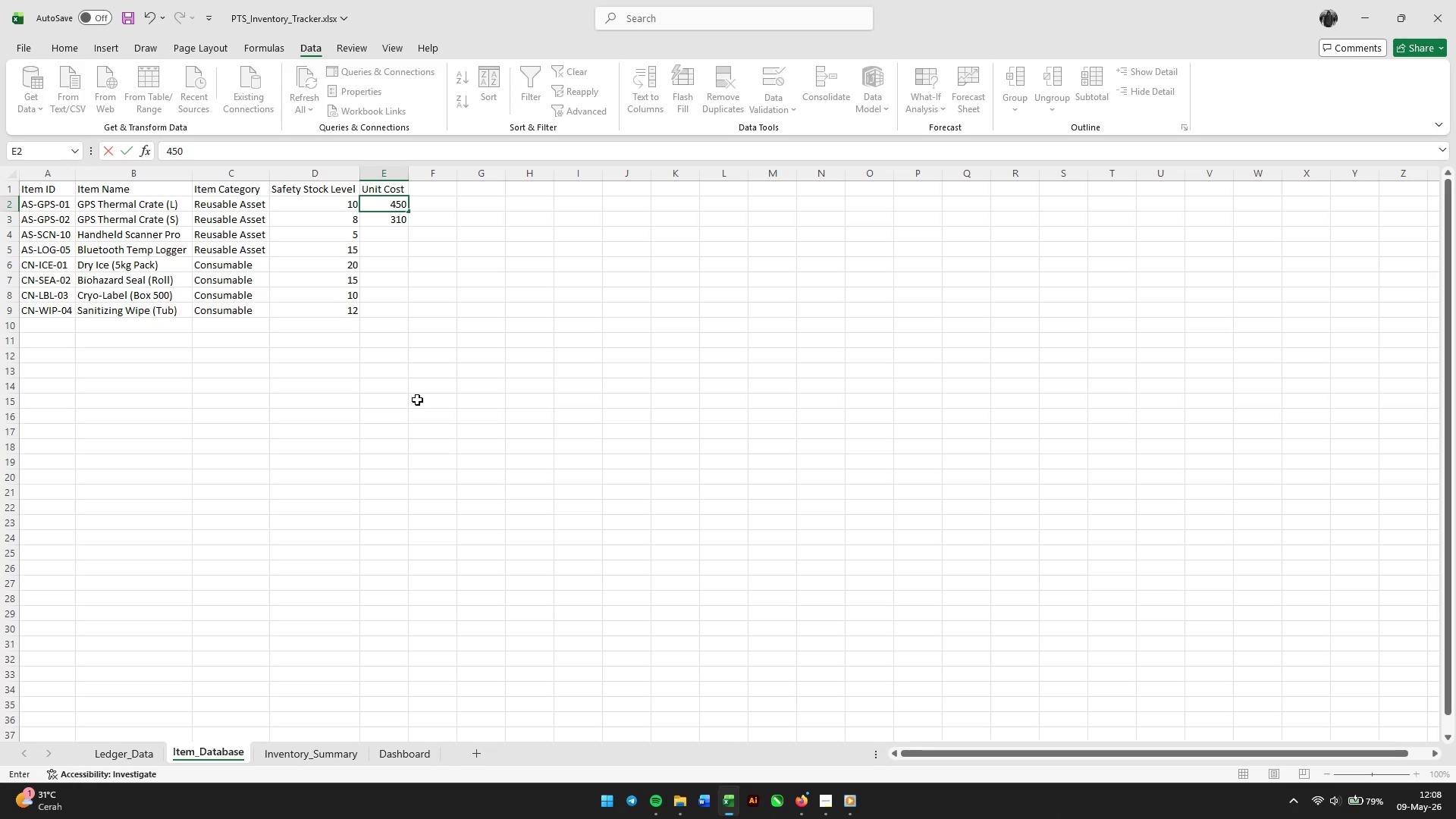 
key(NumpadDecimal)
 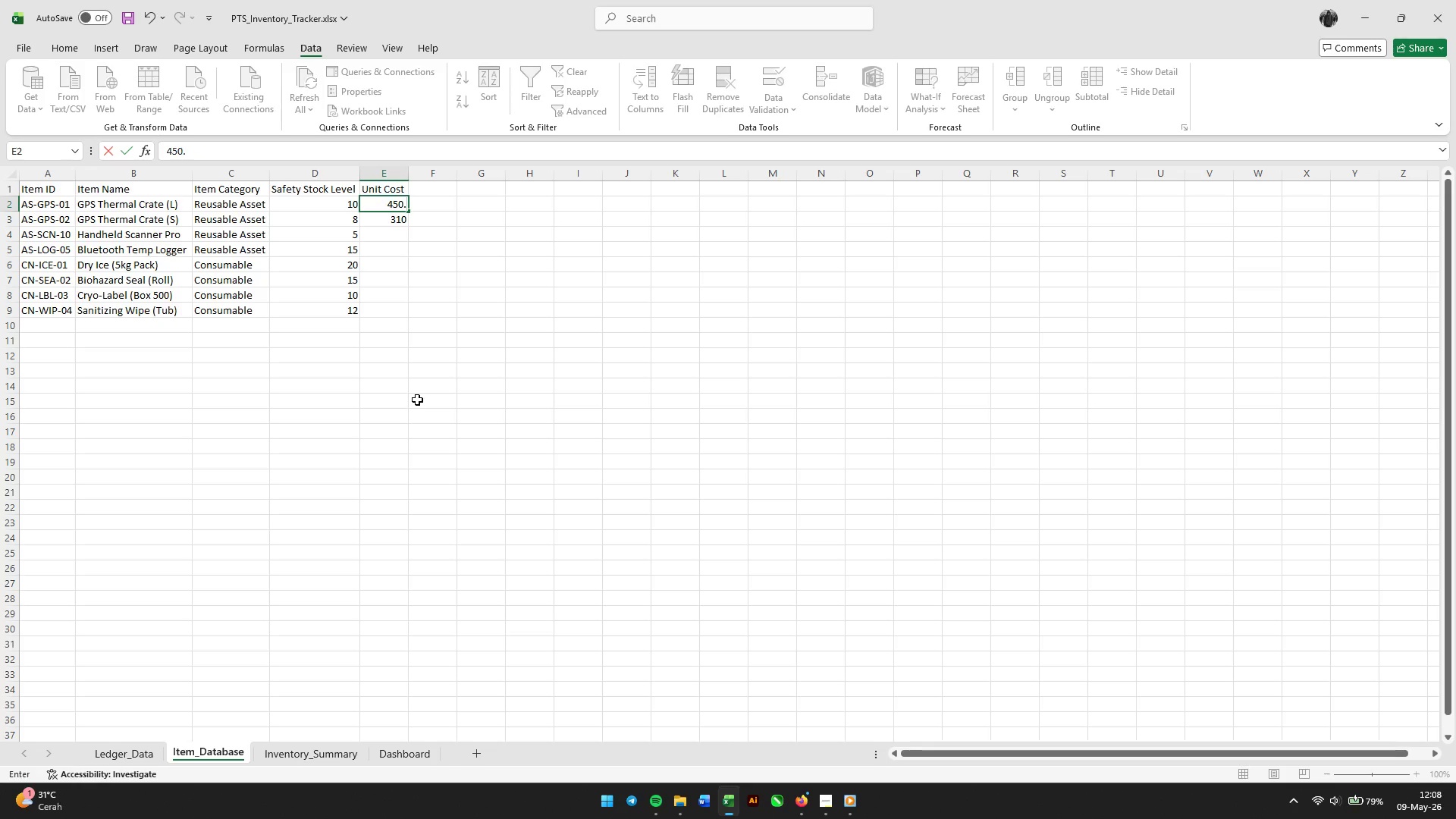 
key(Numpad0)
 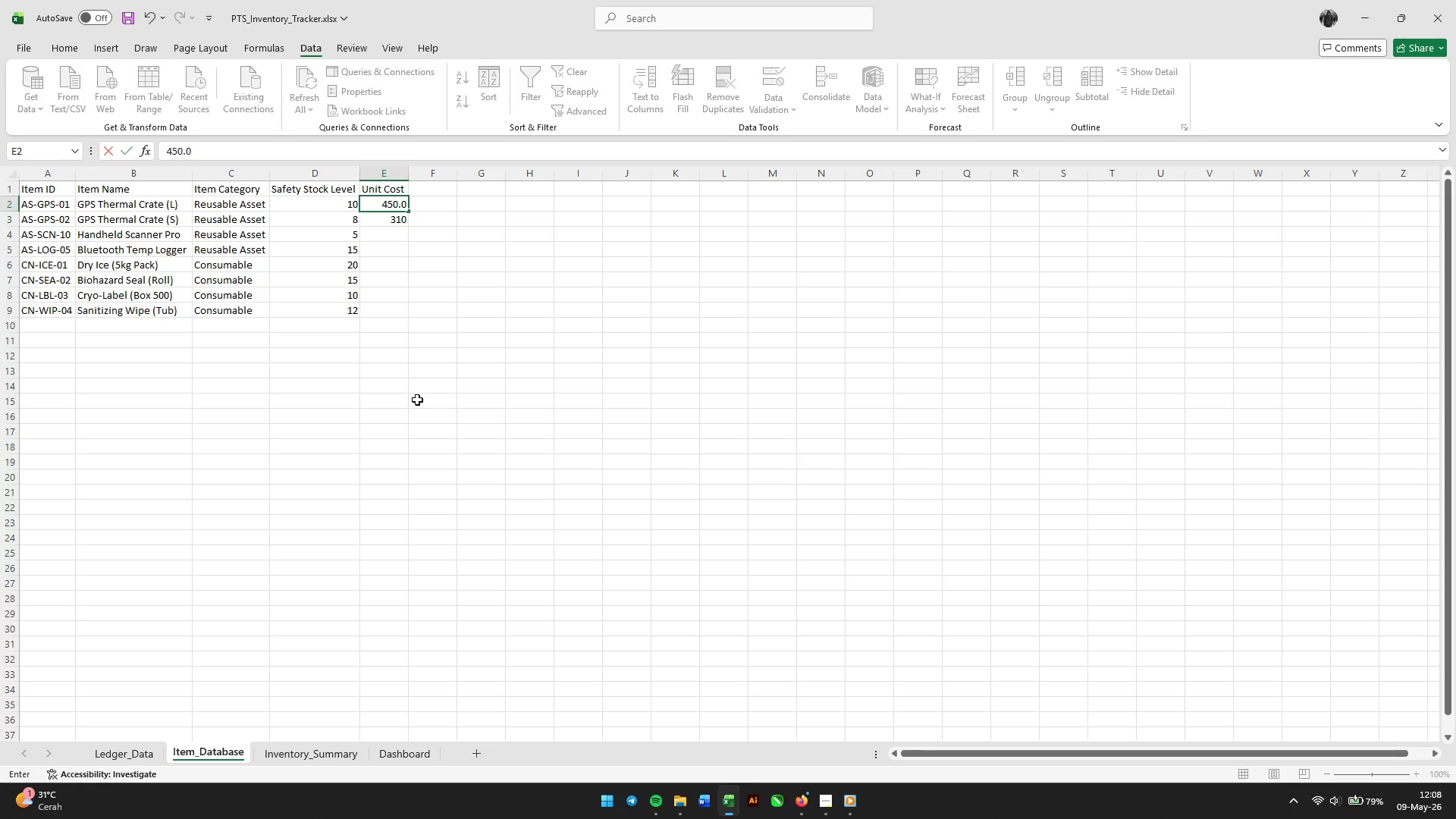 
key(Numpad0)
 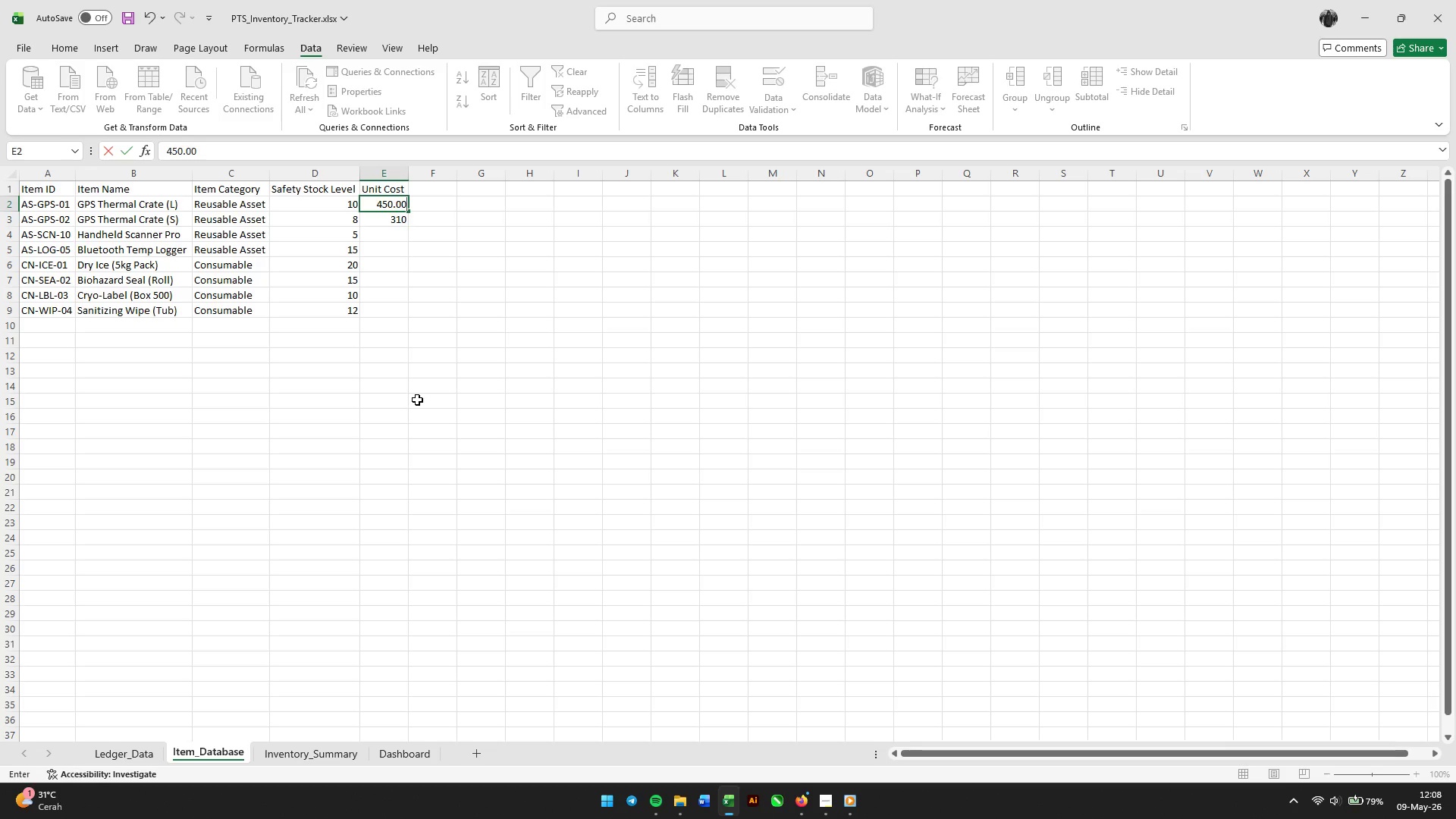 
key(Enter)
 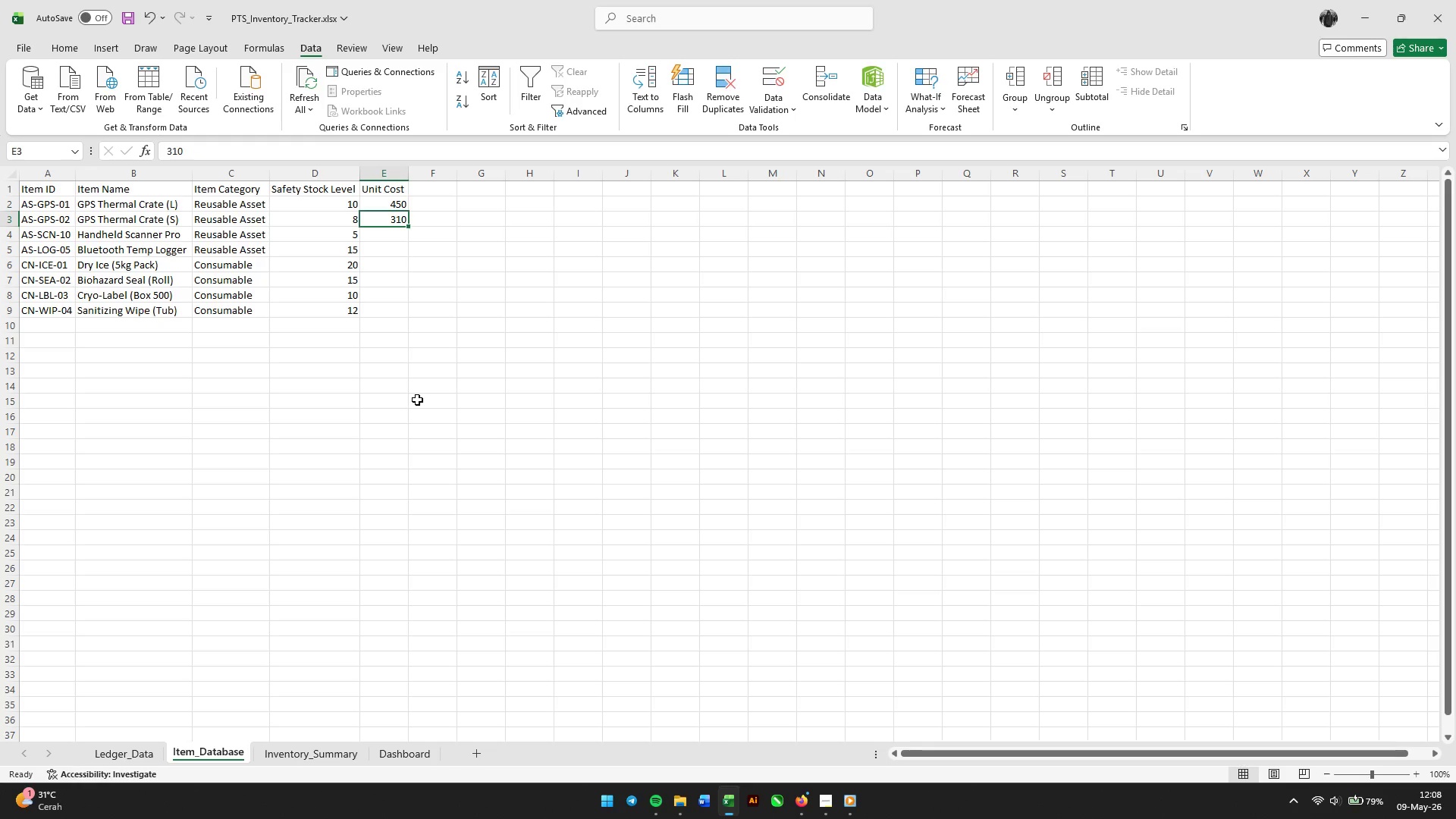 
key(Enter)
 